 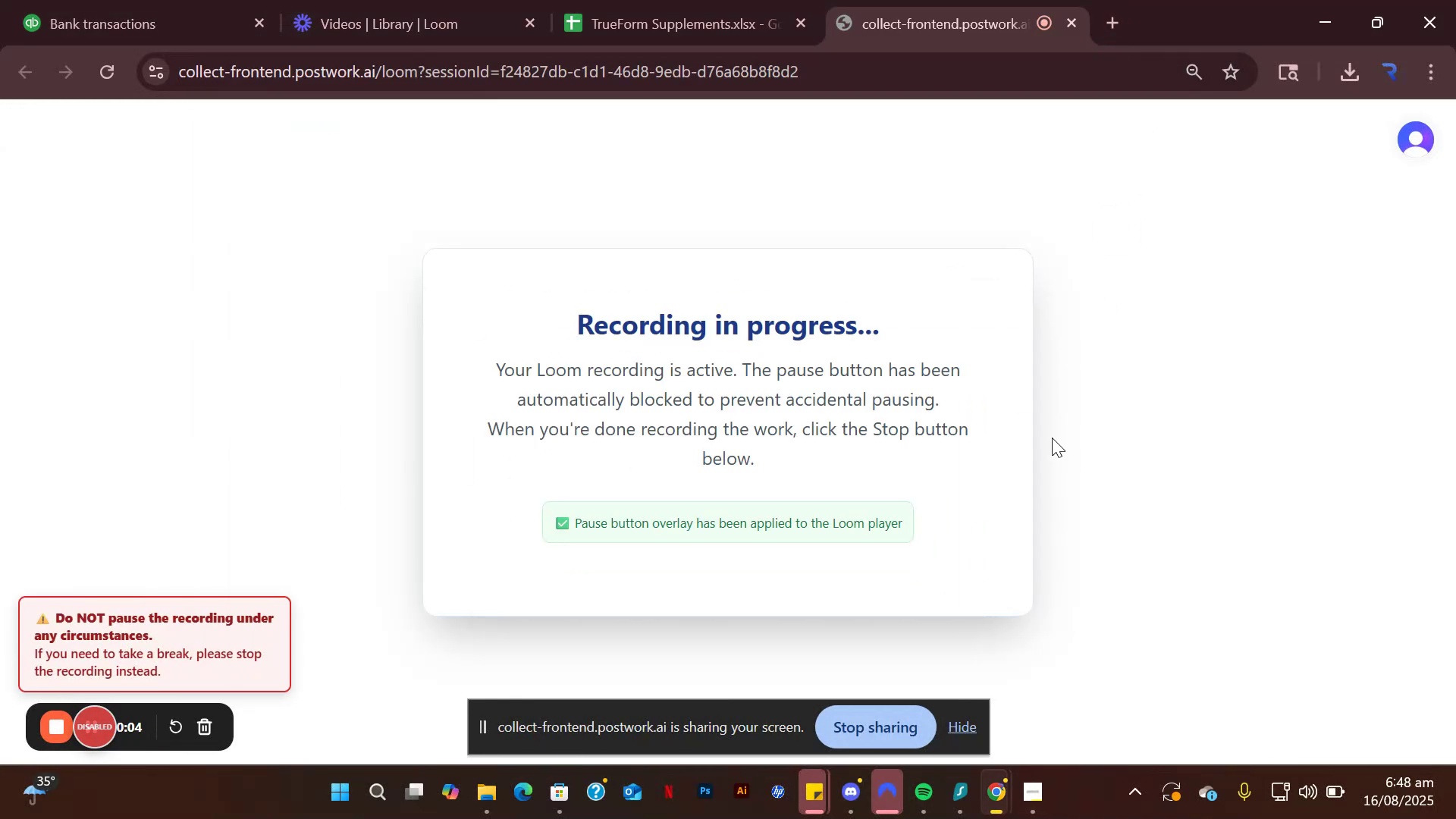 
left_click([140, 24])
 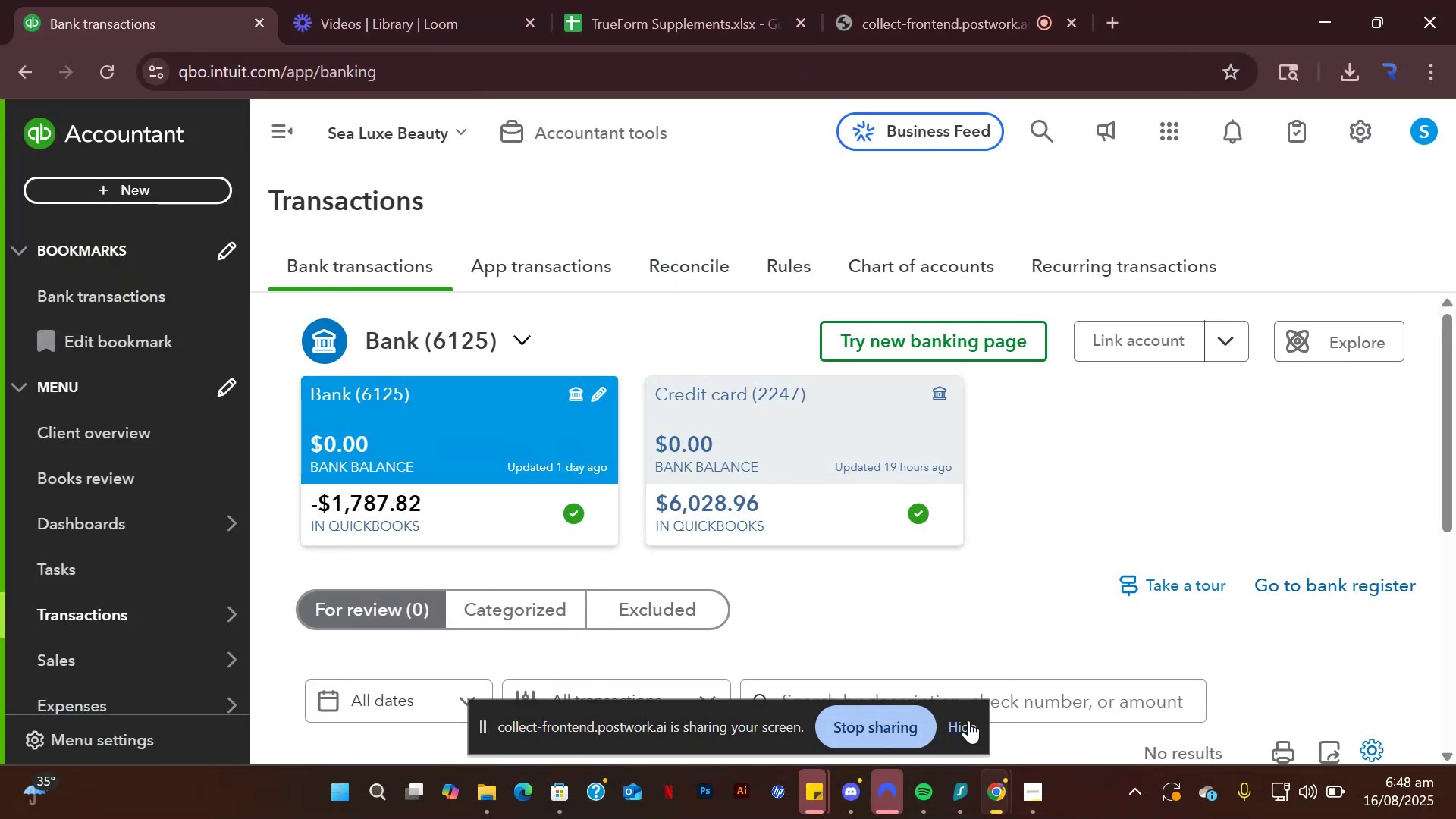 
left_click([969, 723])
 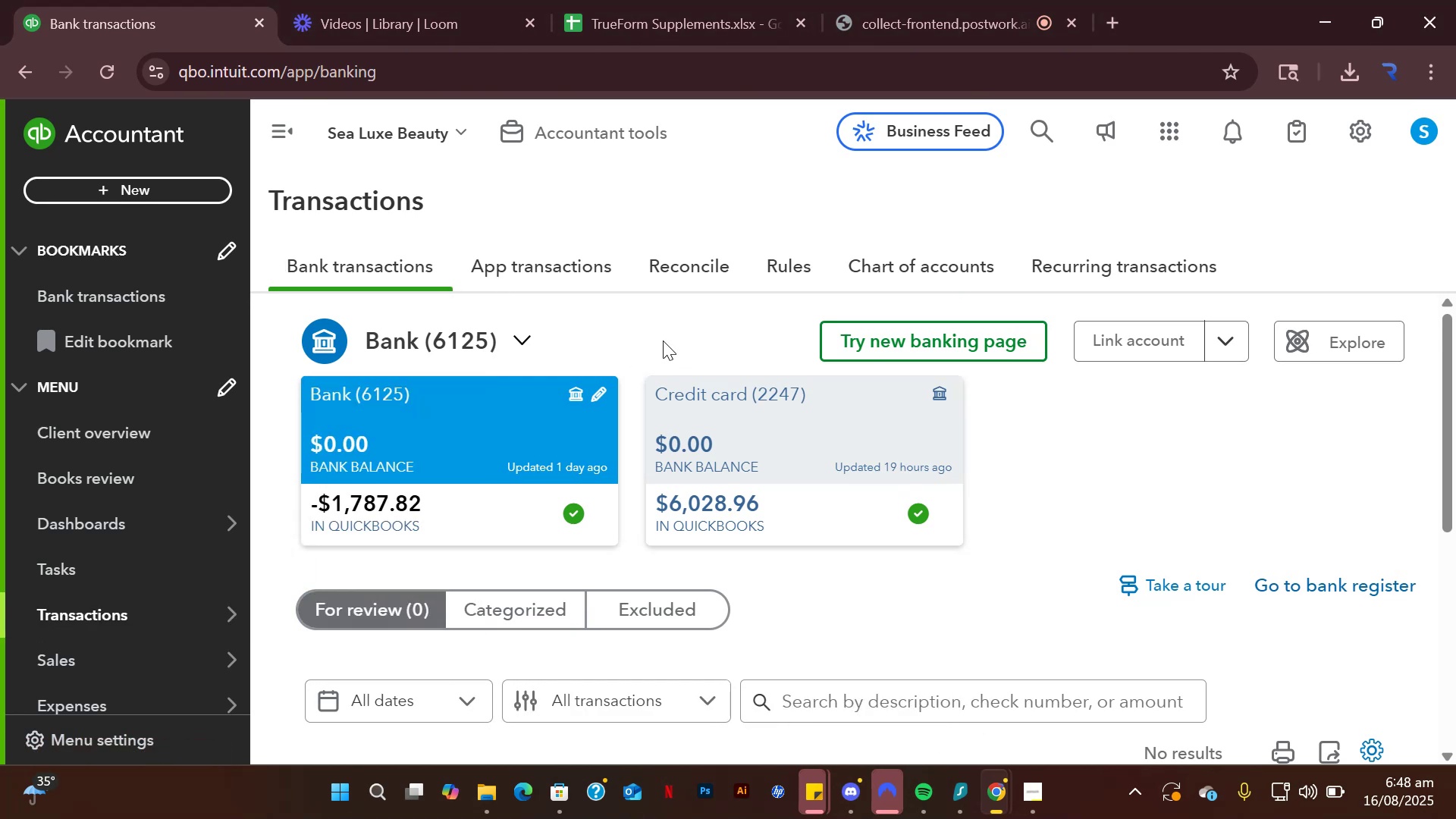 
wait(8.52)
 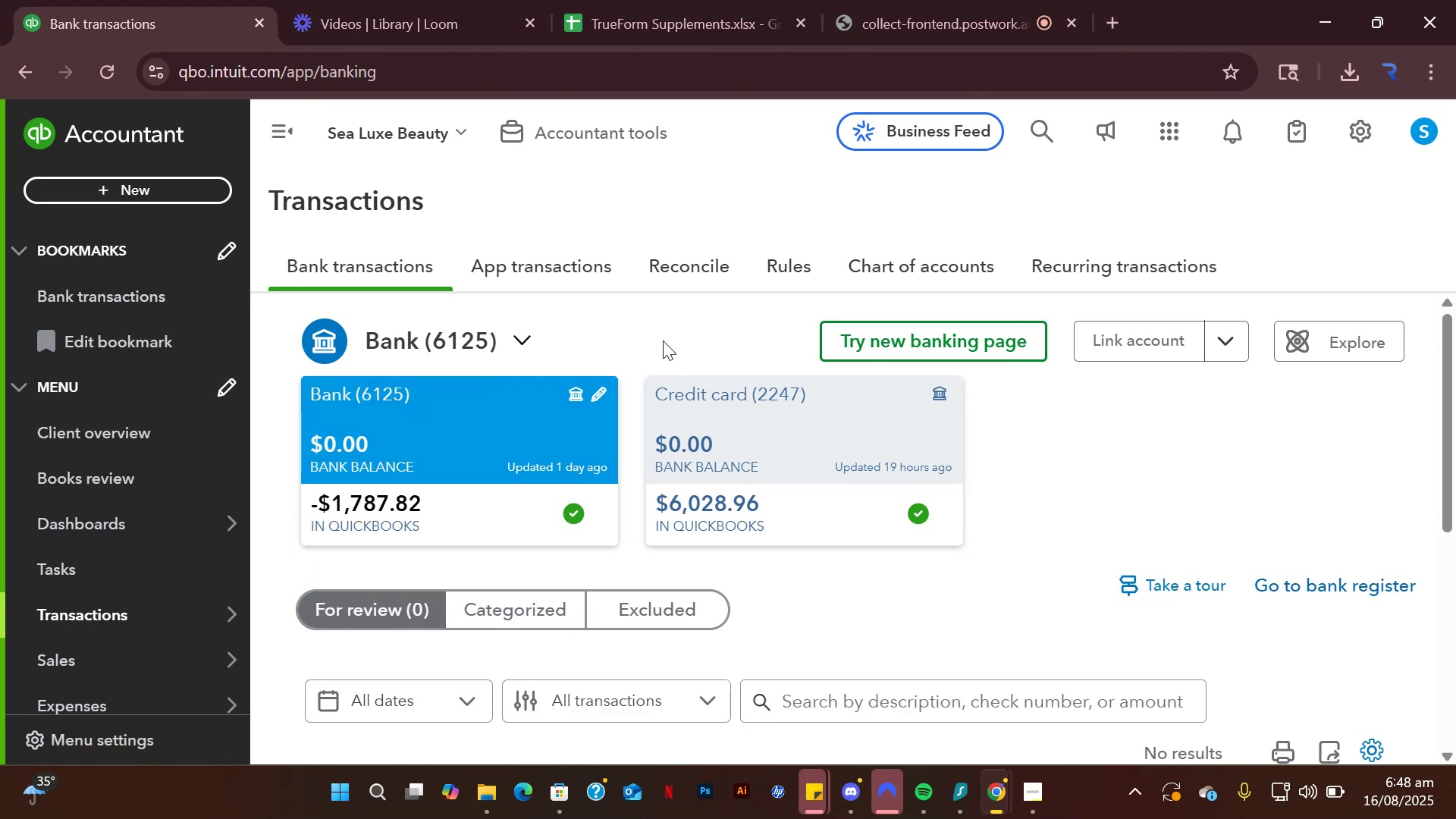 
left_click([462, 134])
 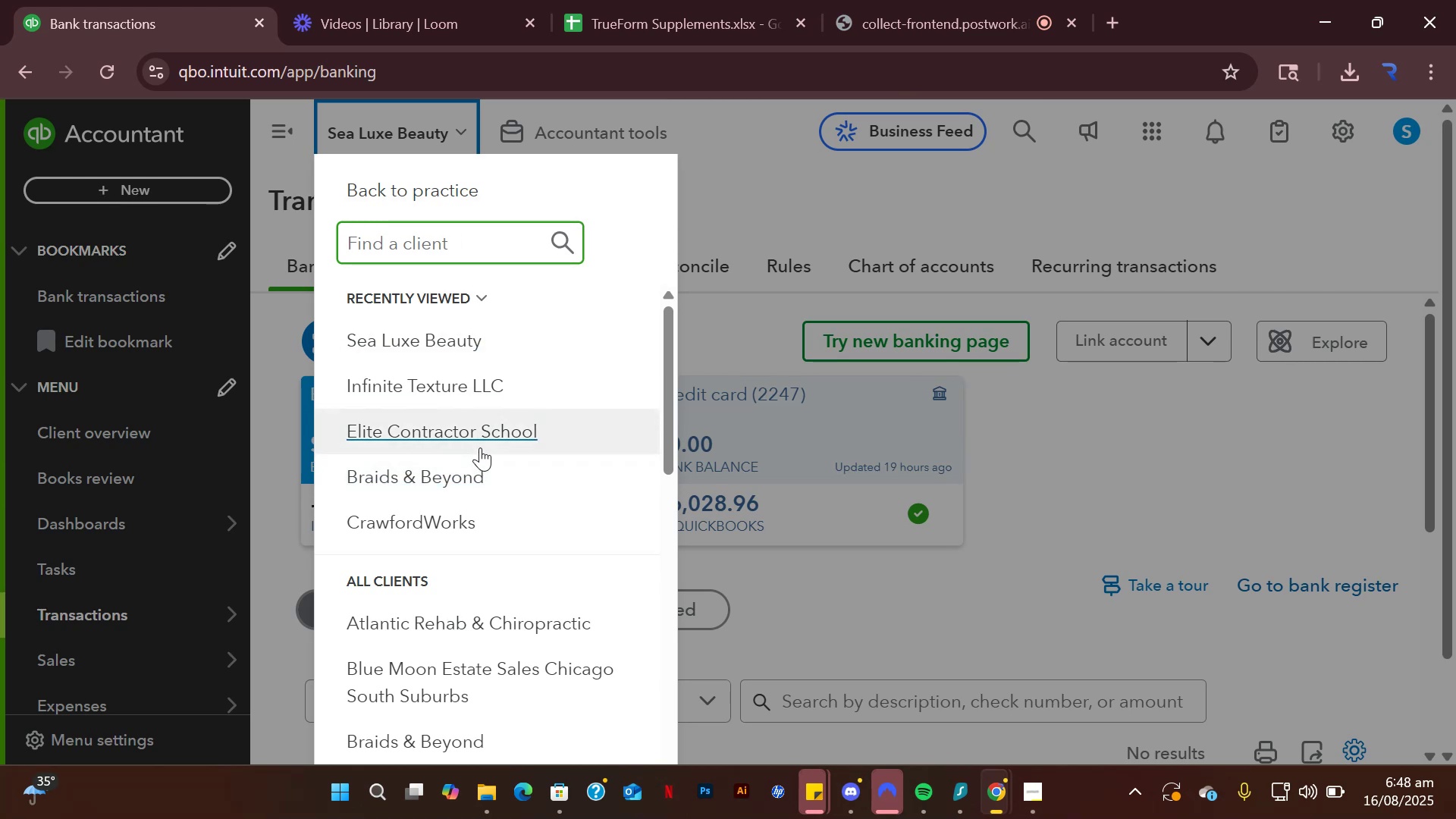 
wait(5.47)
 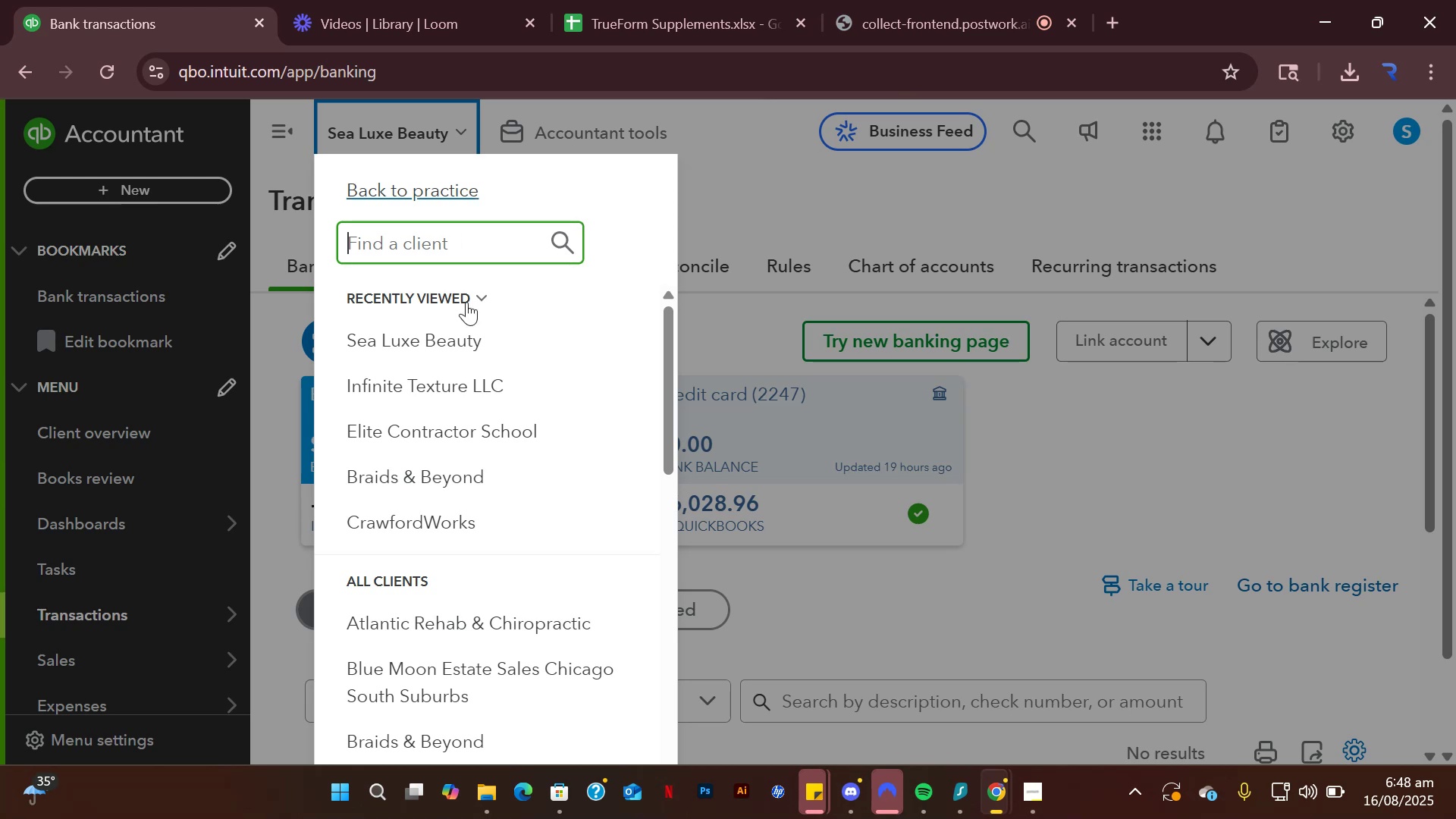 
scroll: coordinate [482, 510], scroll_direction: down, amount: 2.0
 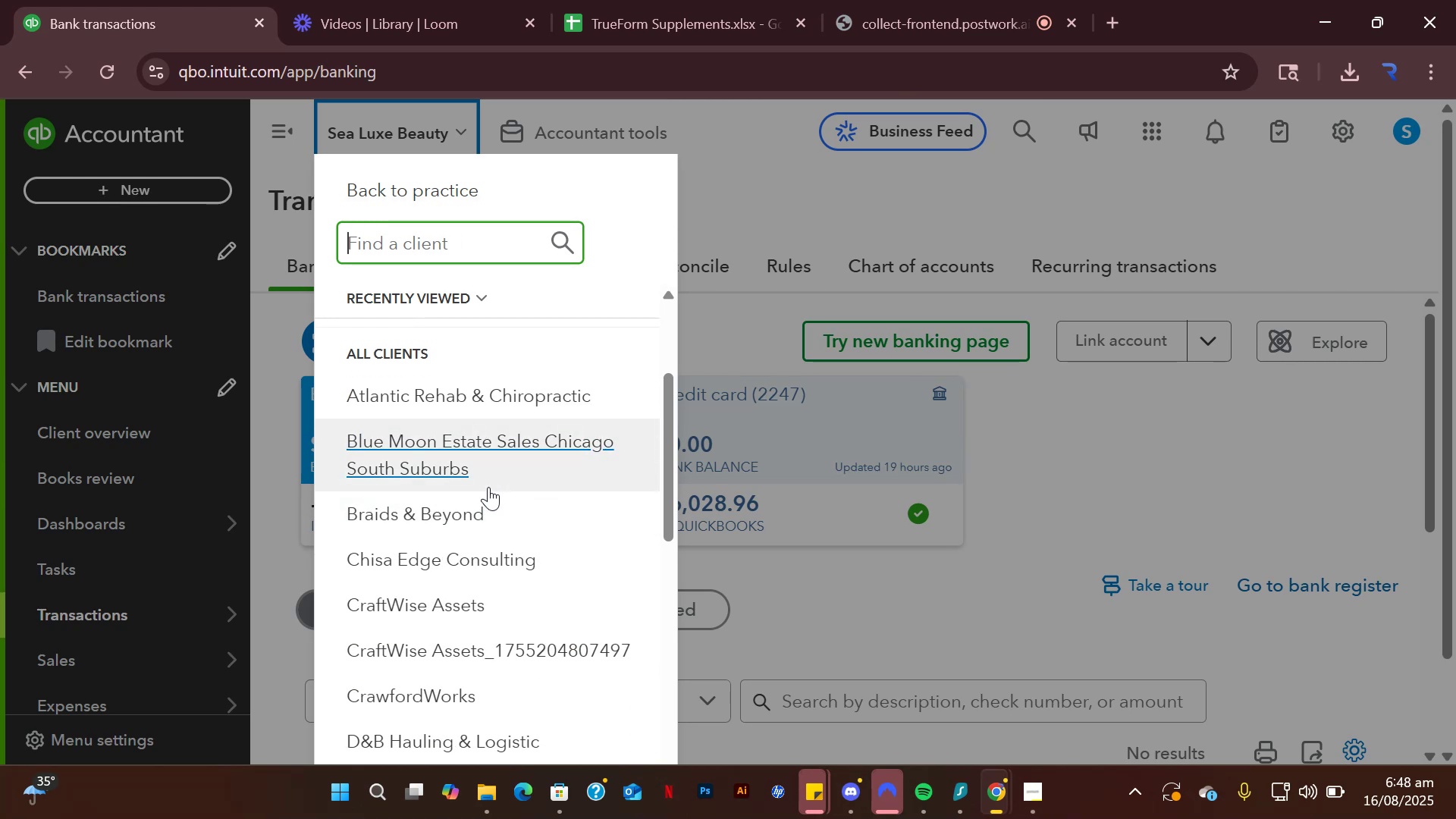 
scroll: coordinate [498, 422], scroll_direction: up, amount: 3.0
 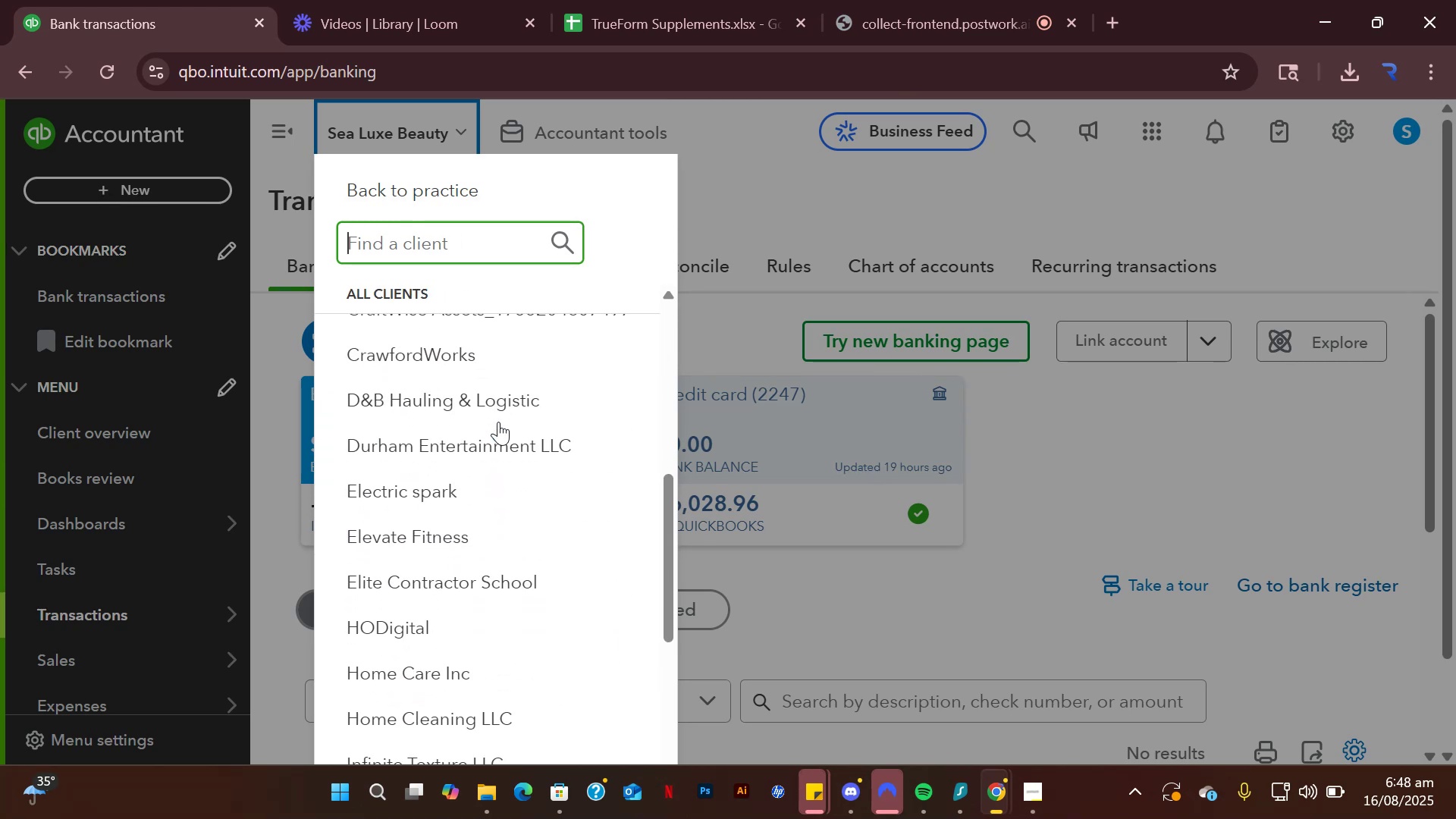 
scroll: coordinate [498, 422], scroll_direction: down, amount: 1.0
 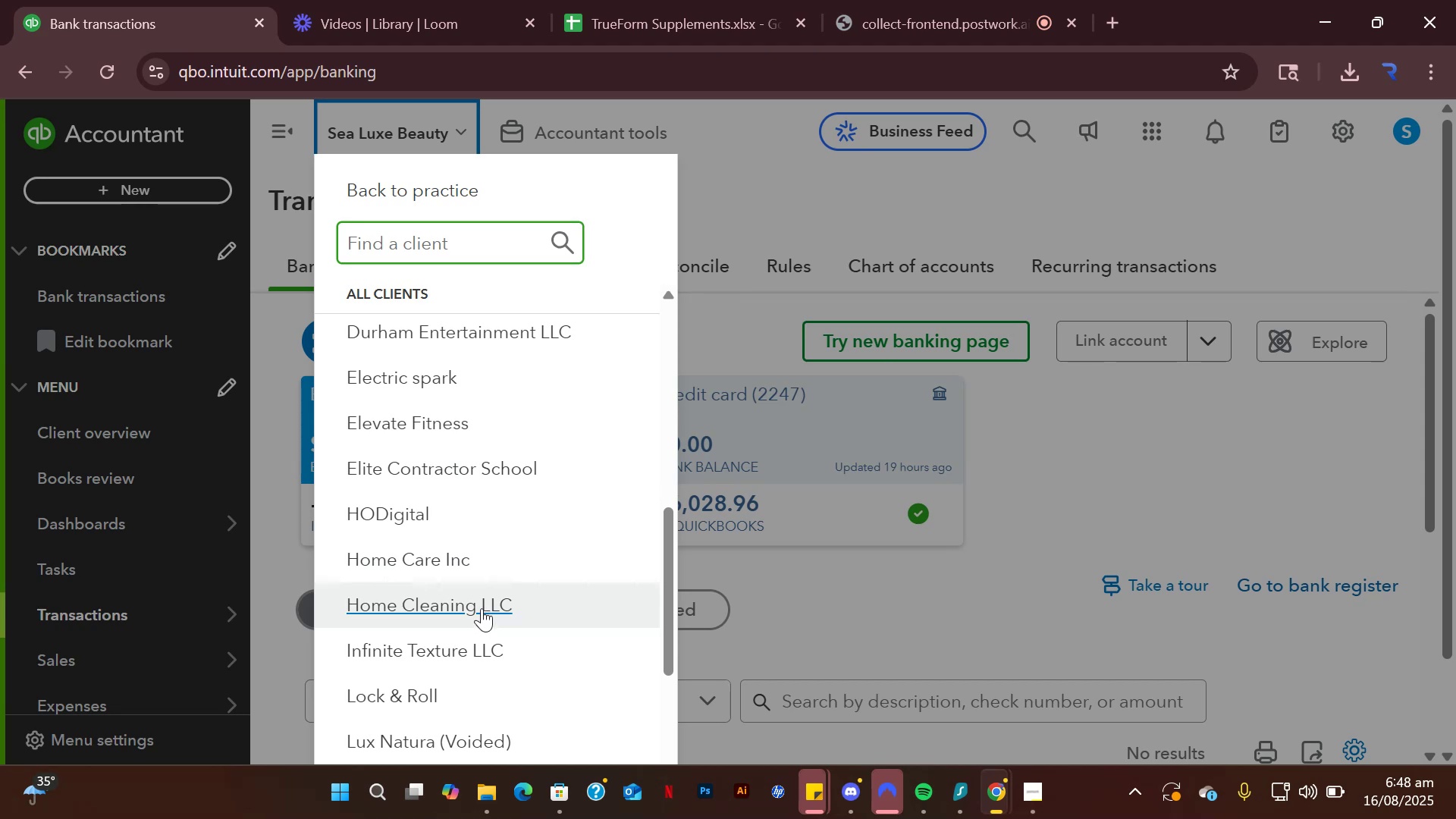 
left_click([480, 607])
 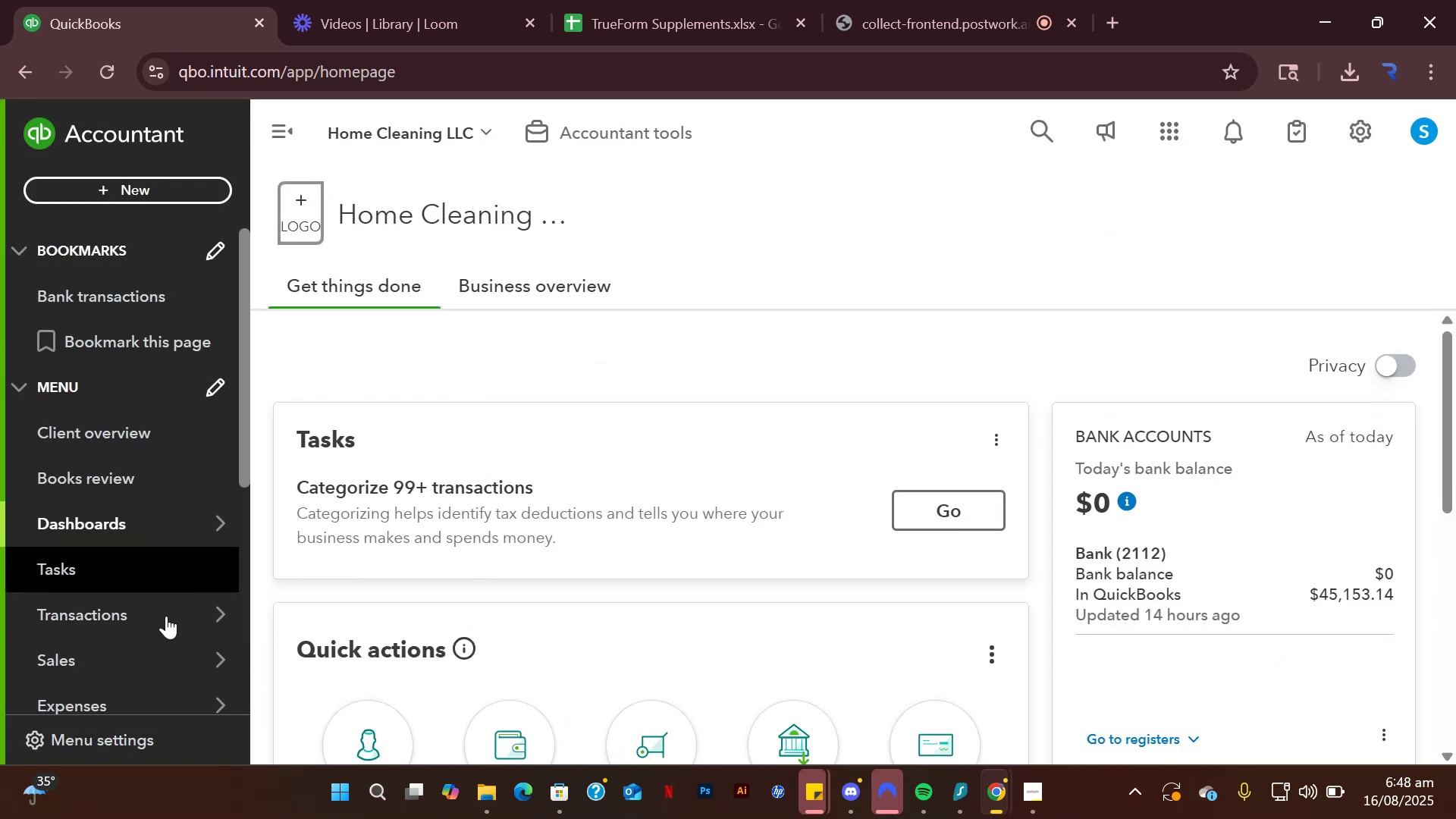 
wait(22.59)
 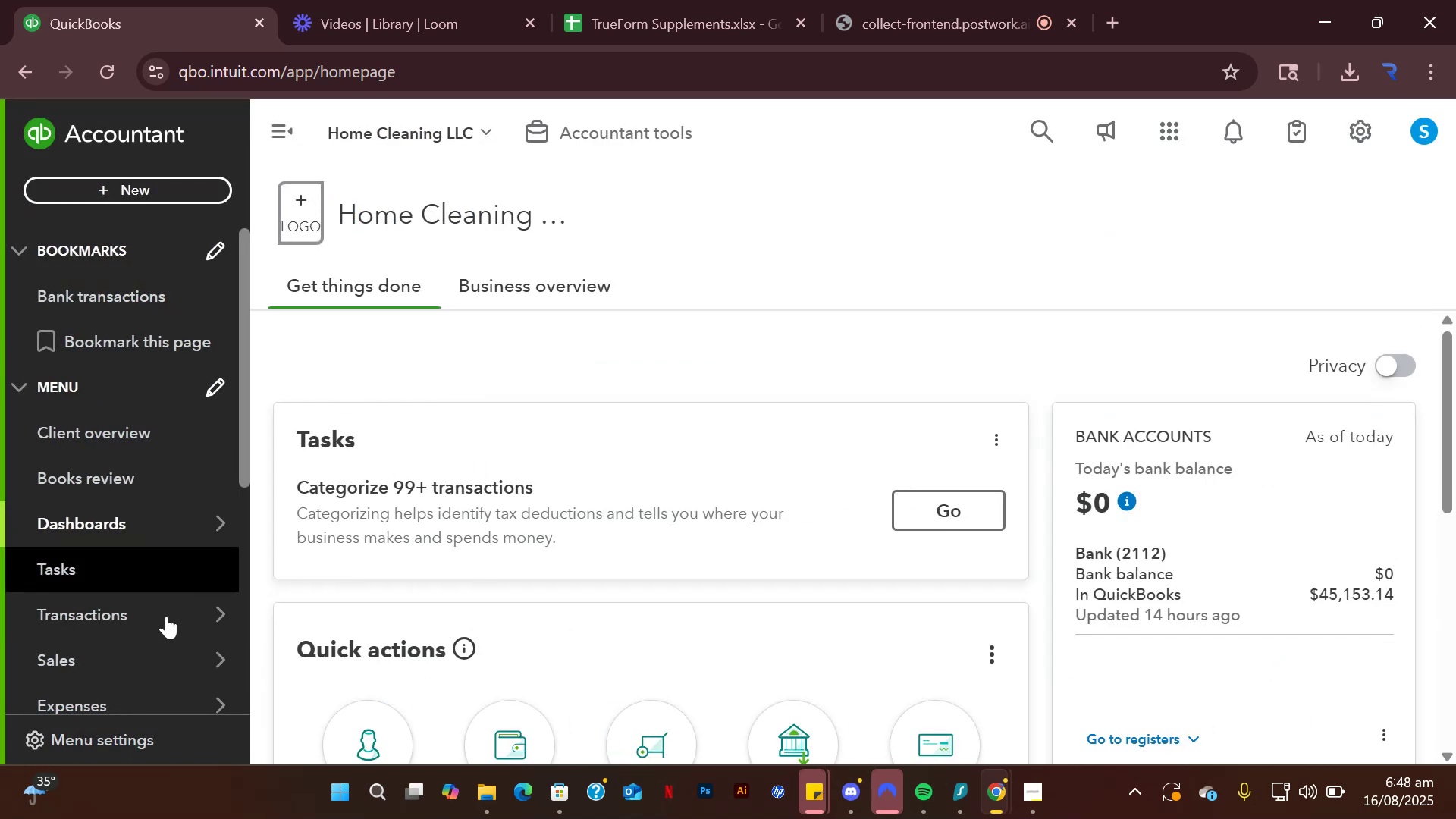 
left_click([345, 379])
 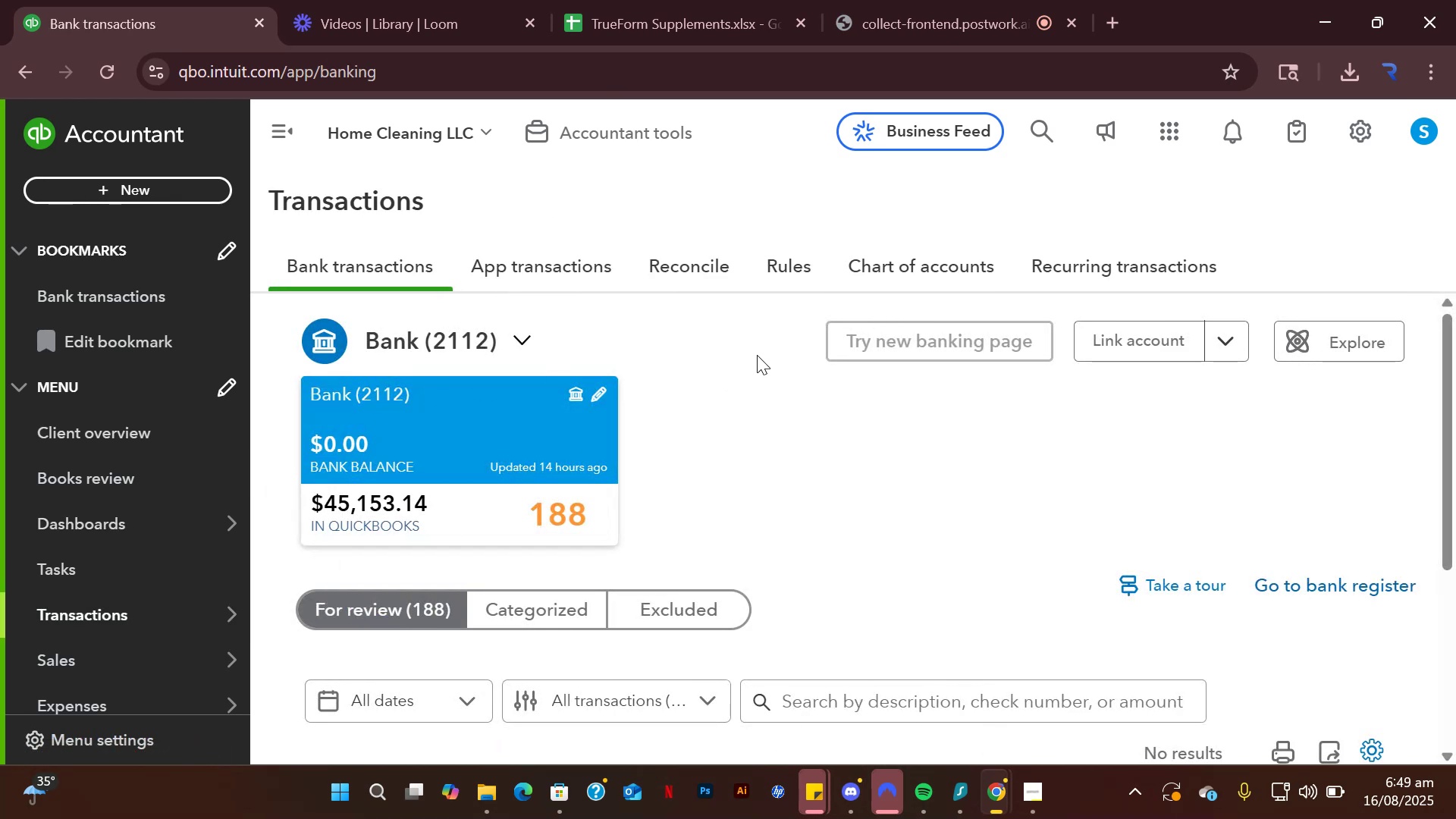 
wait(5.42)
 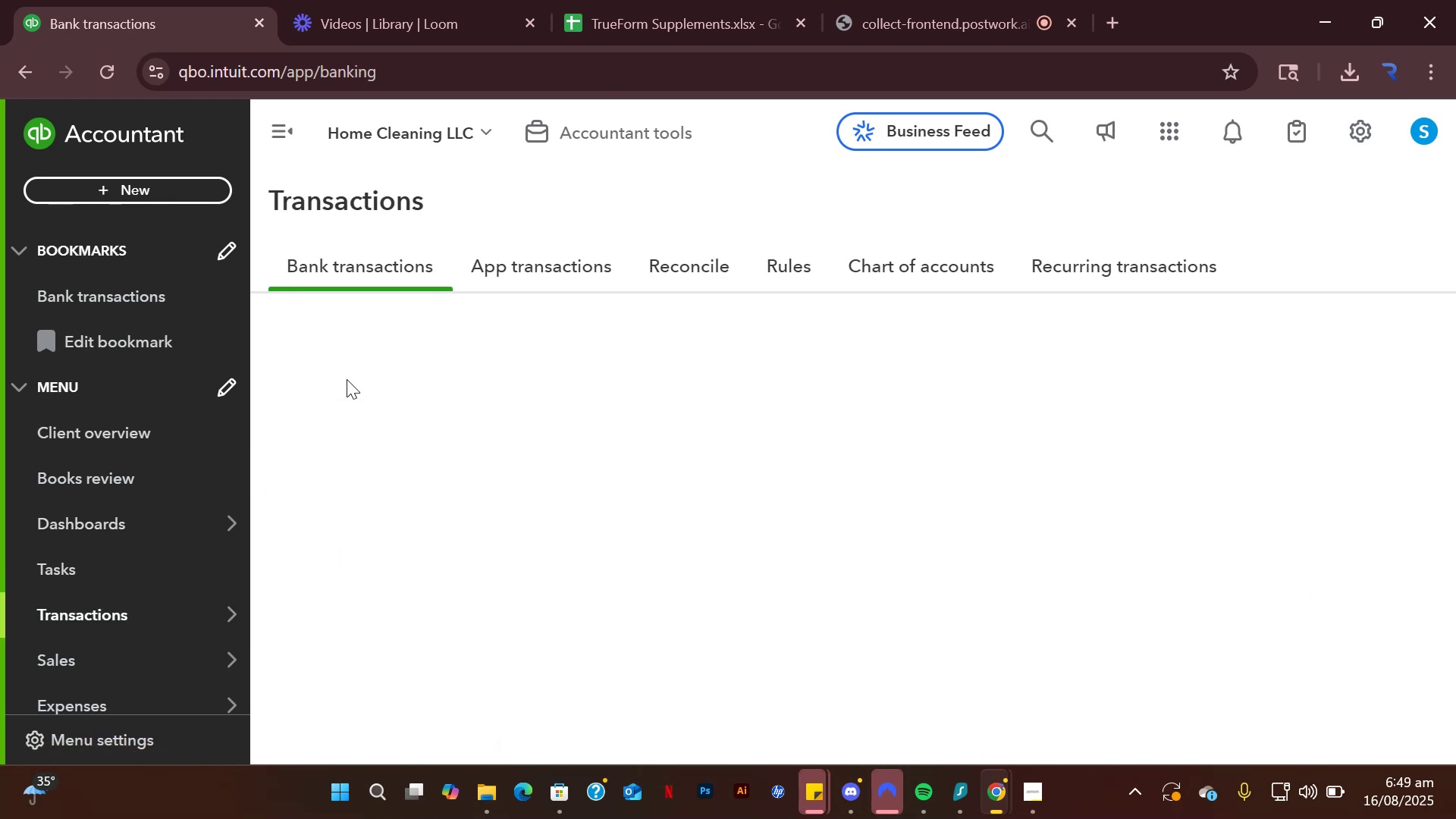 
scroll: coordinate [739, 355], scroll_direction: down, amount: 4.0
 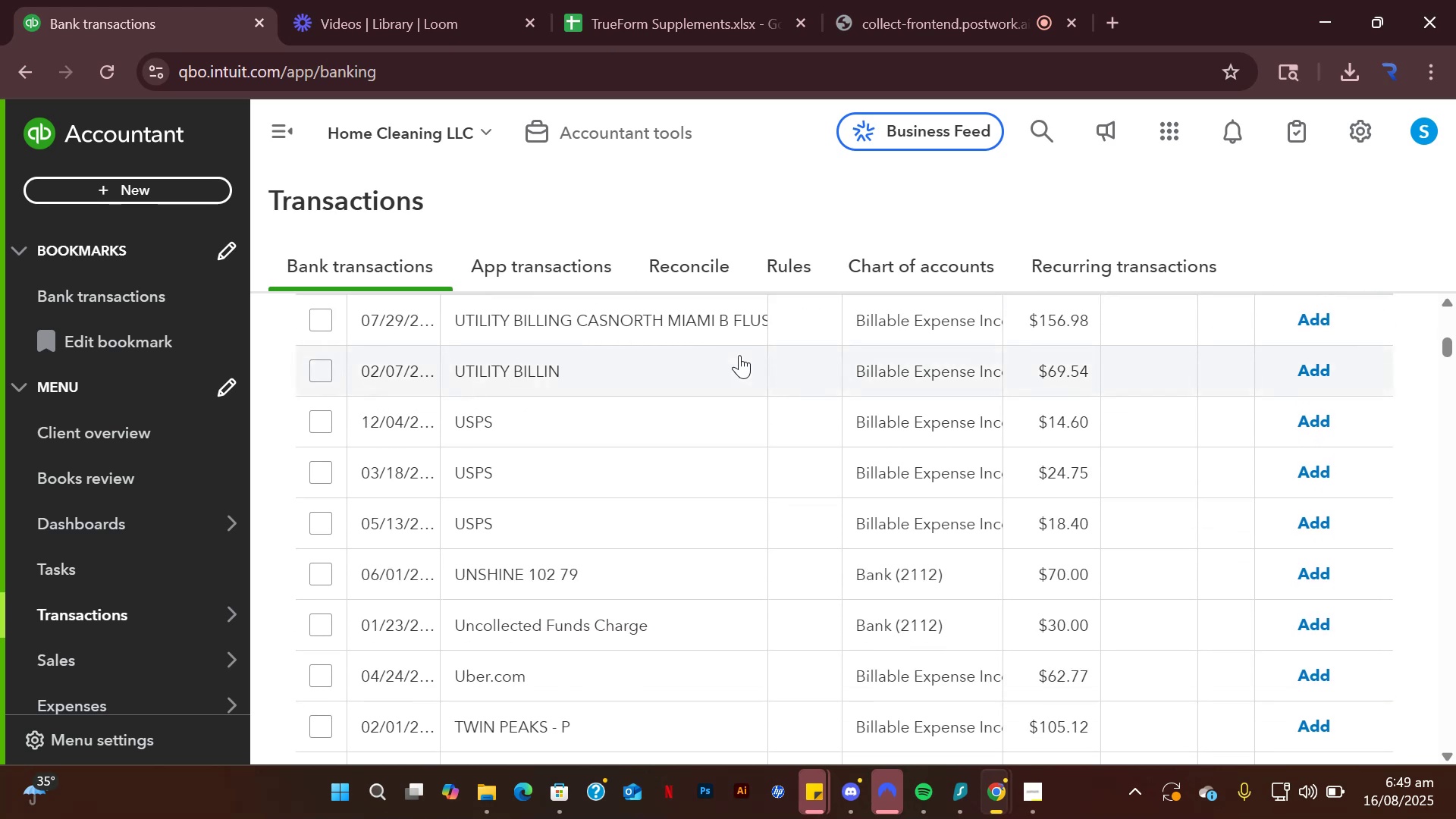 
scroll: coordinate [727, 375], scroll_direction: up, amount: 3.0
 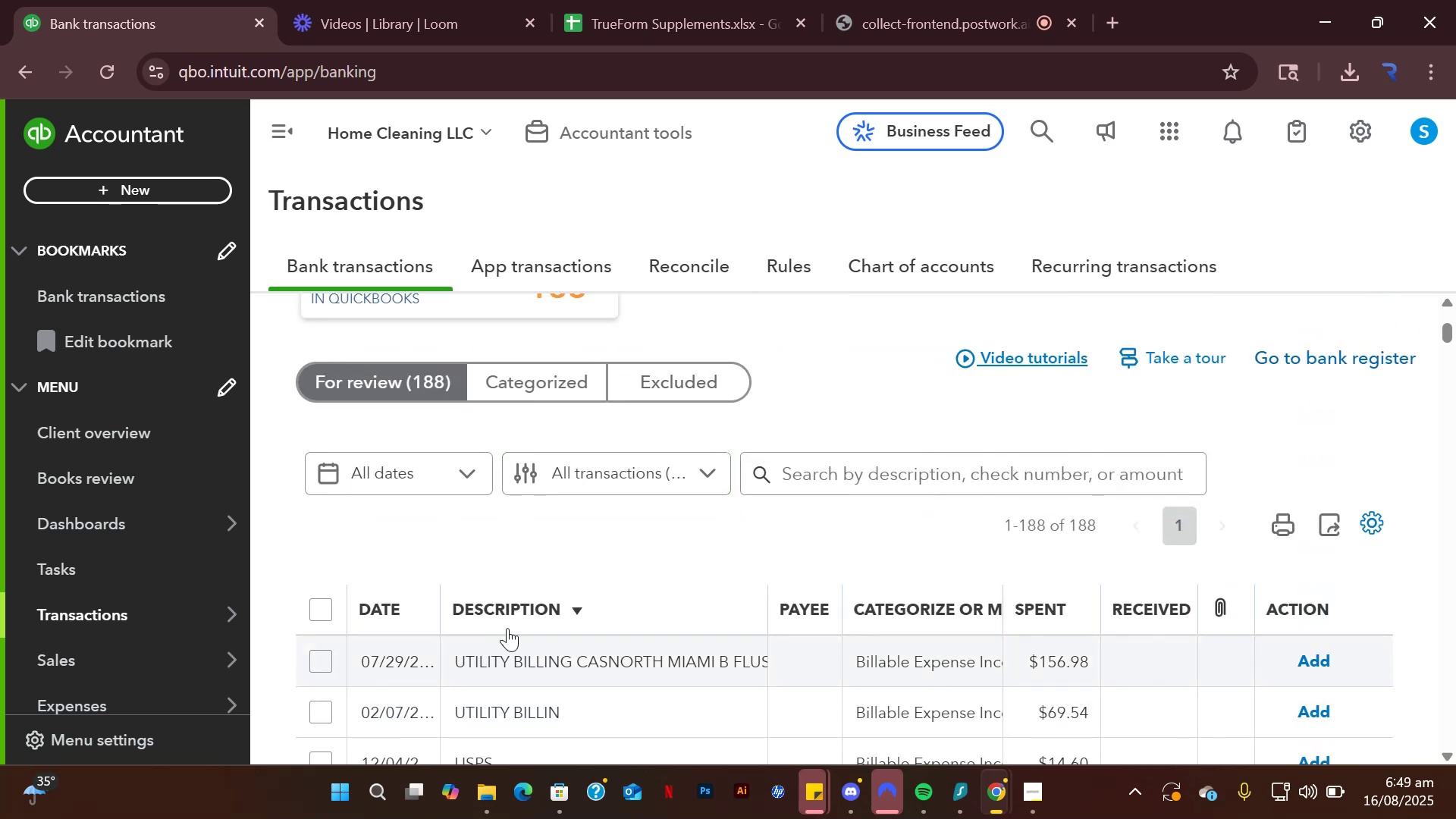 
scroll: coordinate [519, 511], scroll_direction: down, amount: 1.0
 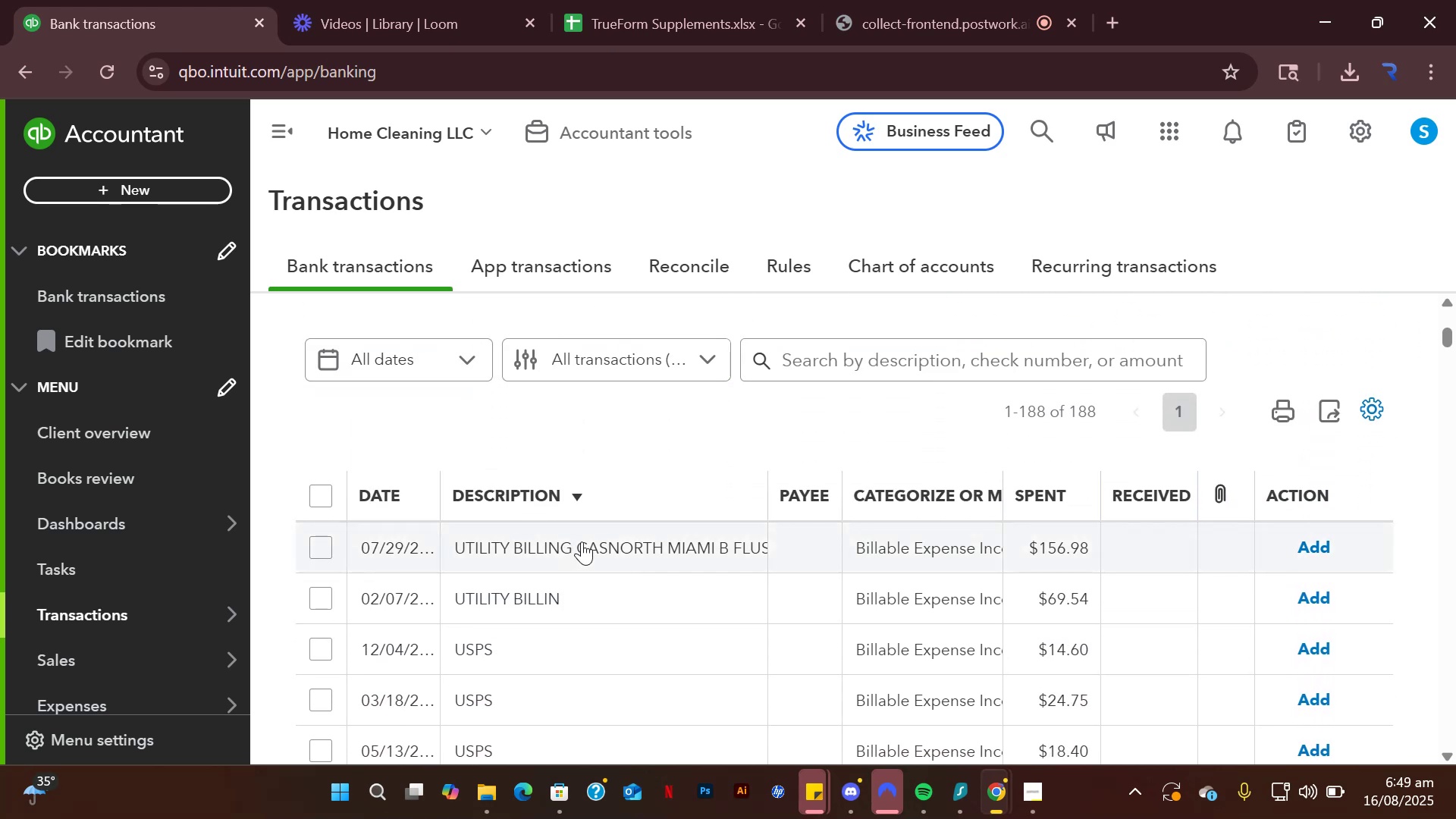 
left_click([582, 541])
 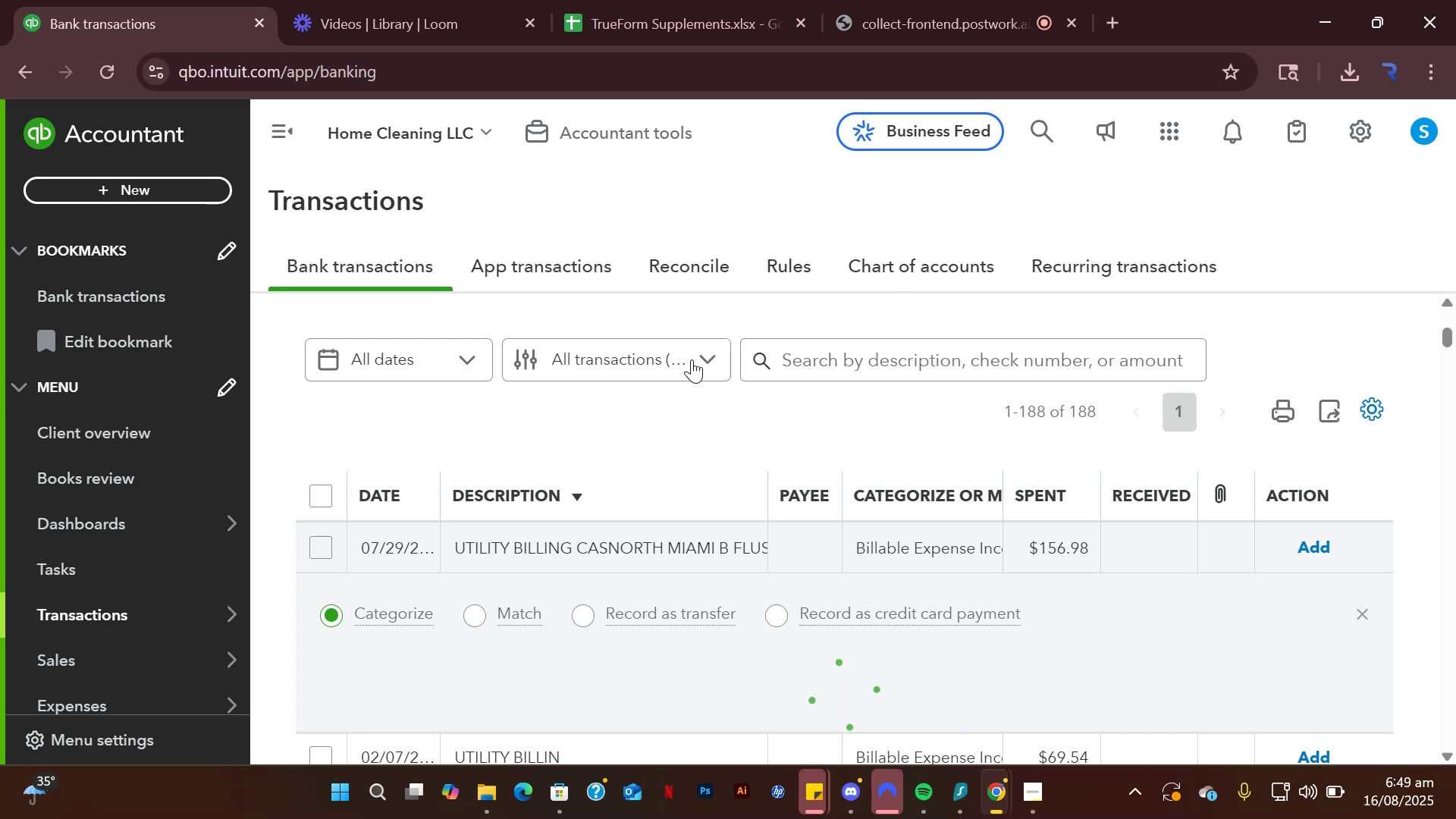 
scroll: coordinate [726, 420], scroll_direction: down, amount: 2.0
 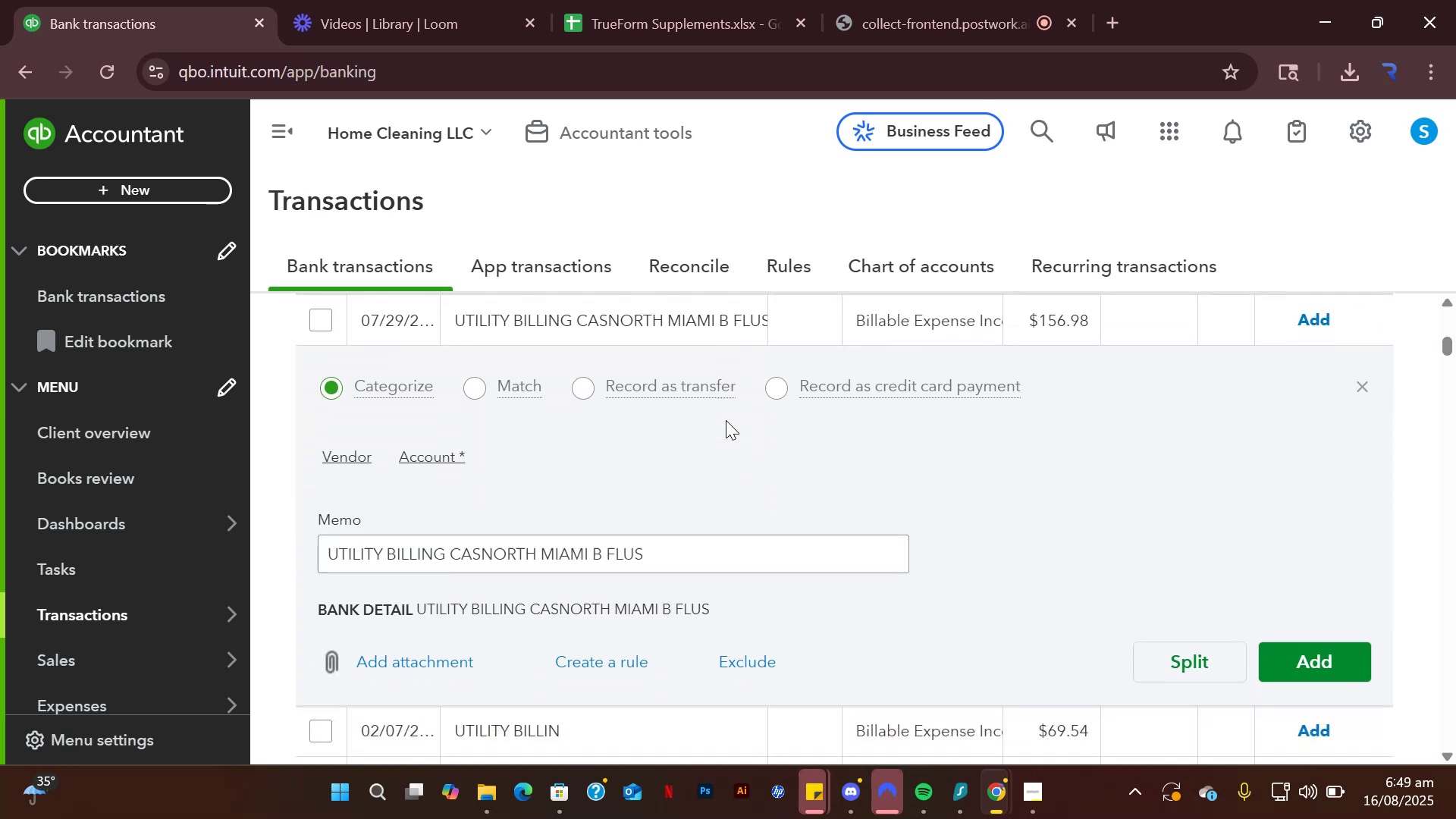 
key(Control+Minus)
 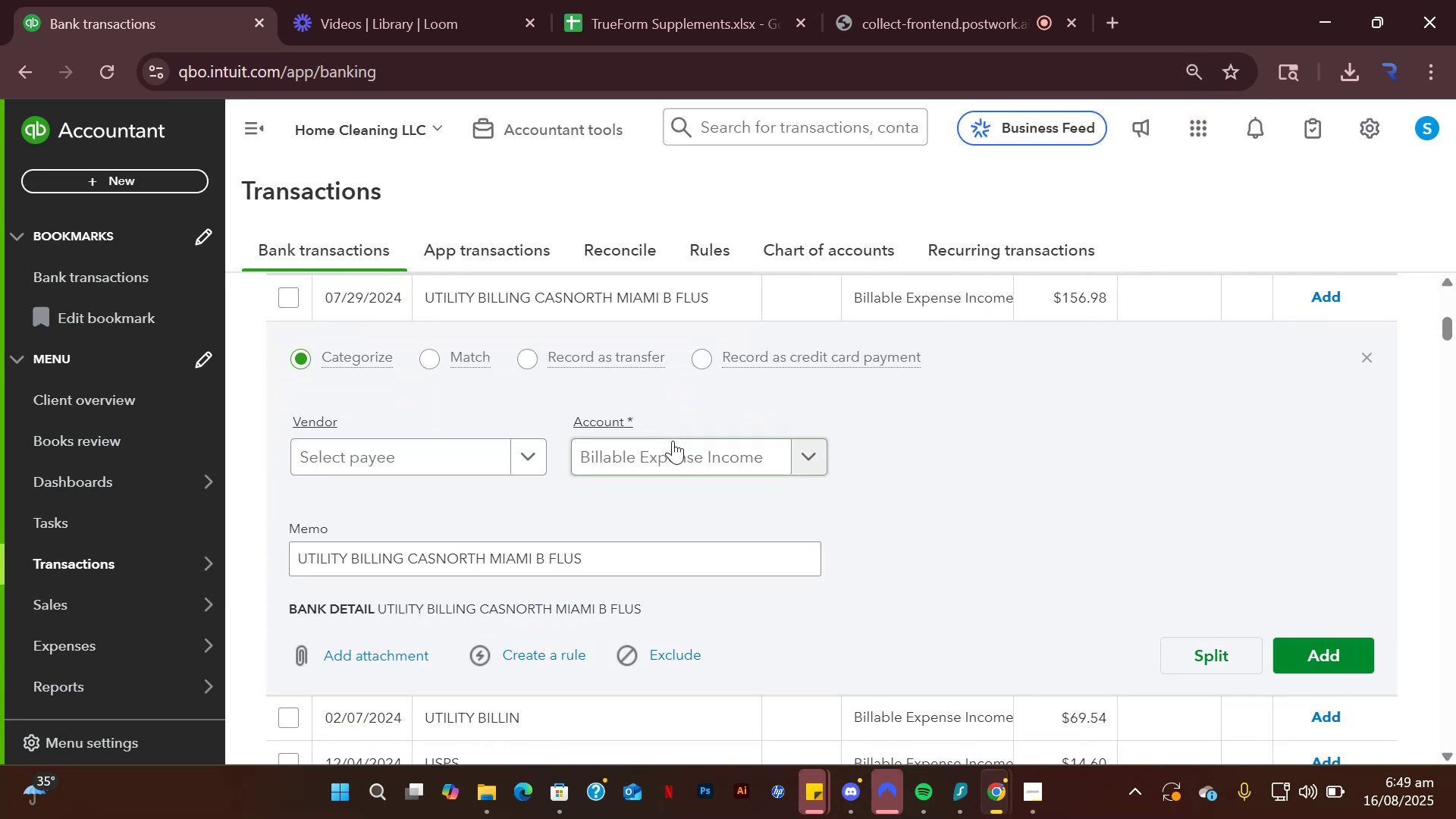 
wait(11.15)
 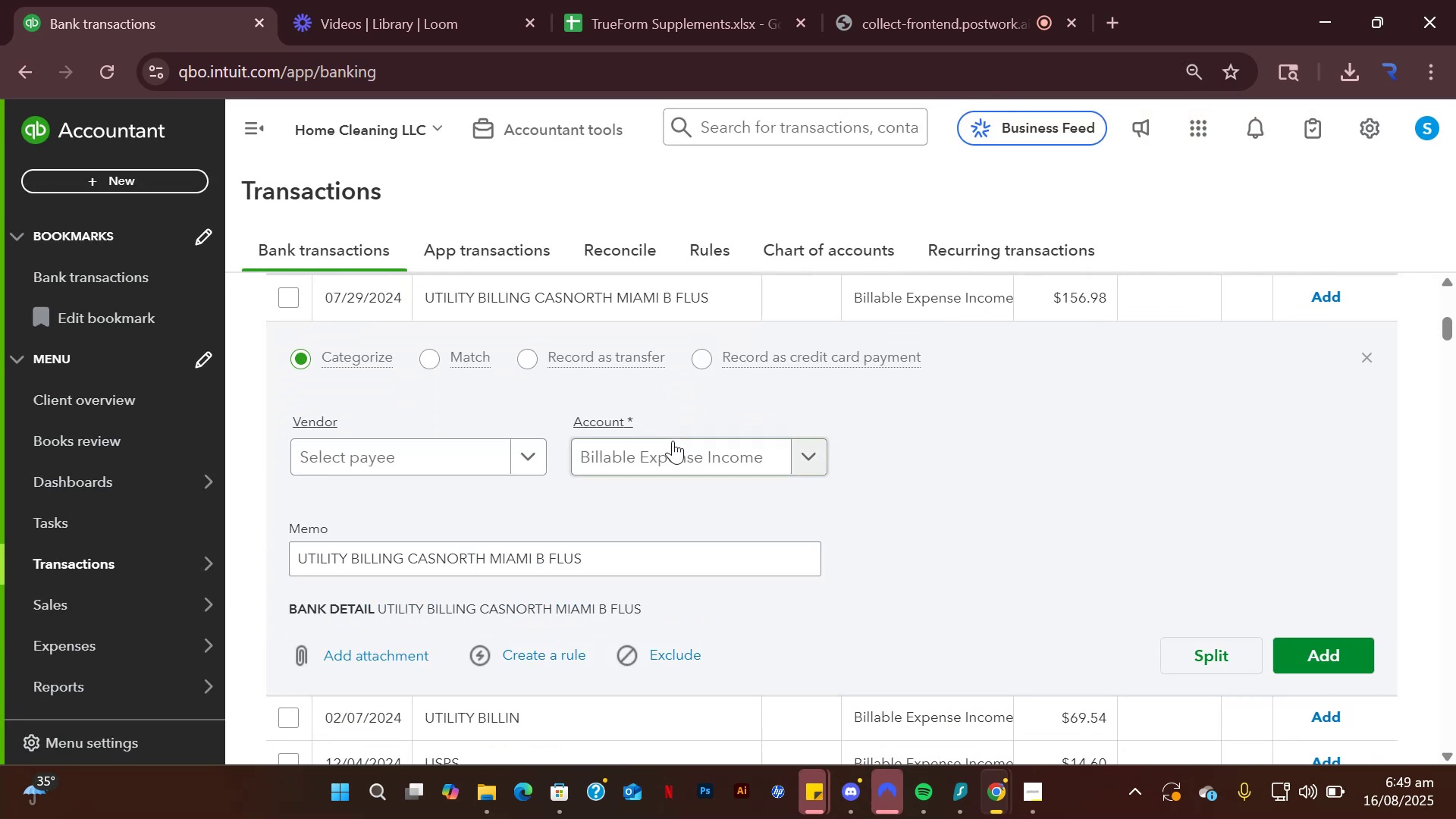 
left_click([823, 454])
 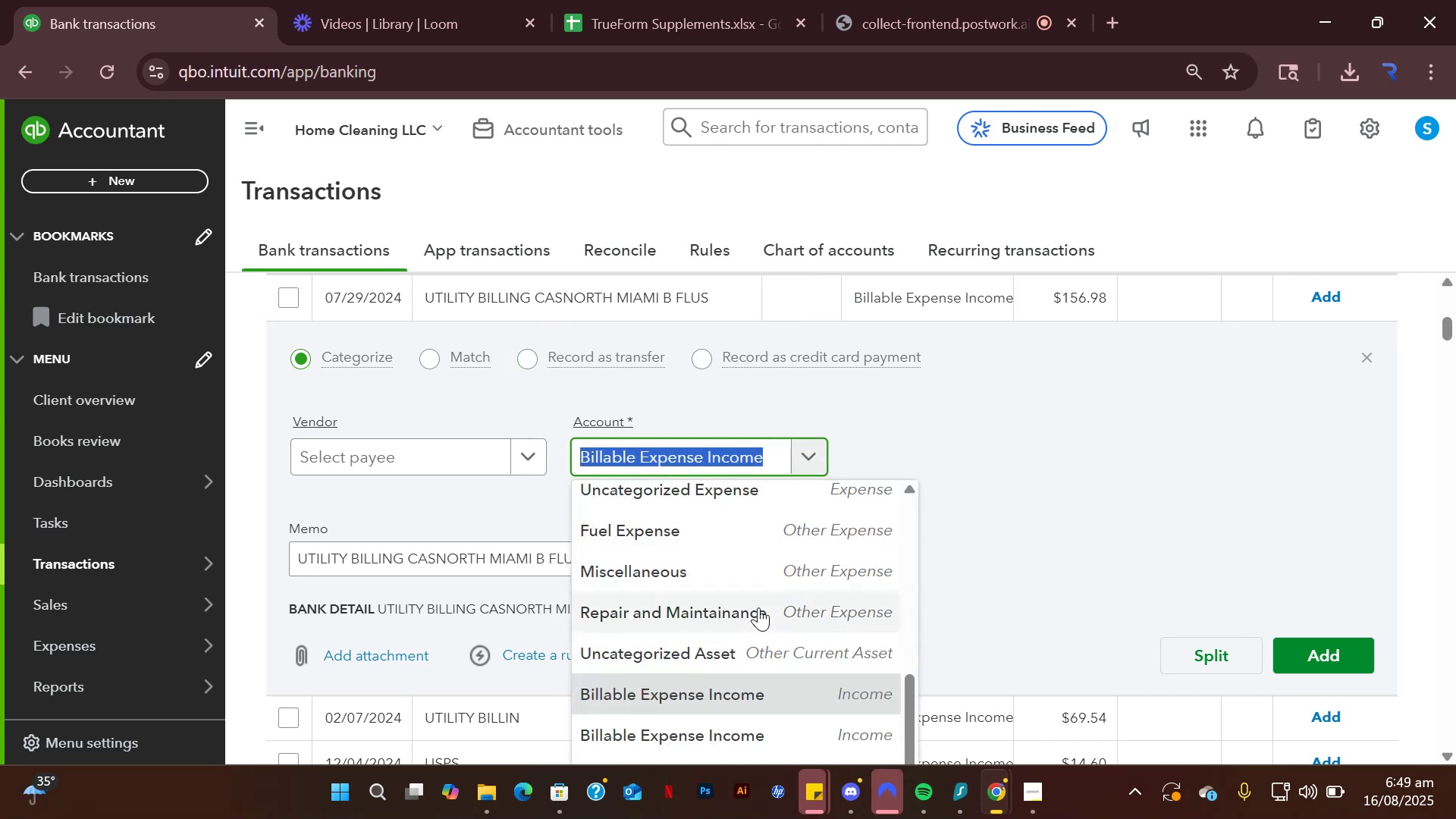 
scroll: coordinate [713, 563], scroll_direction: down, amount: 3.0
 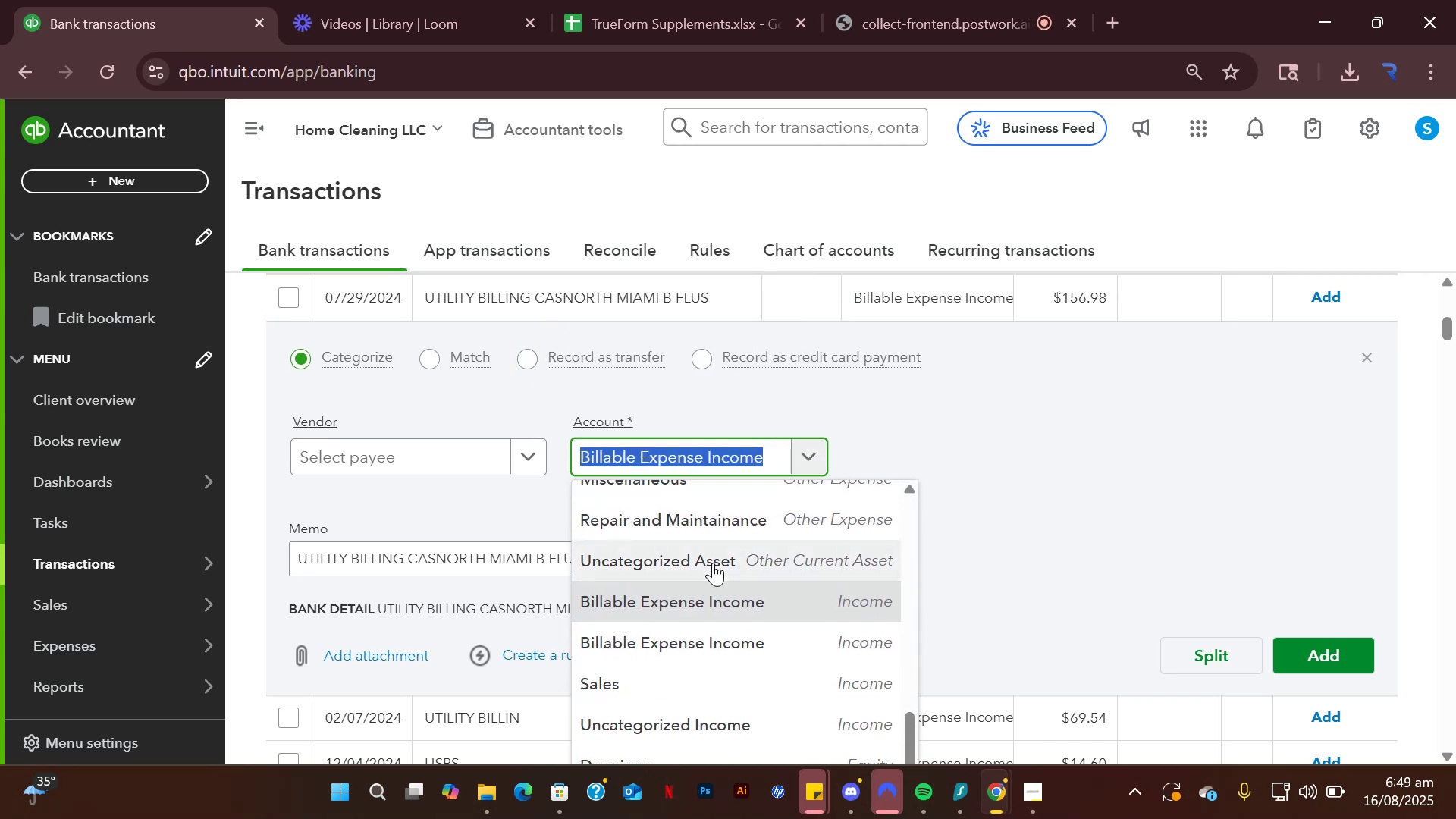 
type(utili)
 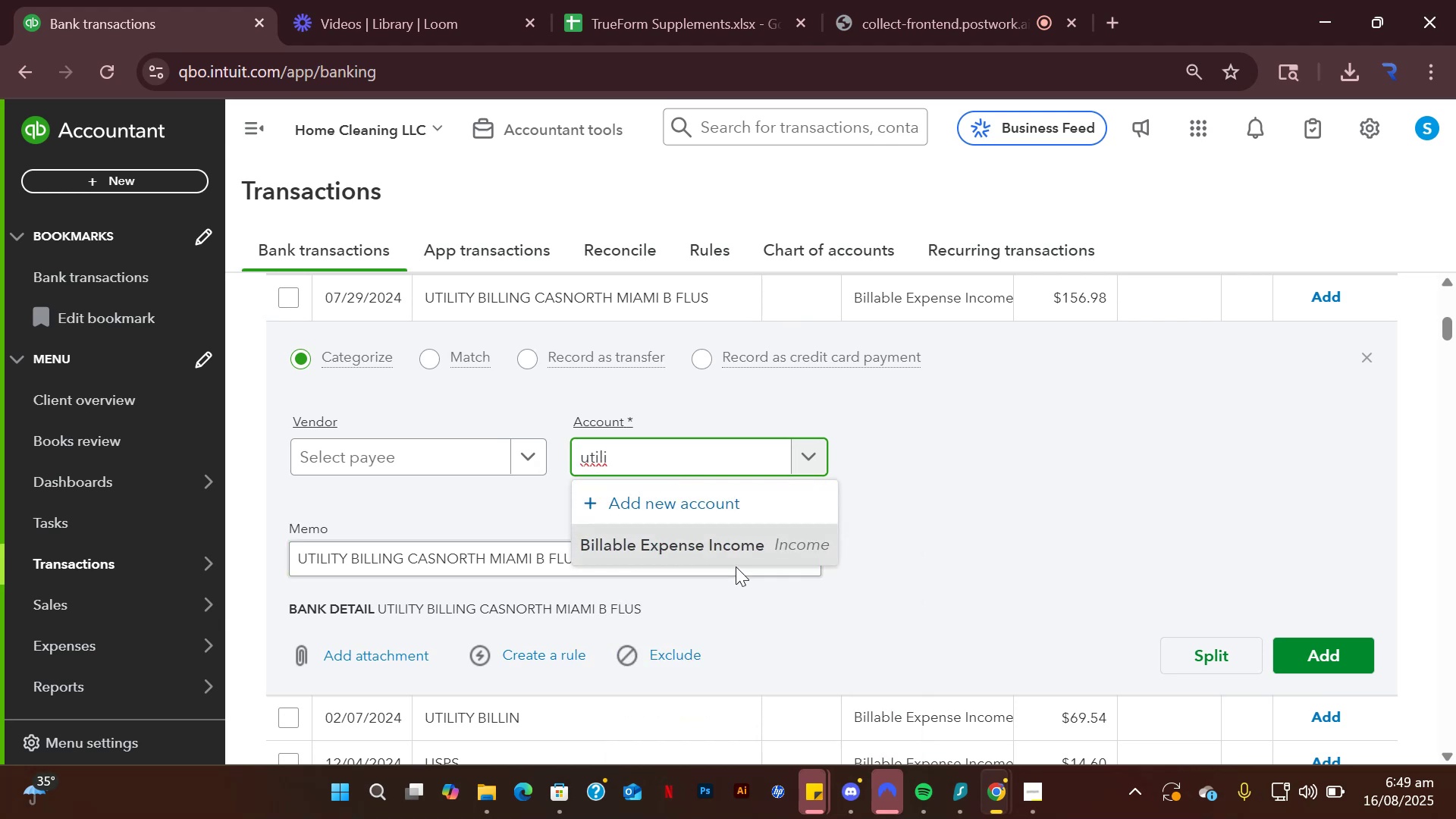 
left_click([709, 504])
 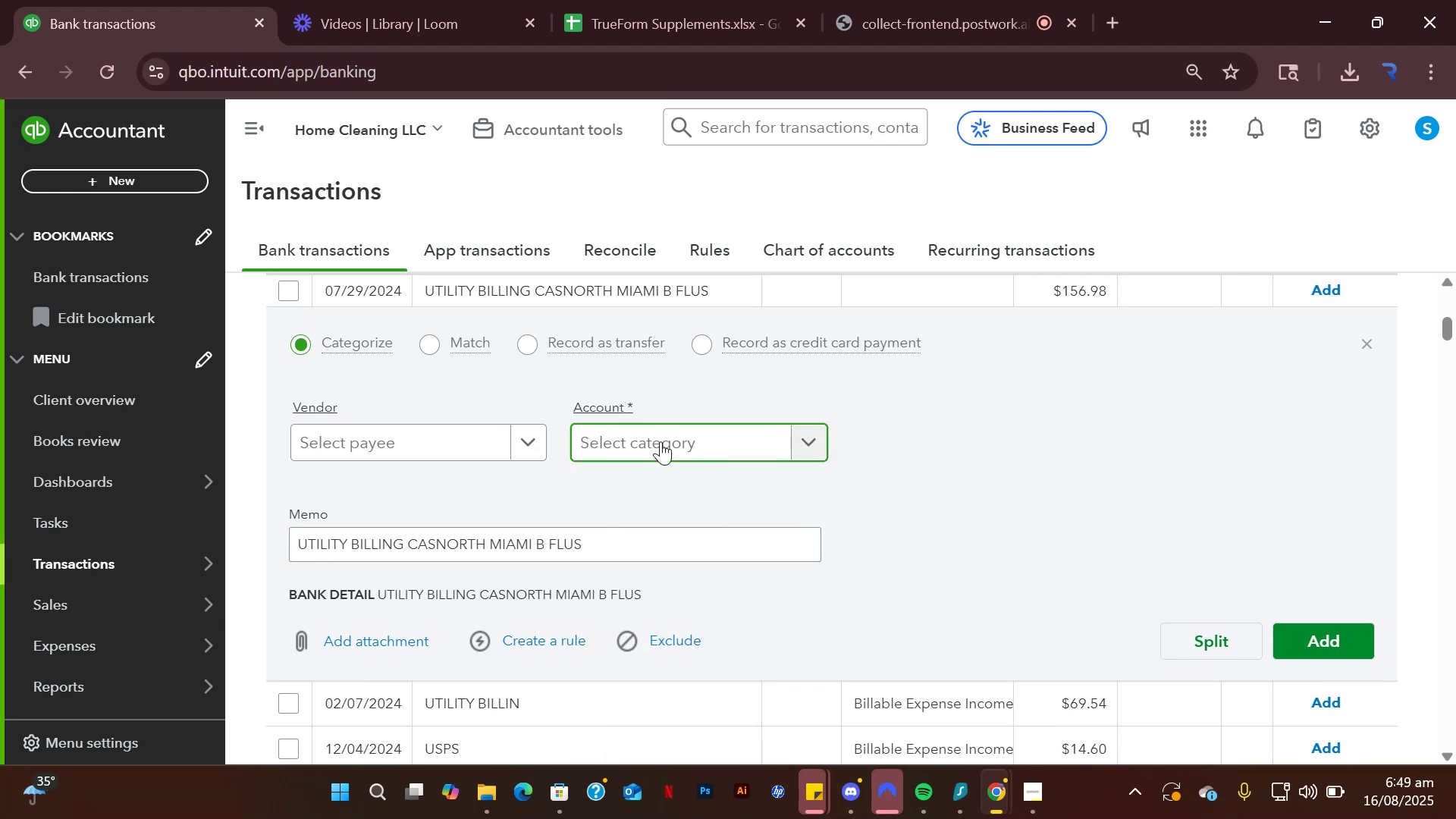 
type(Utili)
 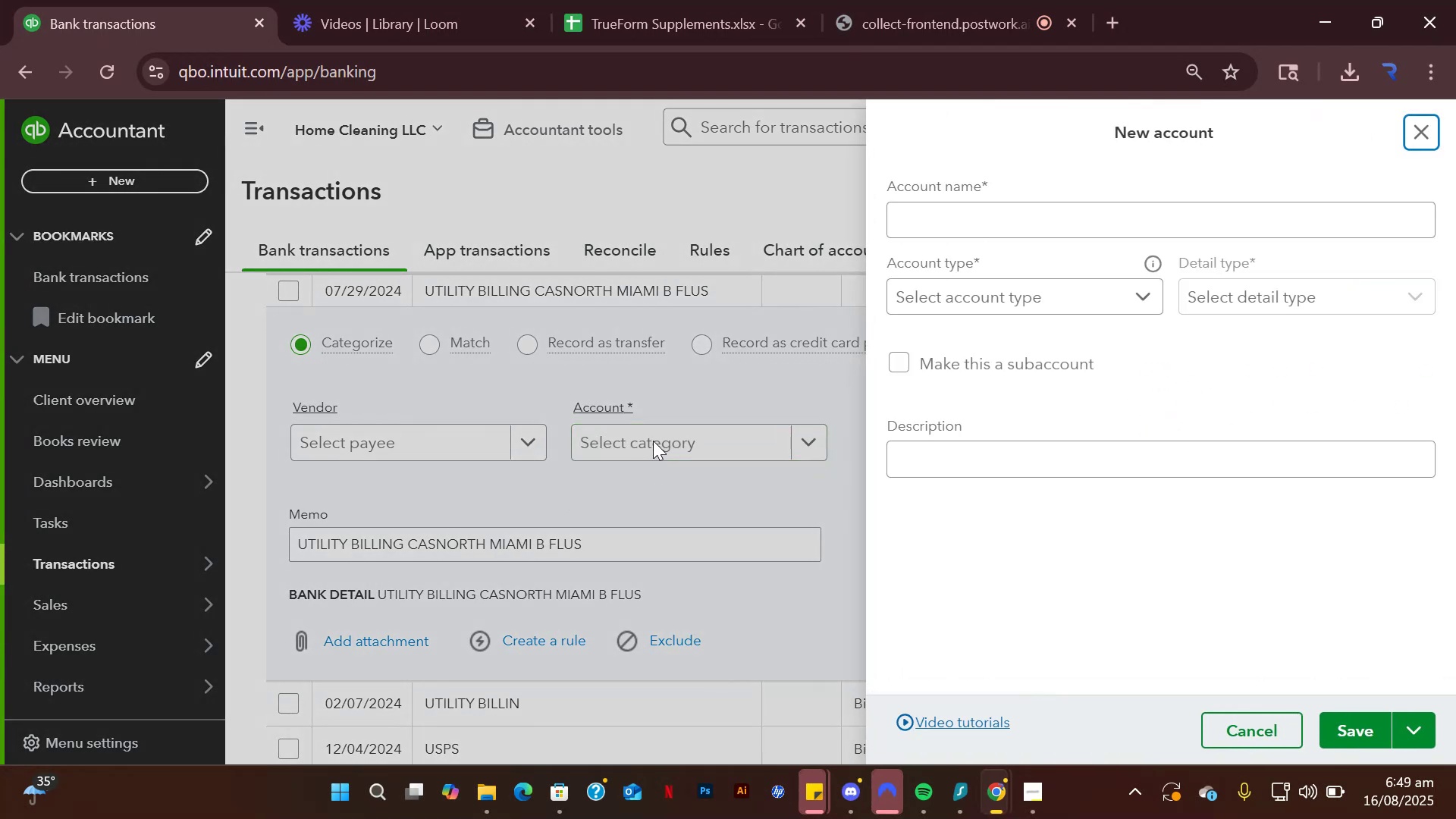 
left_click([1083, 218])
 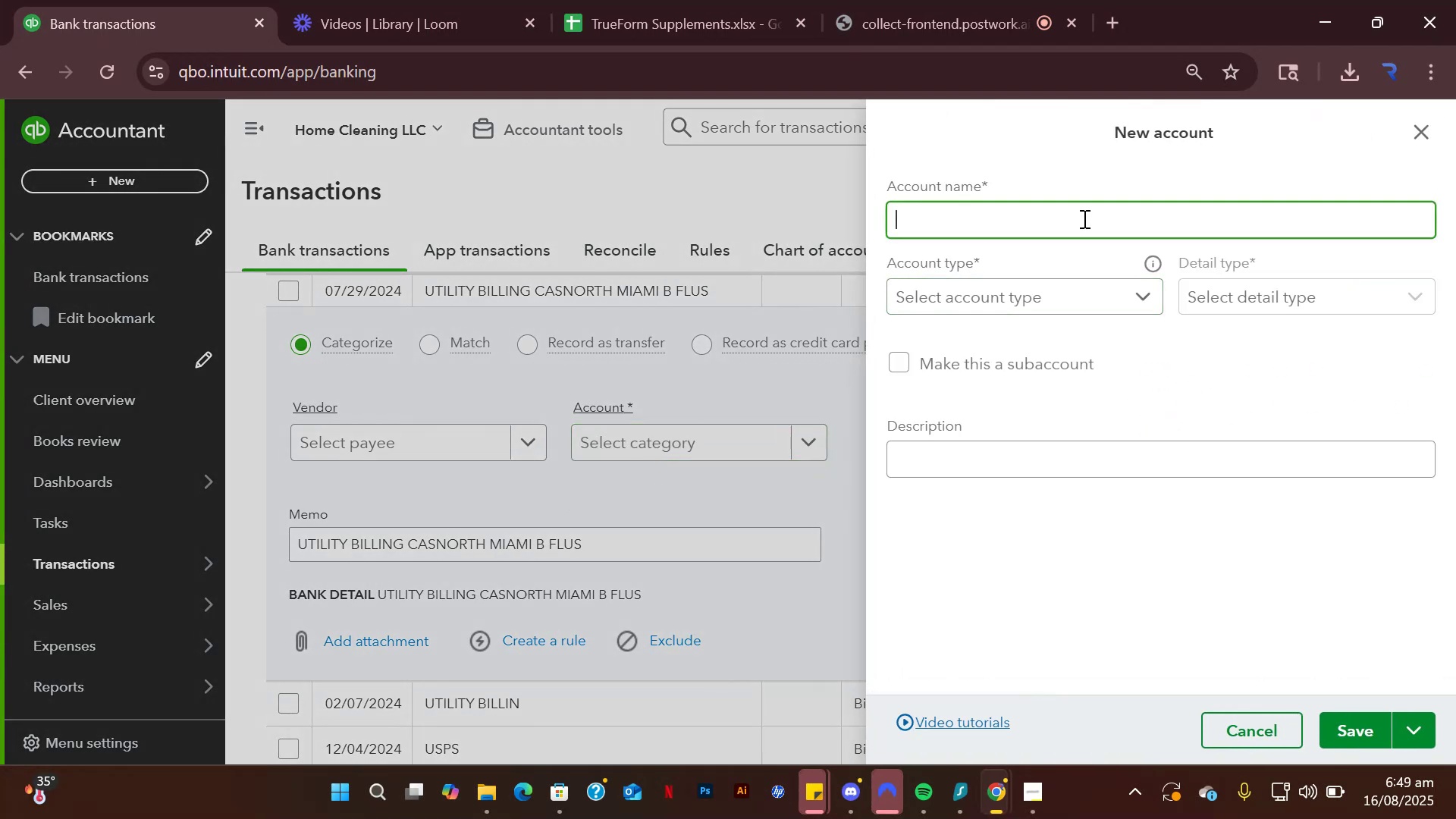 
type(Utiliti)
key(Backspace)
type(y Expense)
 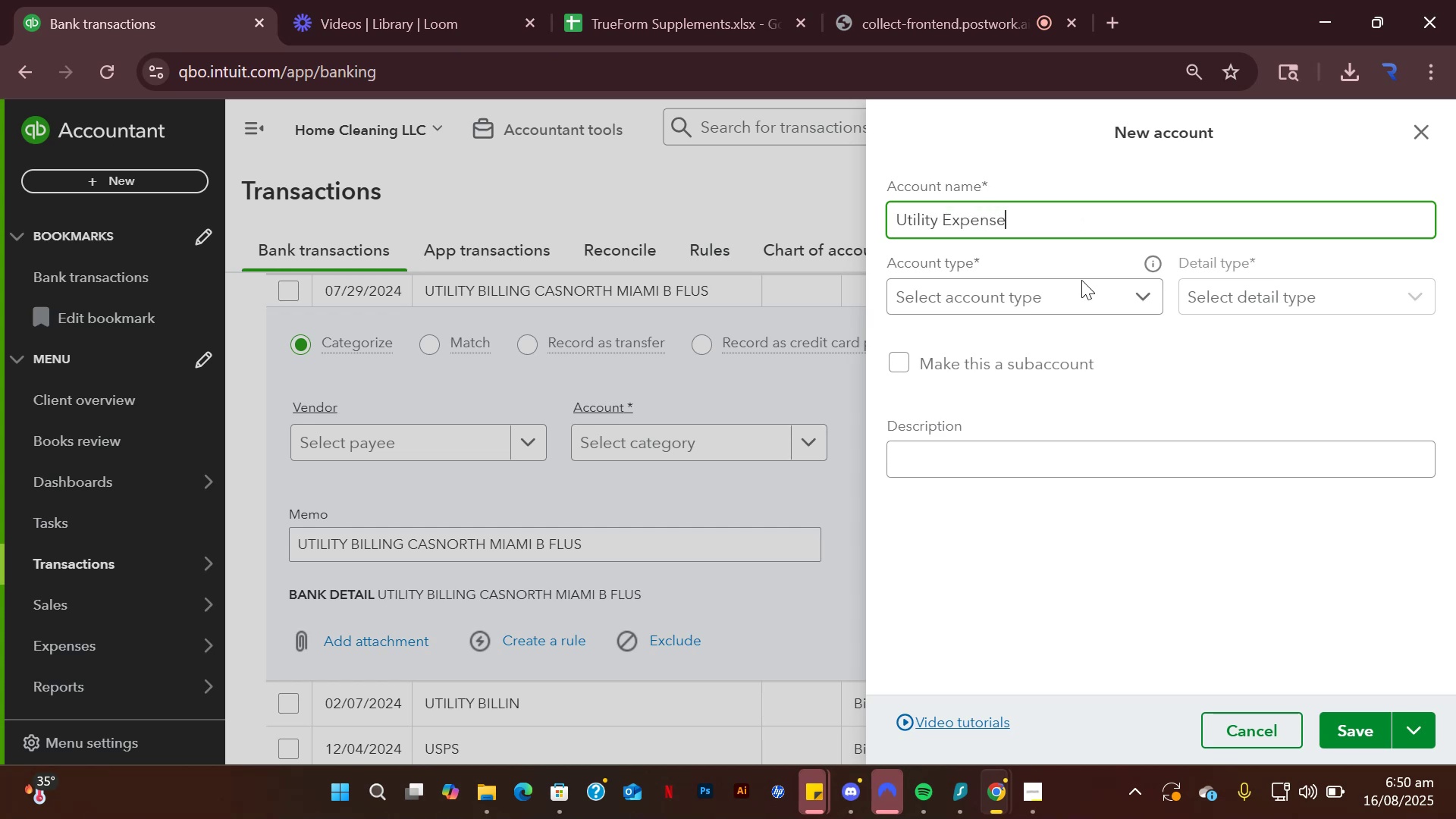 
left_click([1087, 293])
 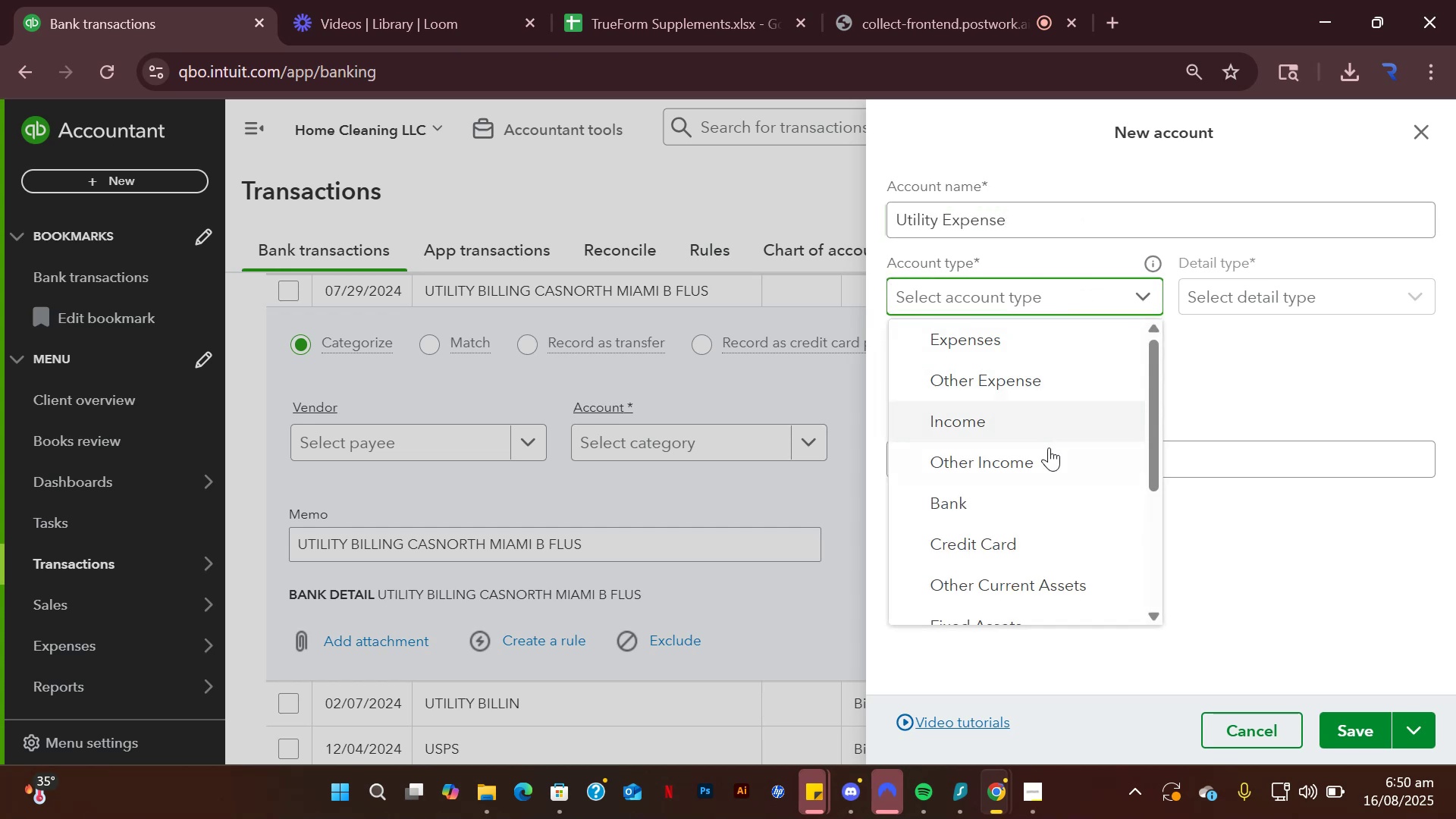 
scroll: coordinate [1048, 457], scroll_direction: down, amount: 2.0
 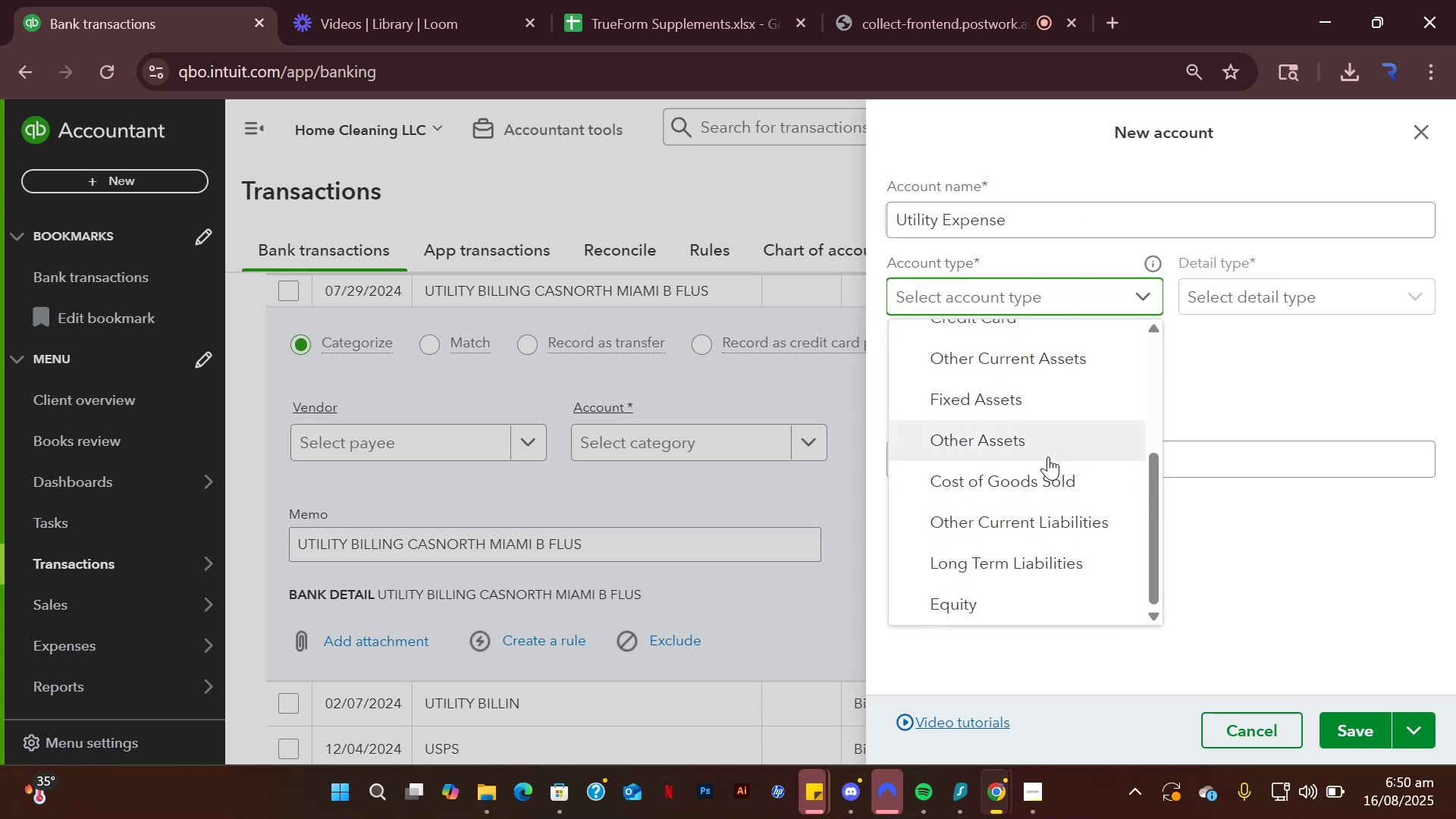 
scroll: coordinate [1048, 457], scroll_direction: up, amount: 3.0
 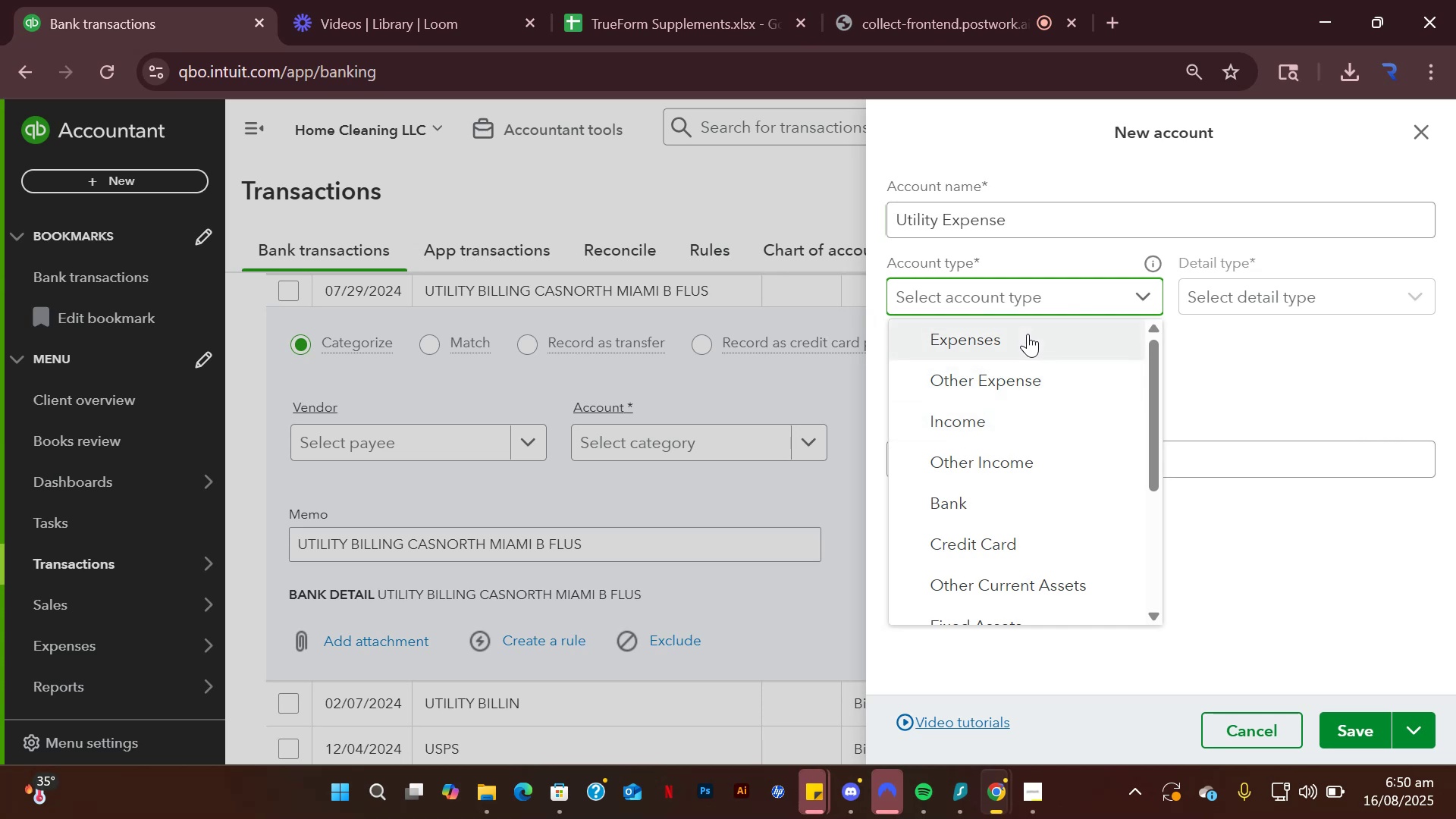 
left_click([1028, 334])
 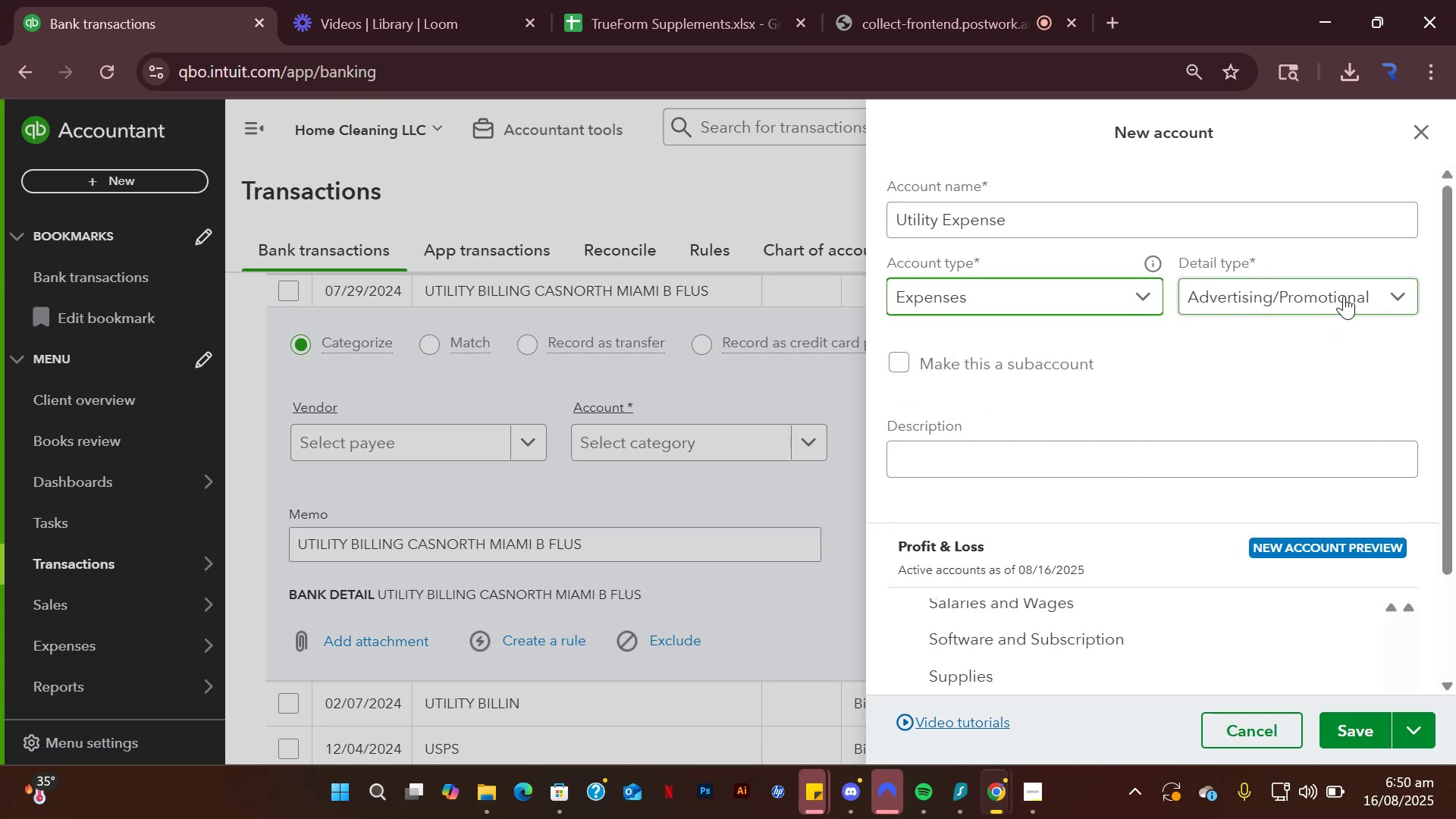 
left_click([1344, 296])
 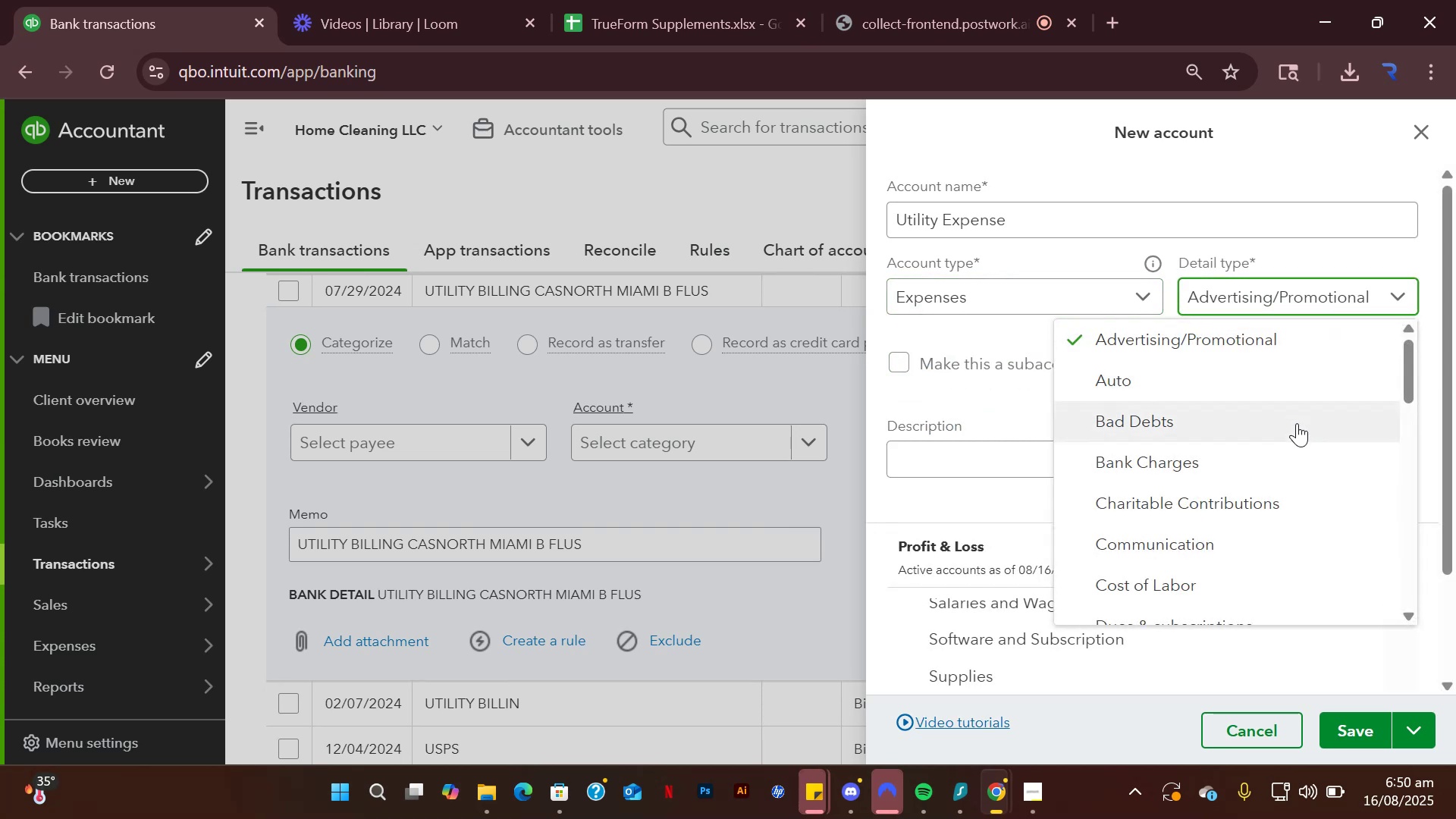 
scroll: coordinate [1297, 432], scroll_direction: down, amount: 4.0
 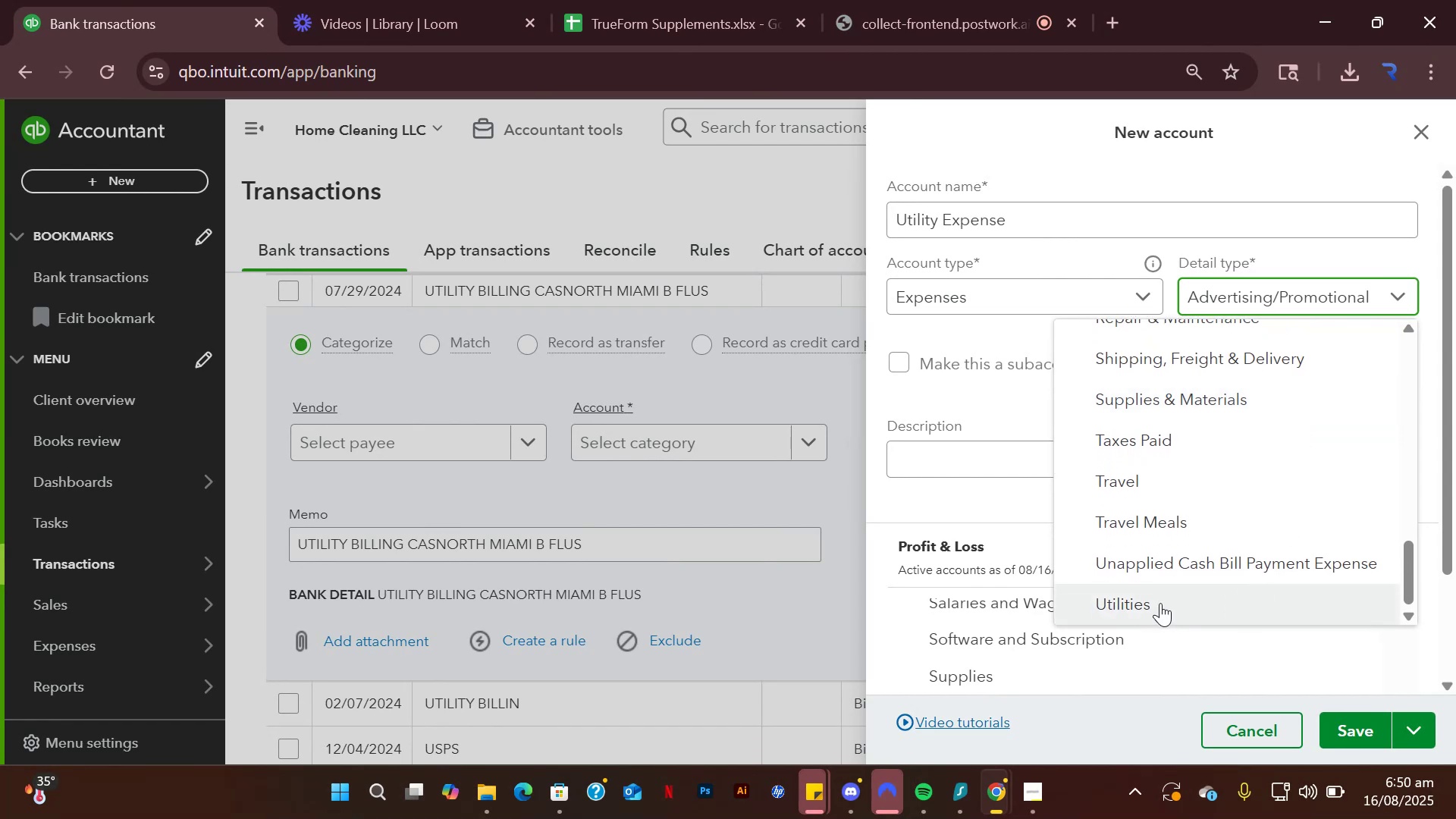 
left_click([1160, 603])
 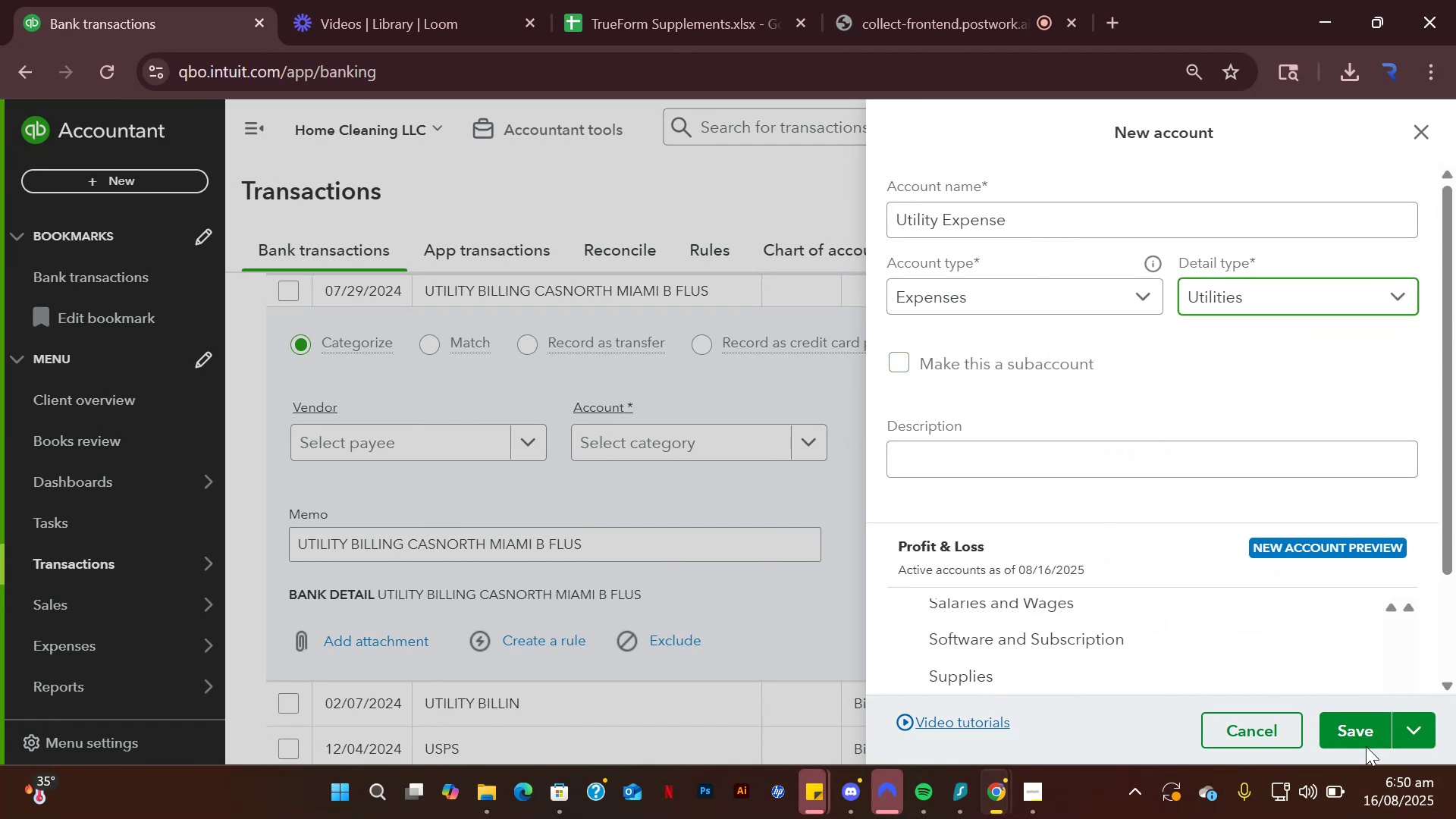 
wait(7.08)
 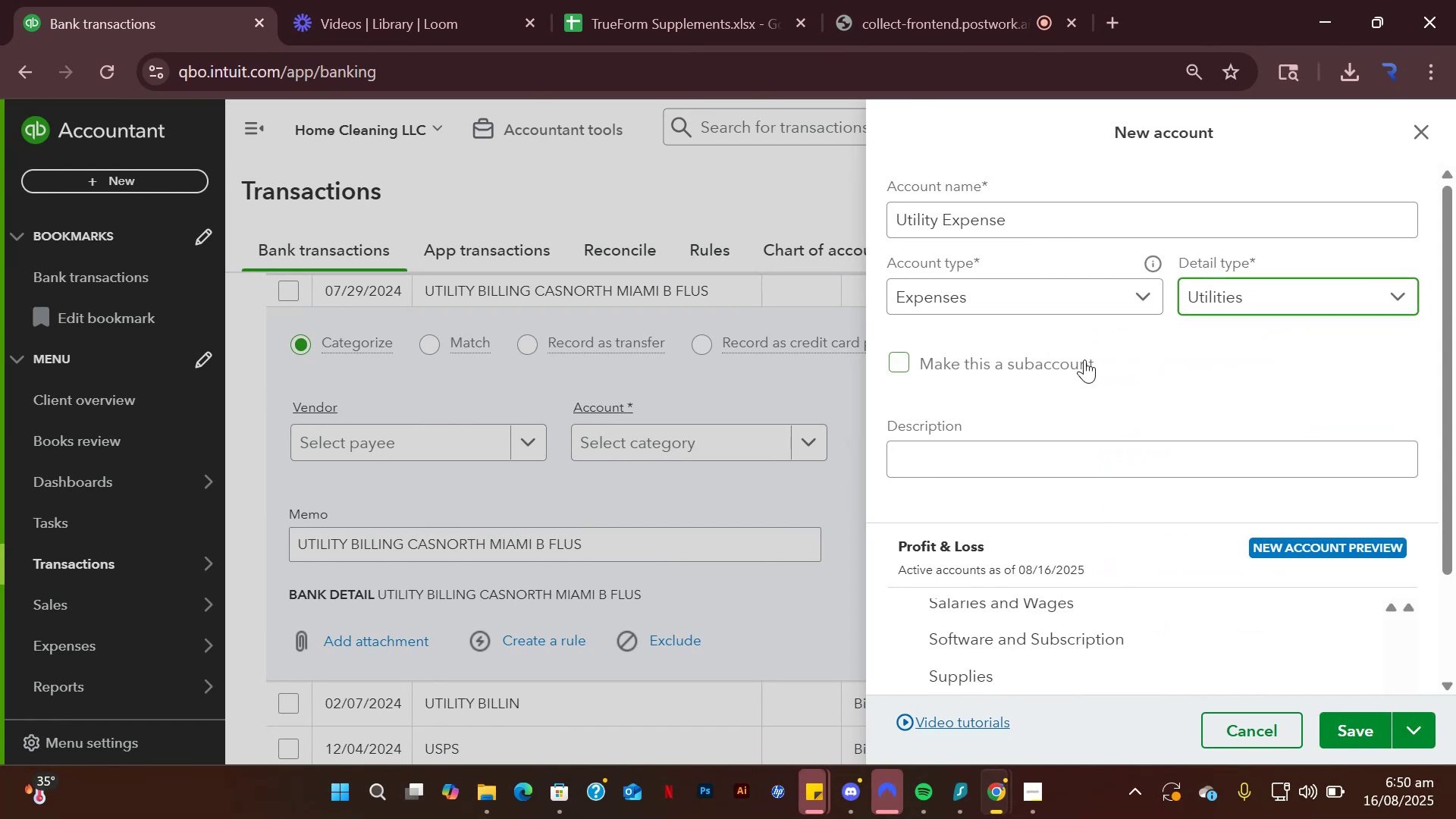 
left_click([1364, 725])
 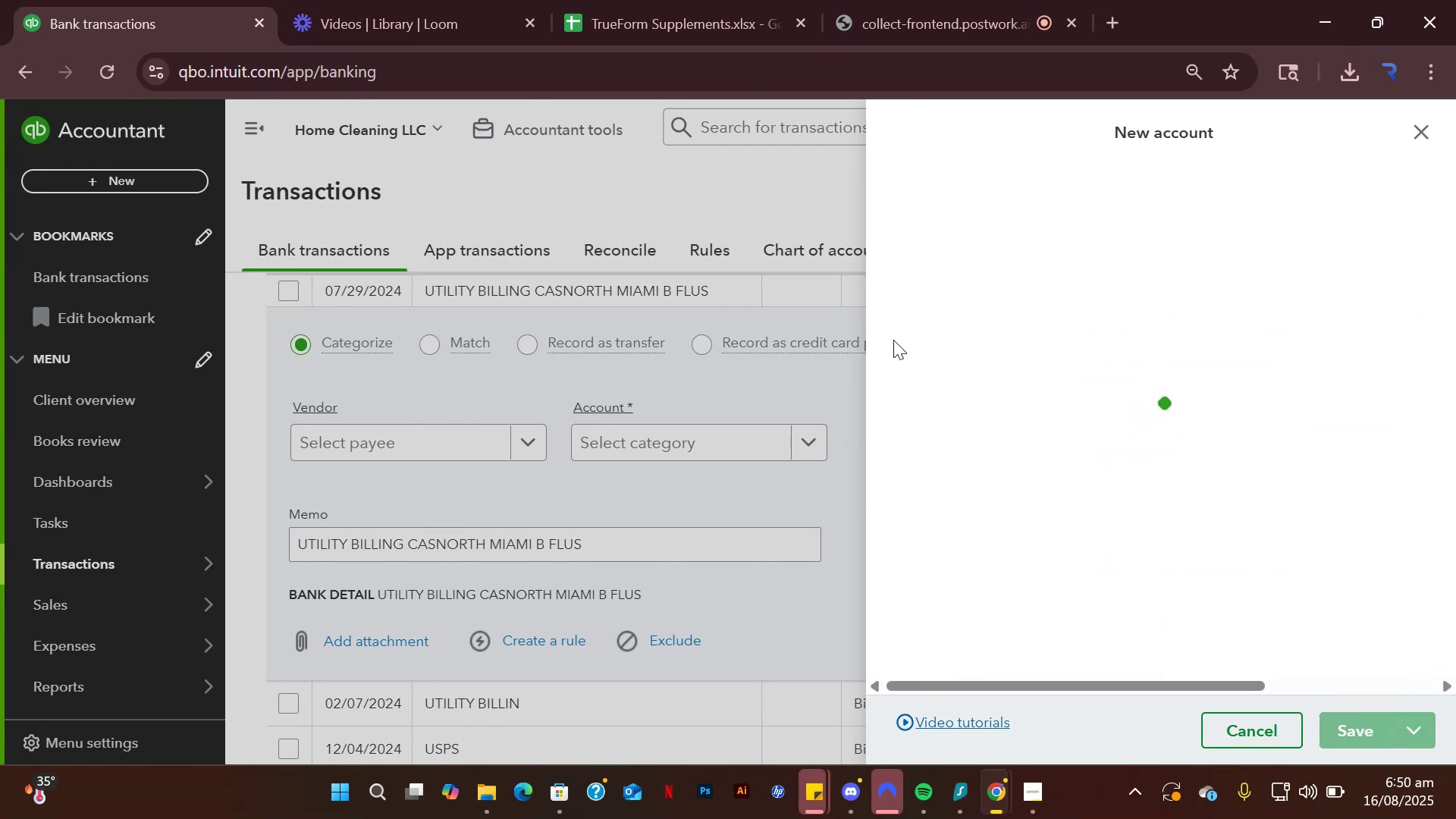 
mouse_move([769, 334])
 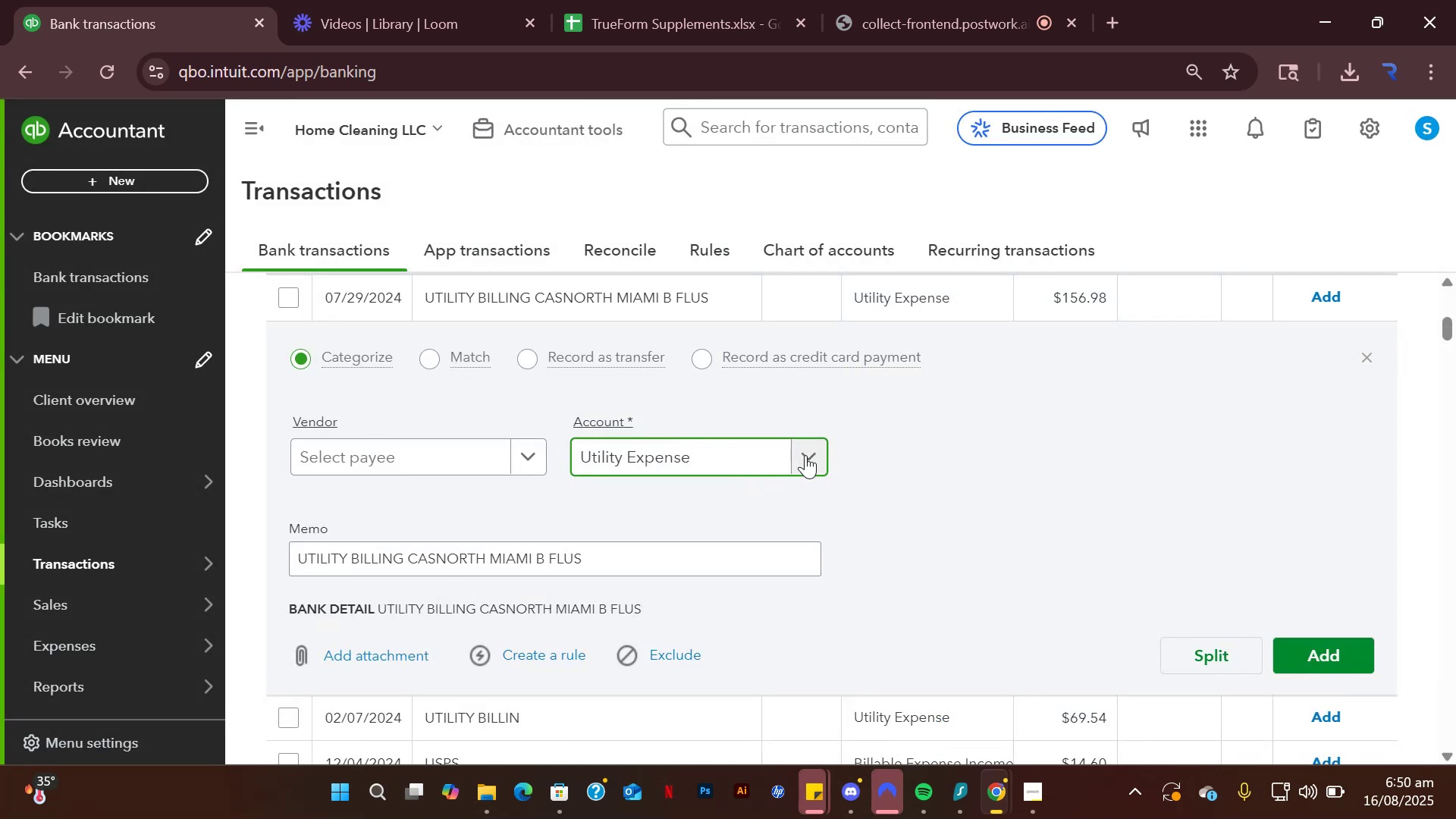 
left_click([805, 455])
 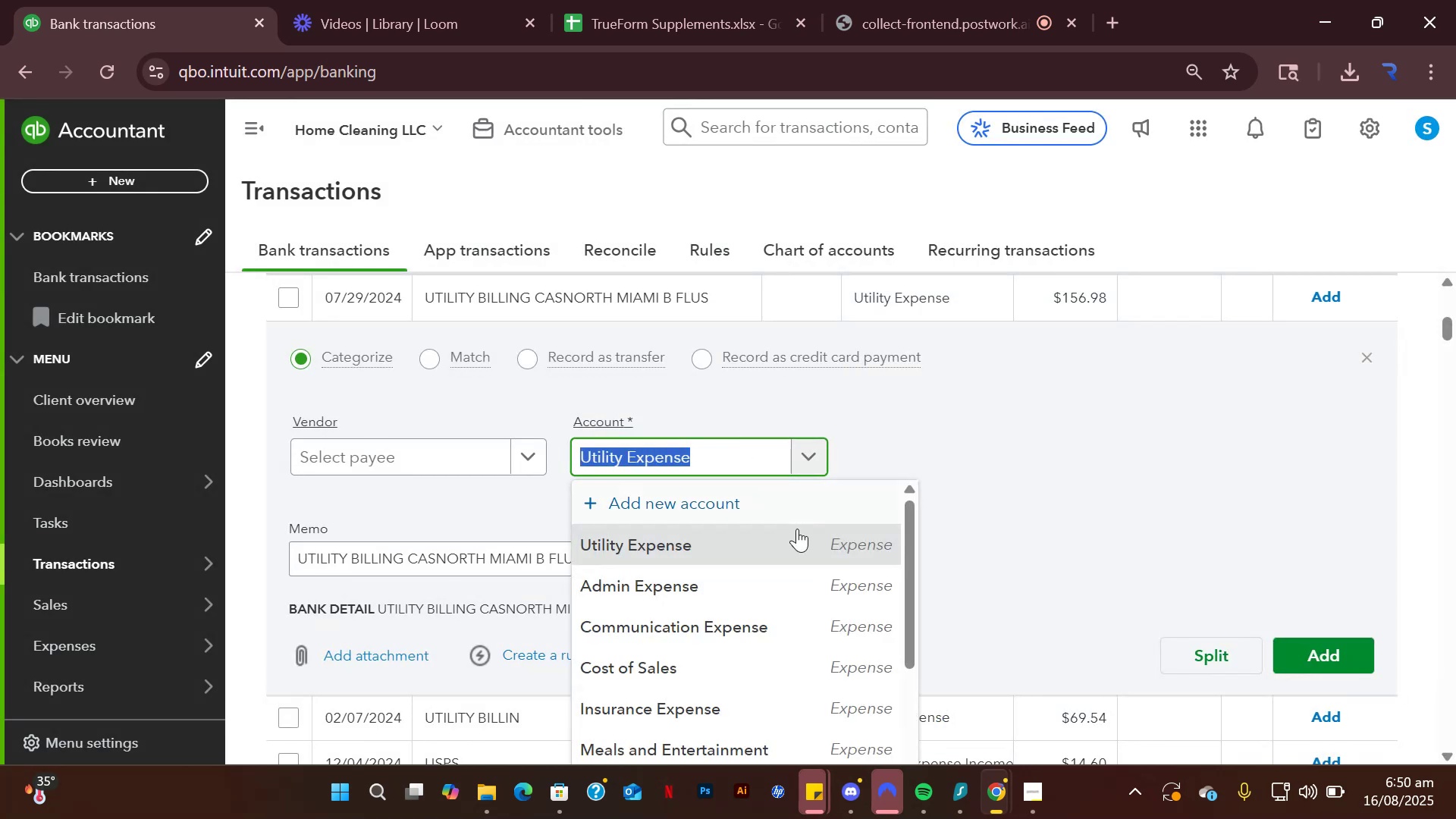 
left_click([796, 543])
 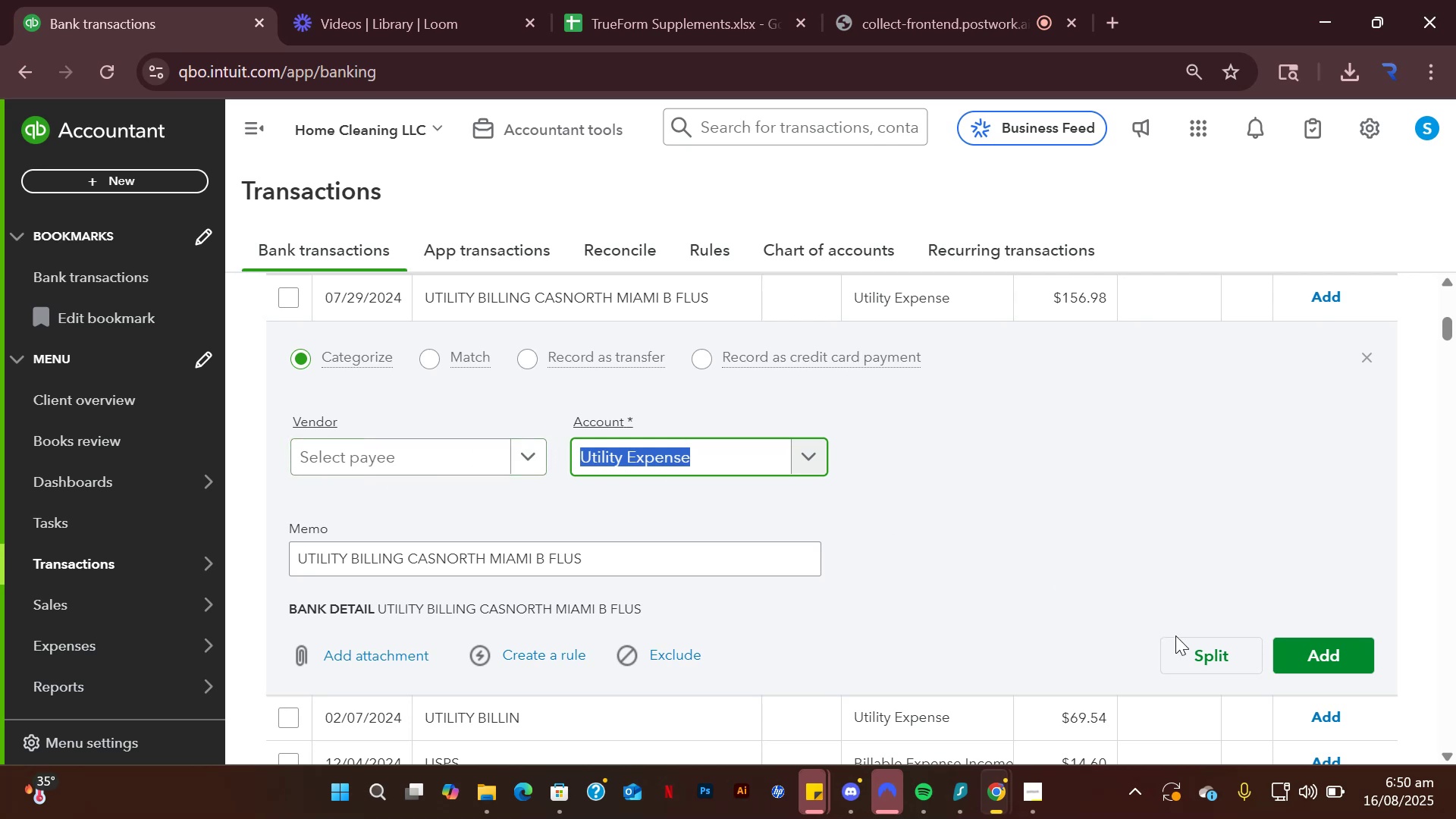 
wait(6.73)
 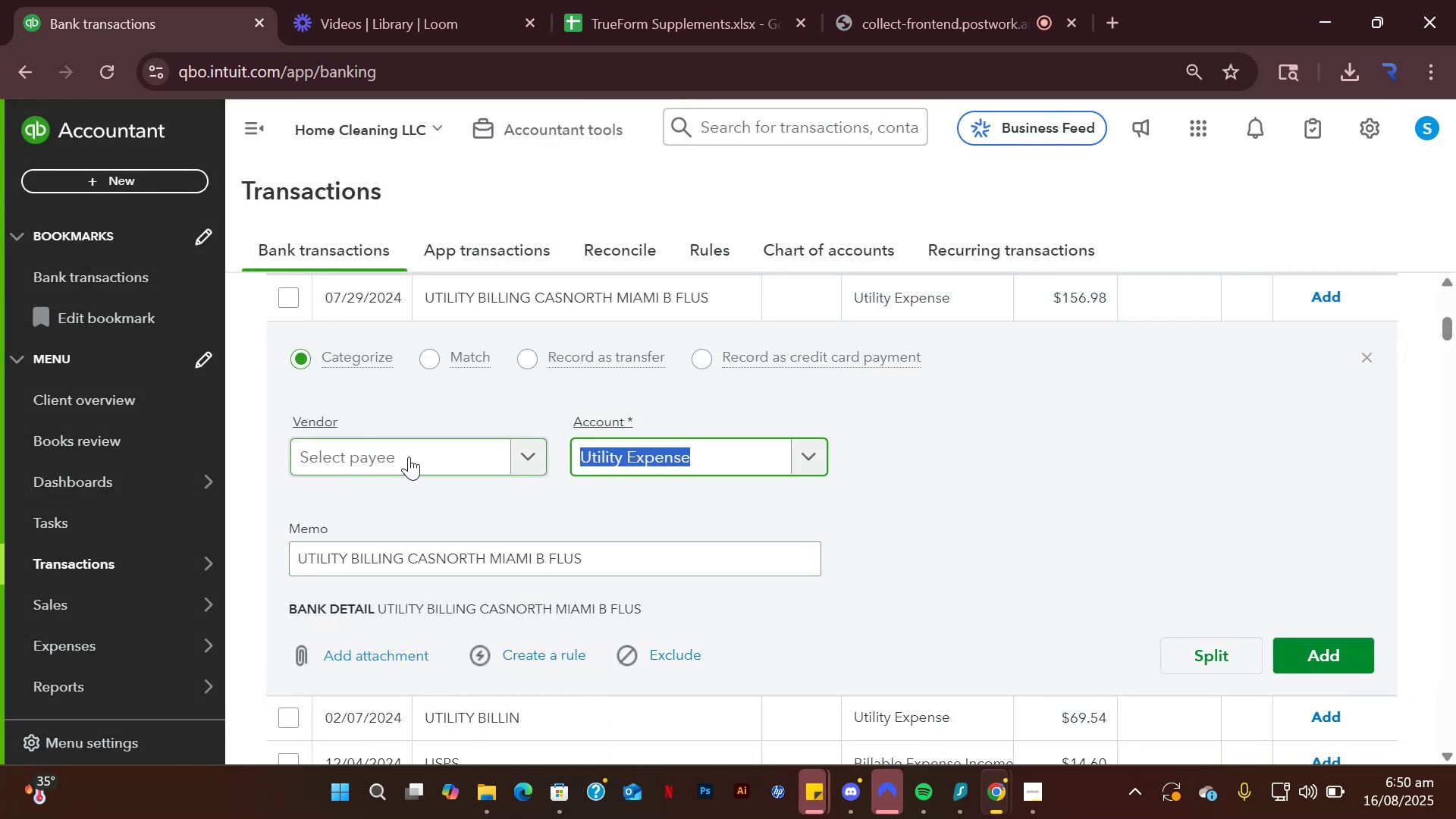 
left_click([1320, 663])
 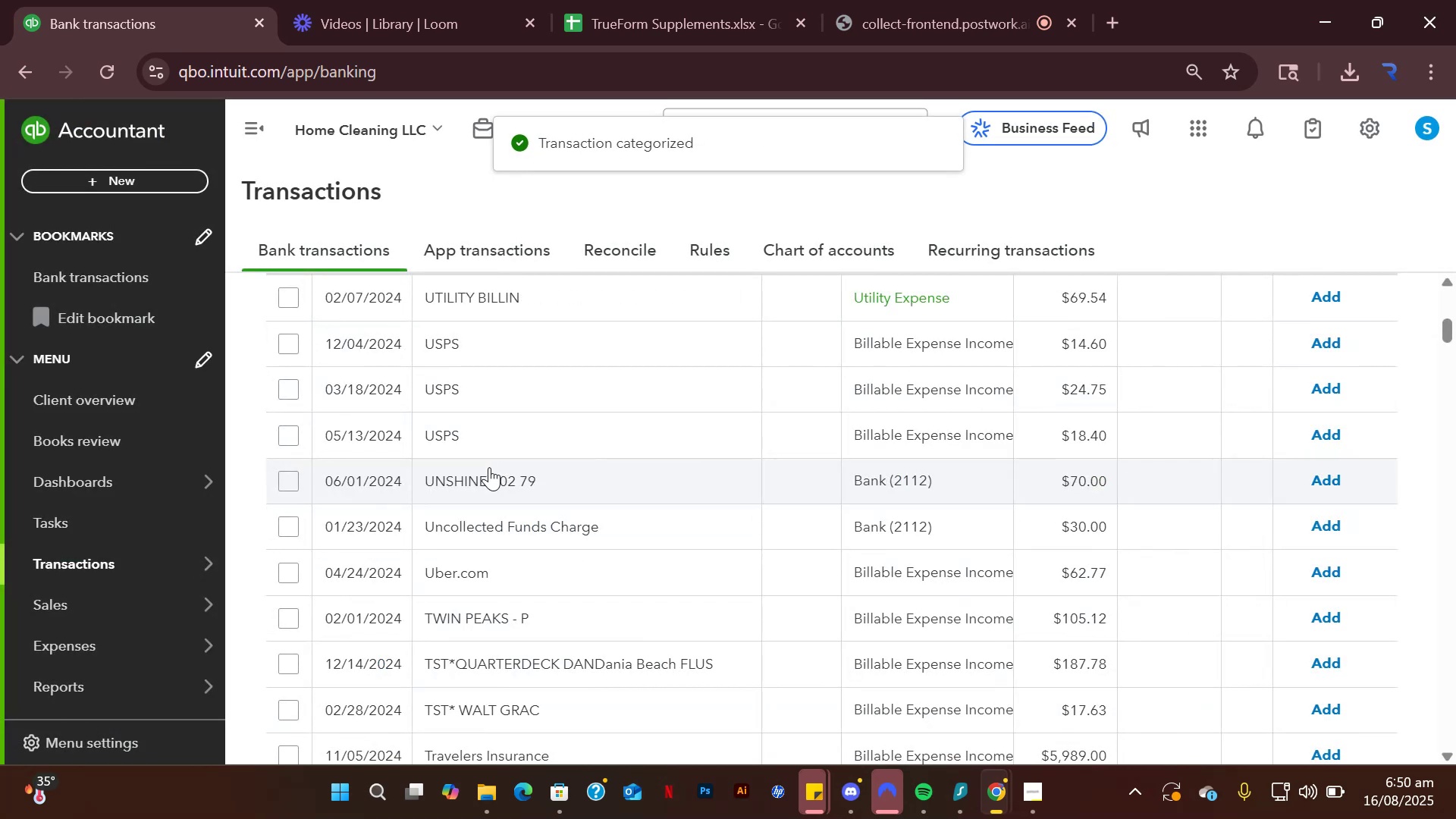 
scroll: coordinate [642, 455], scroll_direction: up, amount: 2.0
 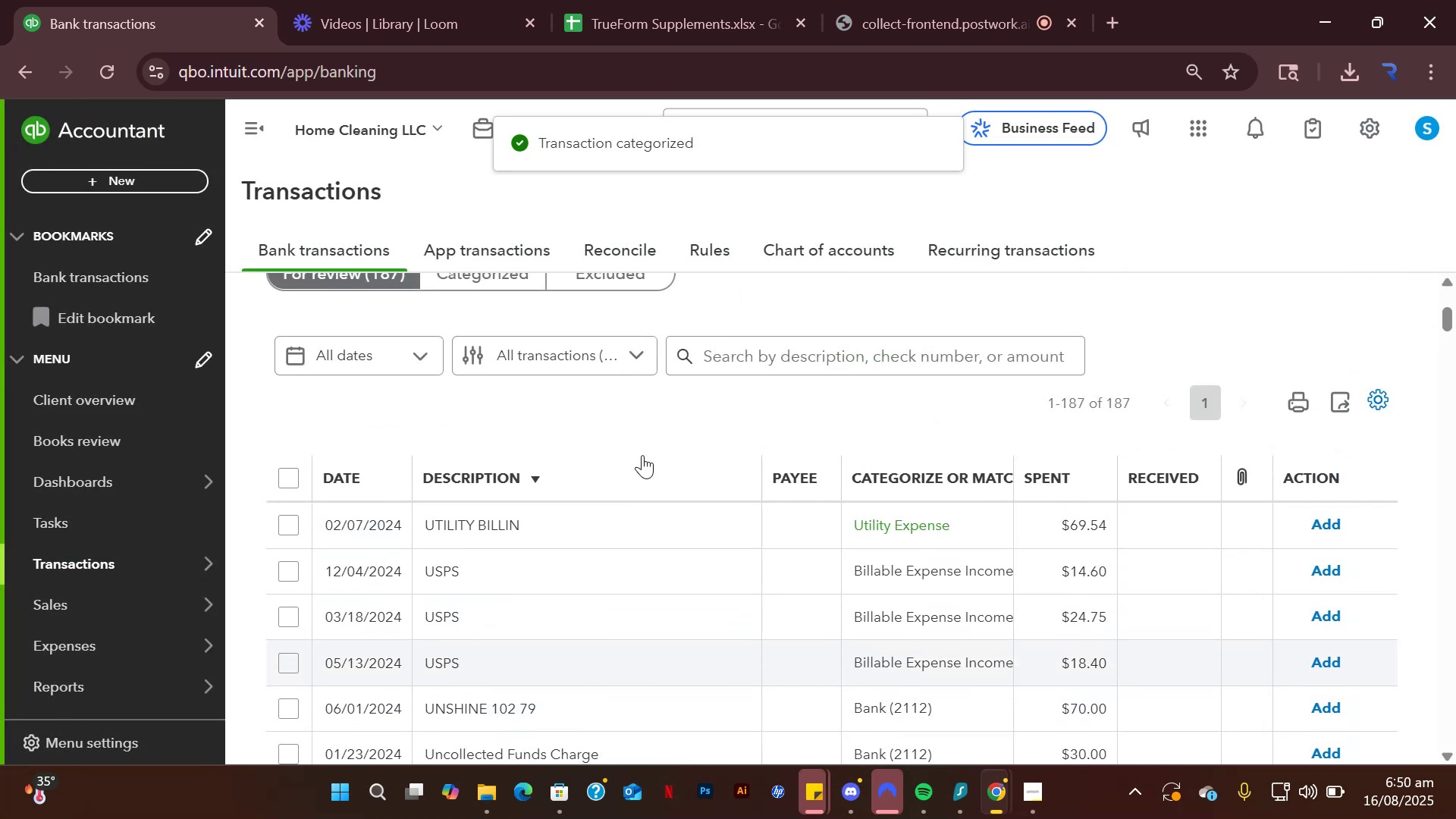 
scroll: coordinate [642, 455], scroll_direction: down, amount: 1.0
 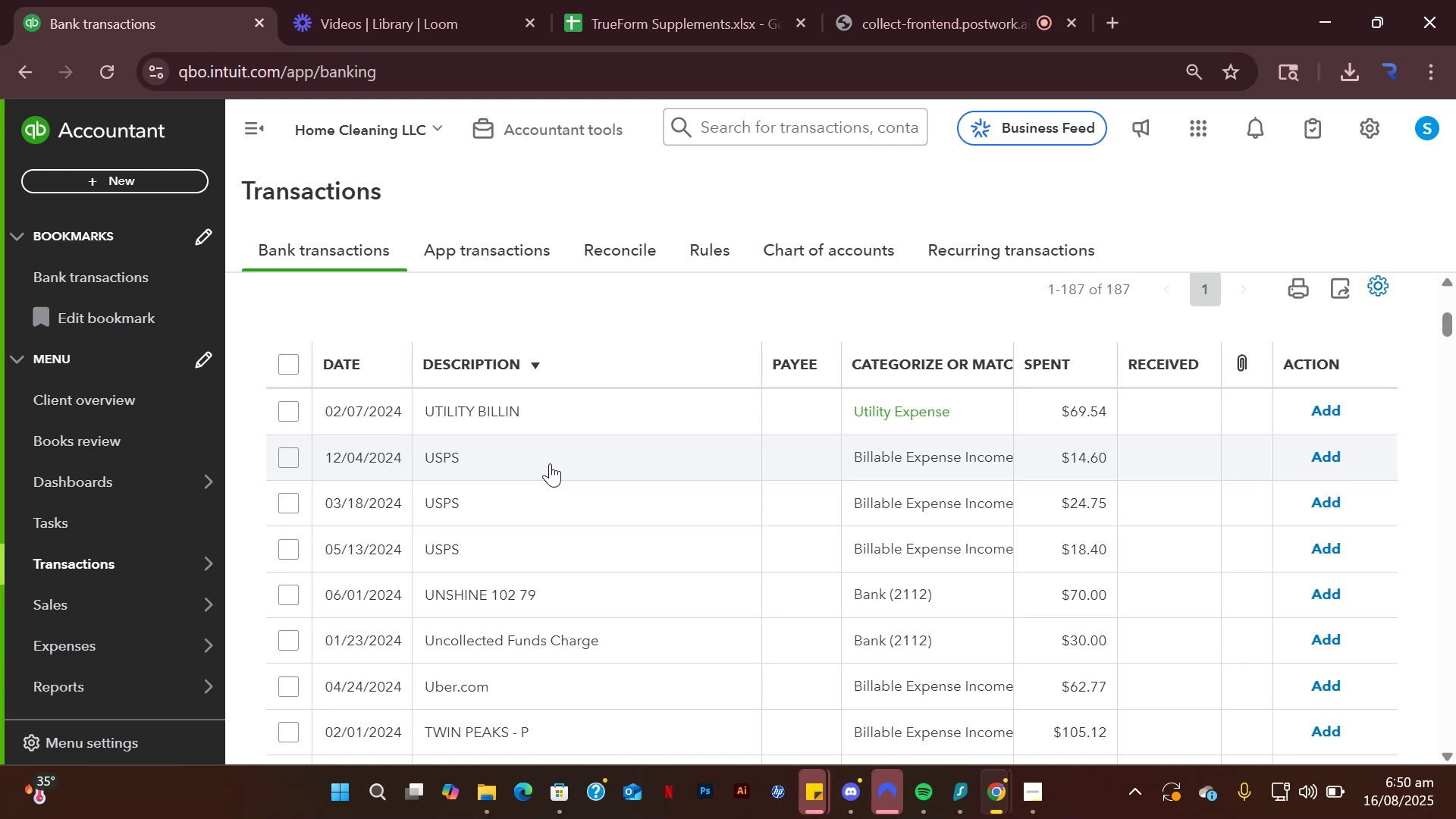 
wait(8.76)
 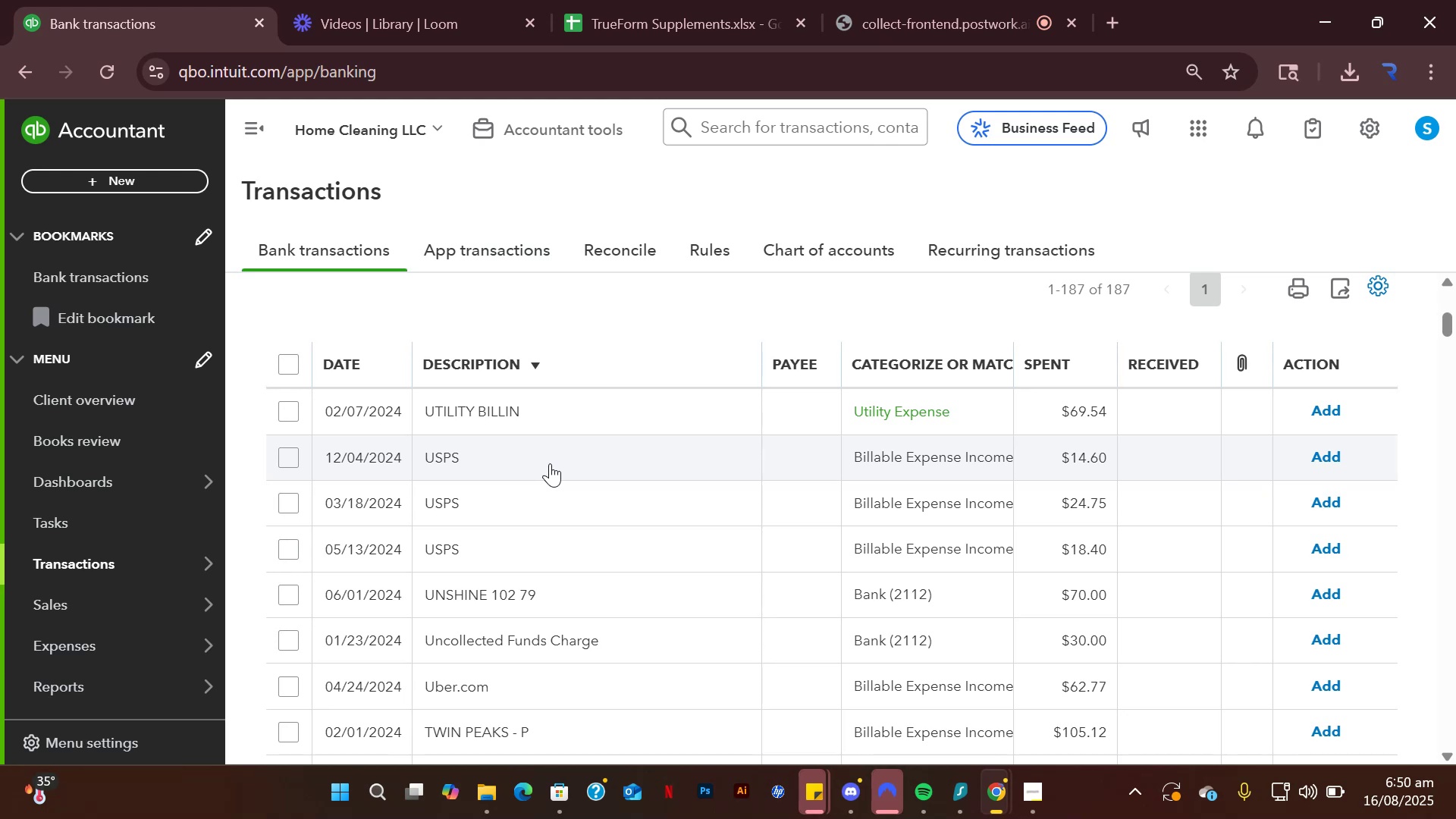 
left_click([550, 463])
 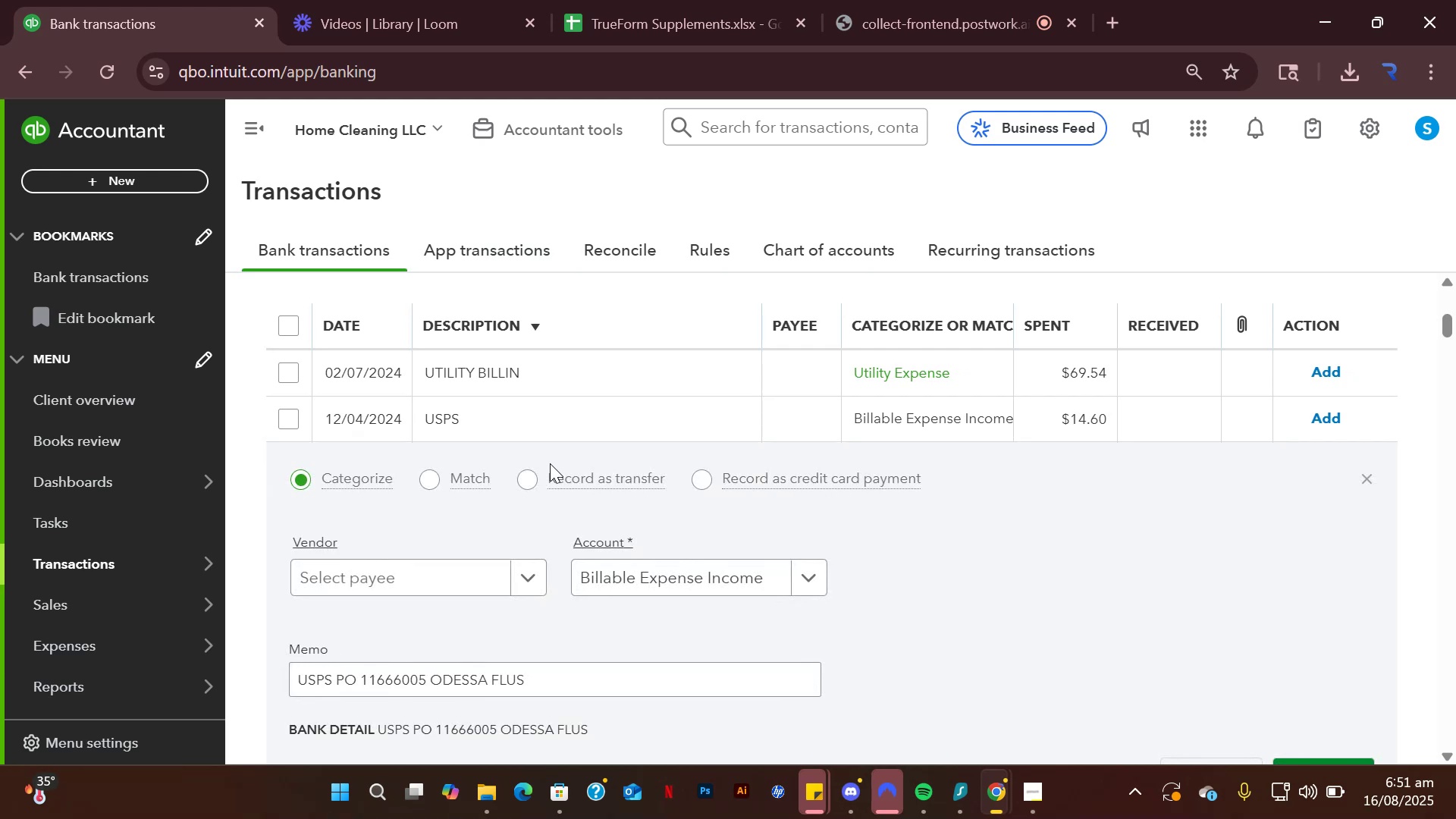 
wait(5.37)
 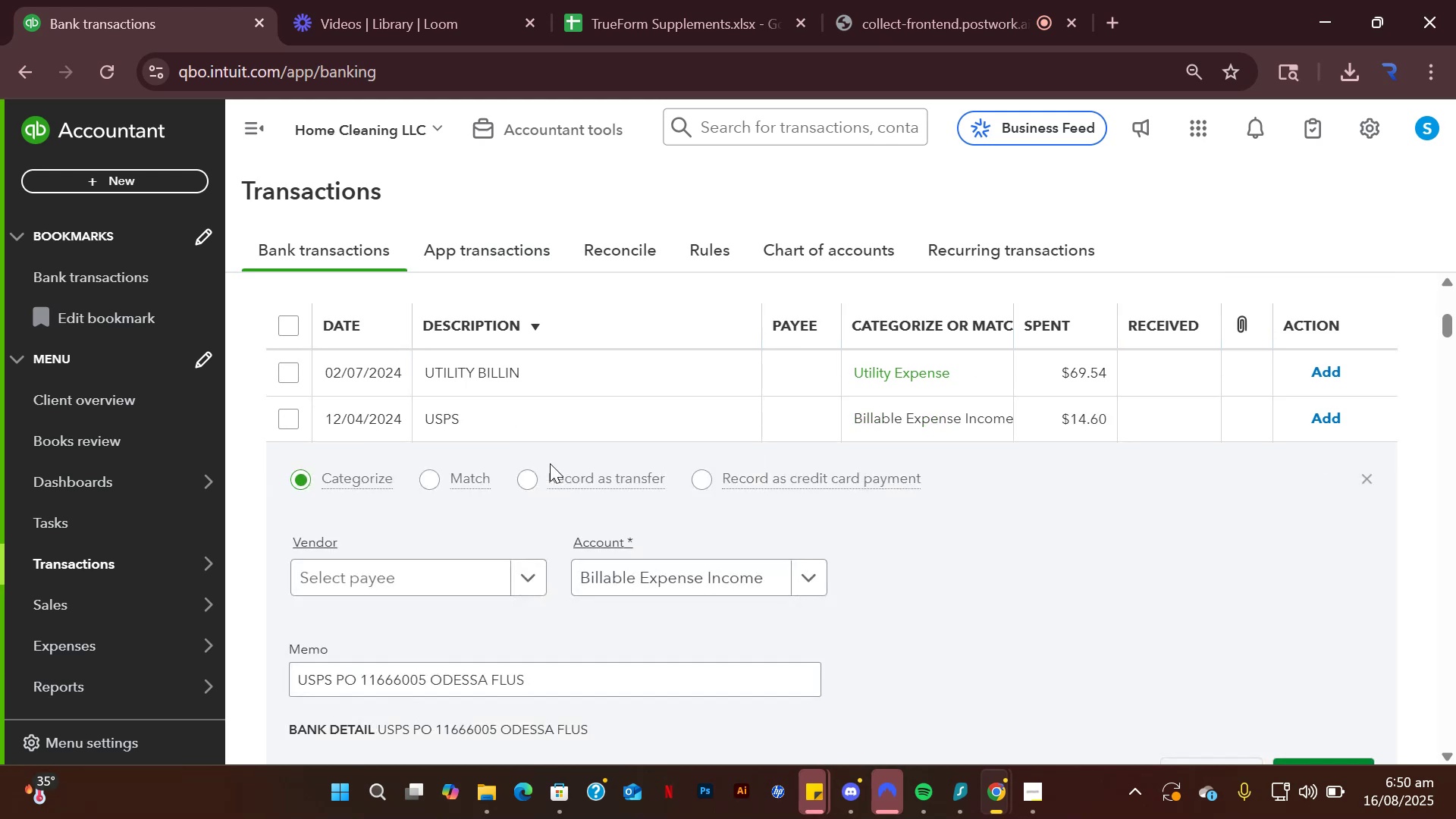 
scroll: coordinate [591, 504], scroll_direction: down, amount: 3.0
 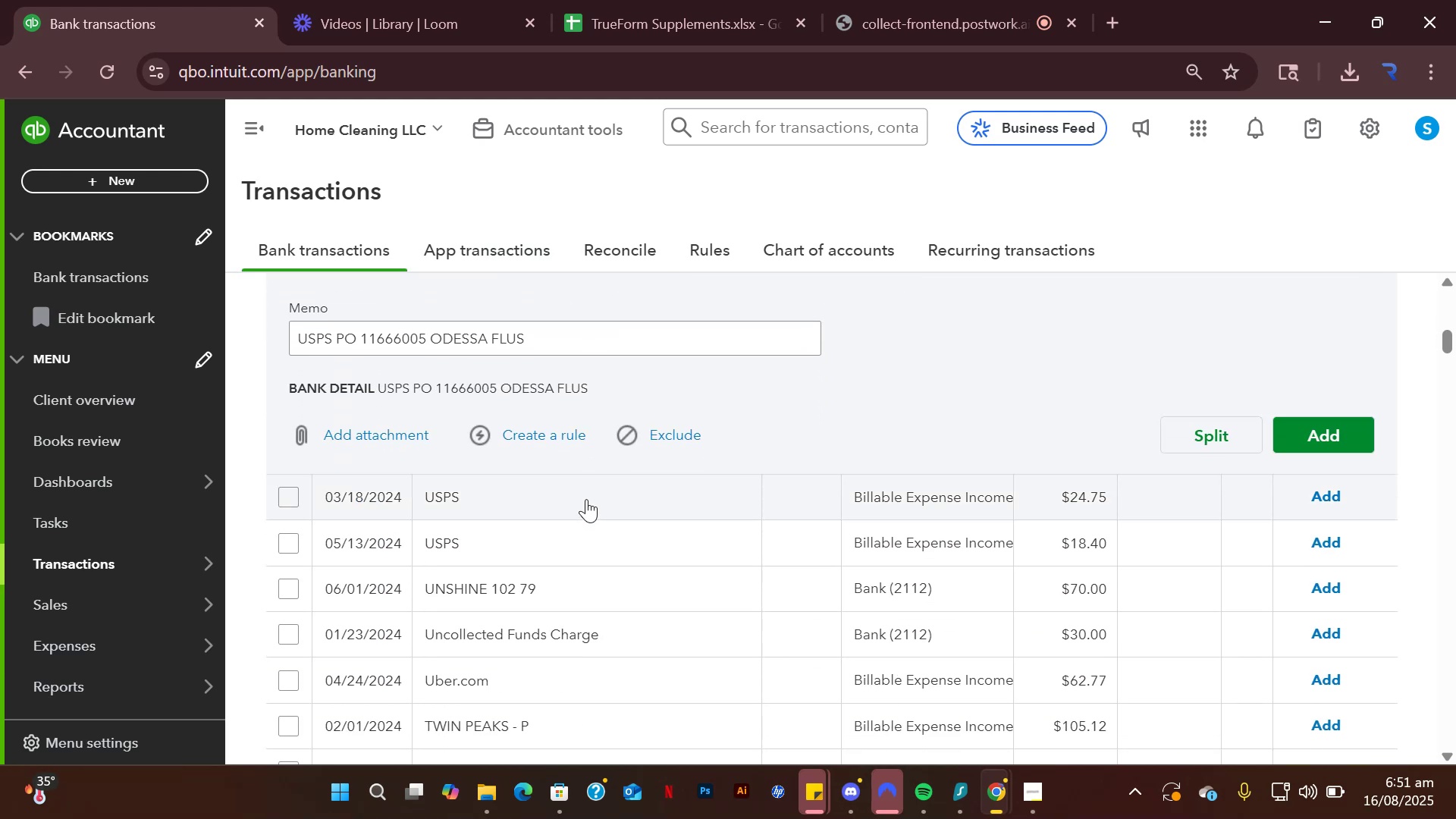 
scroll: coordinate [590, 500], scroll_direction: up, amount: 3.0
 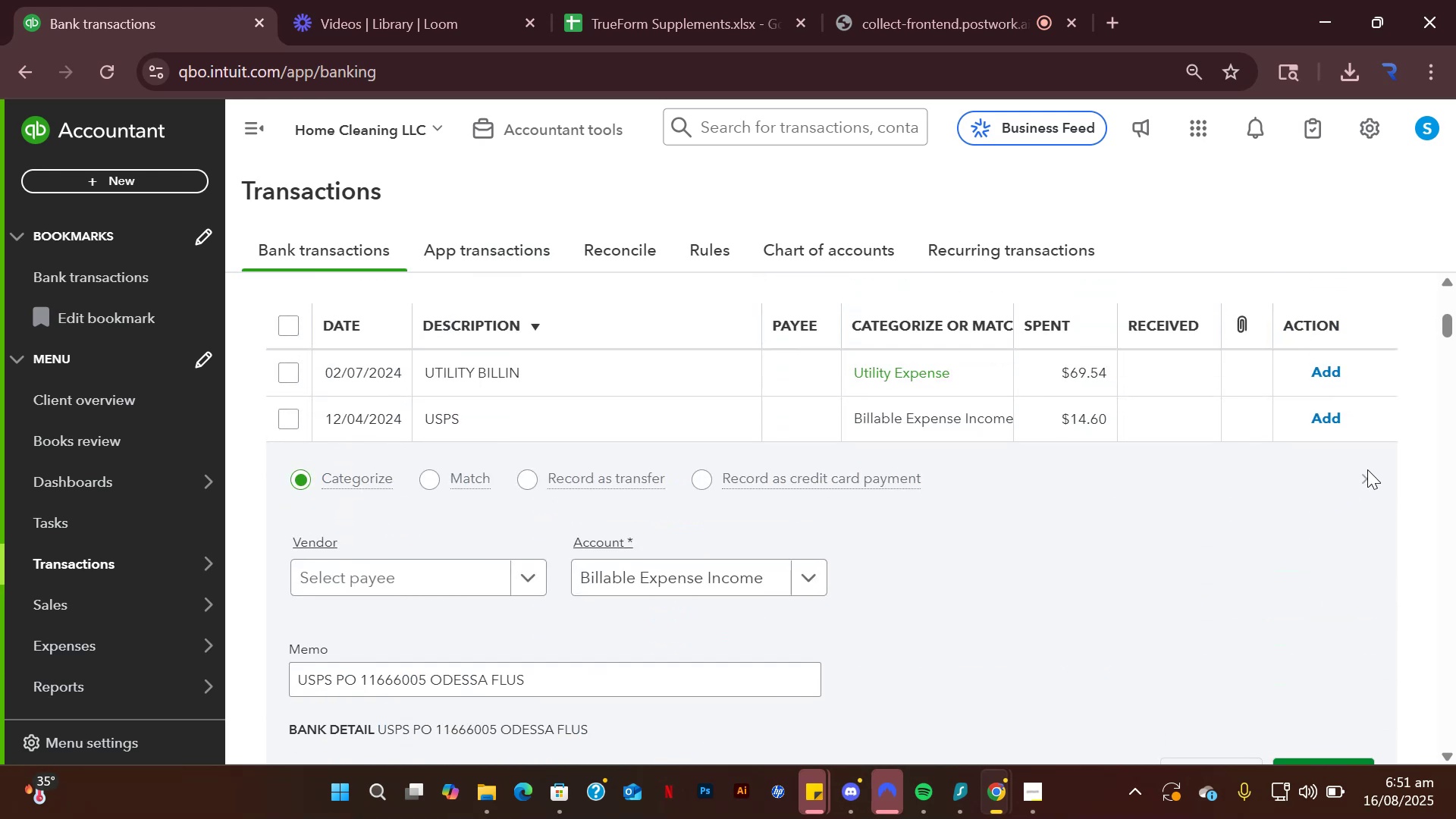 
left_click([1370, 478])
 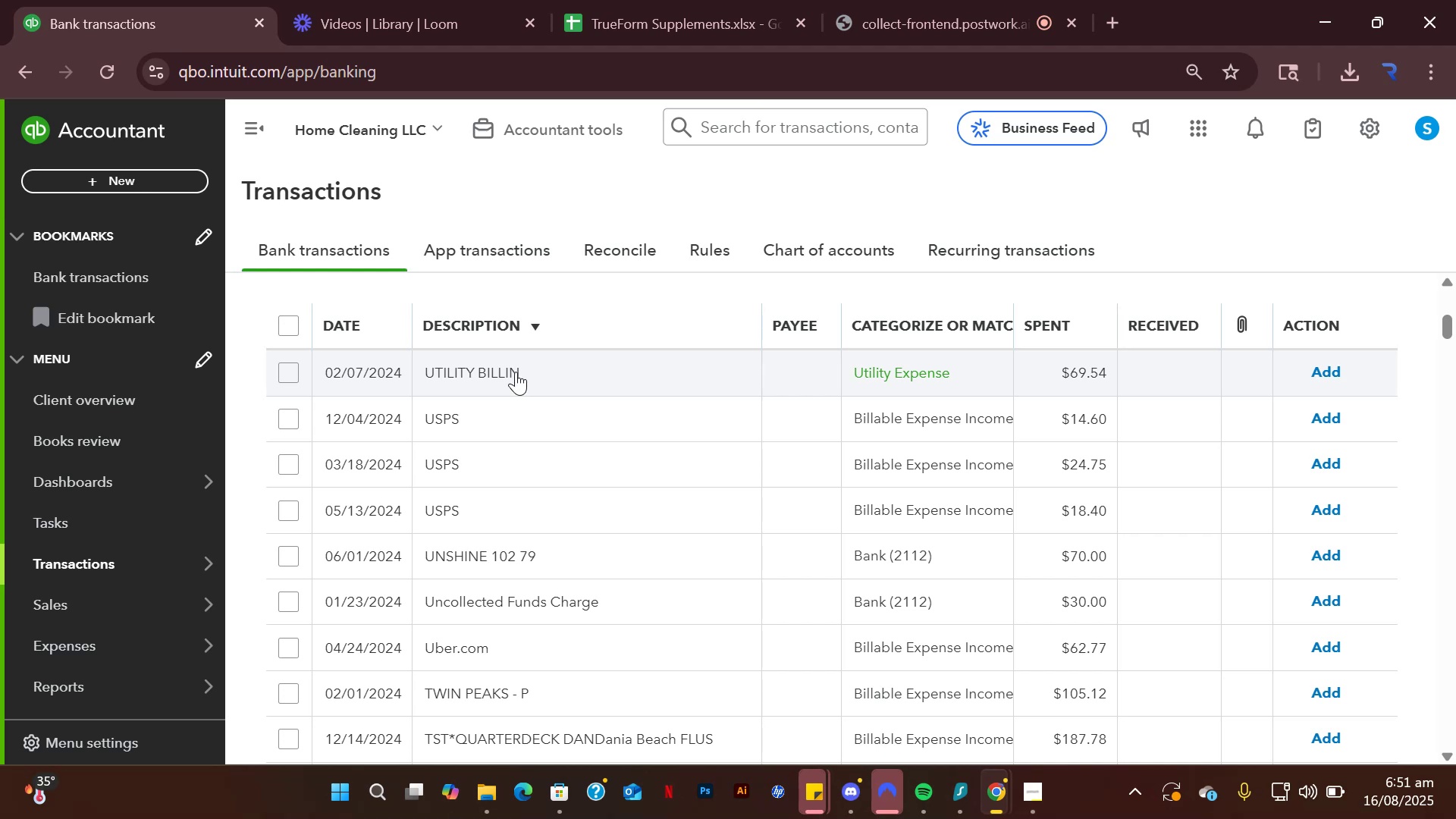 
wait(6.47)
 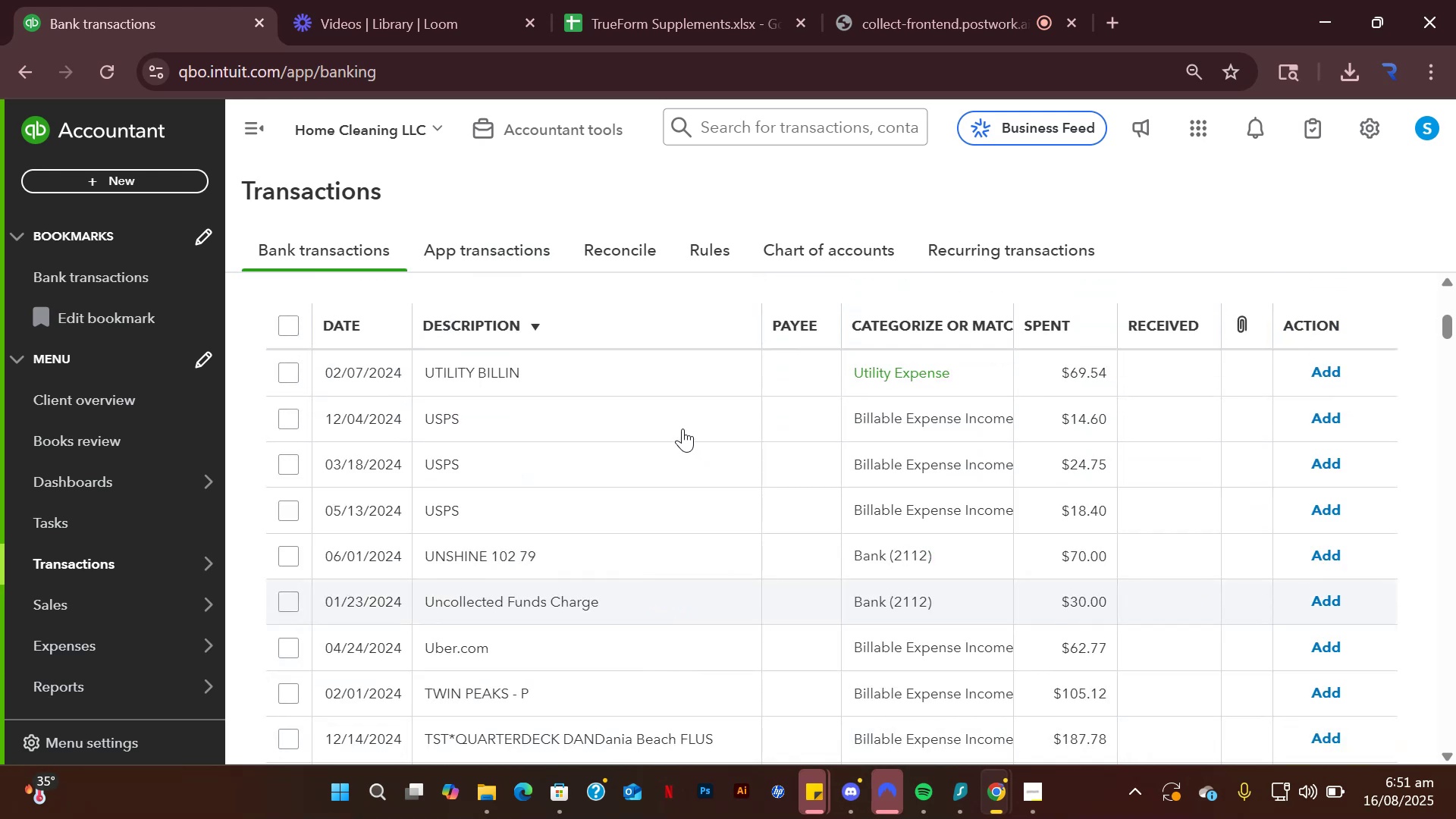 
left_click([516, 373])
 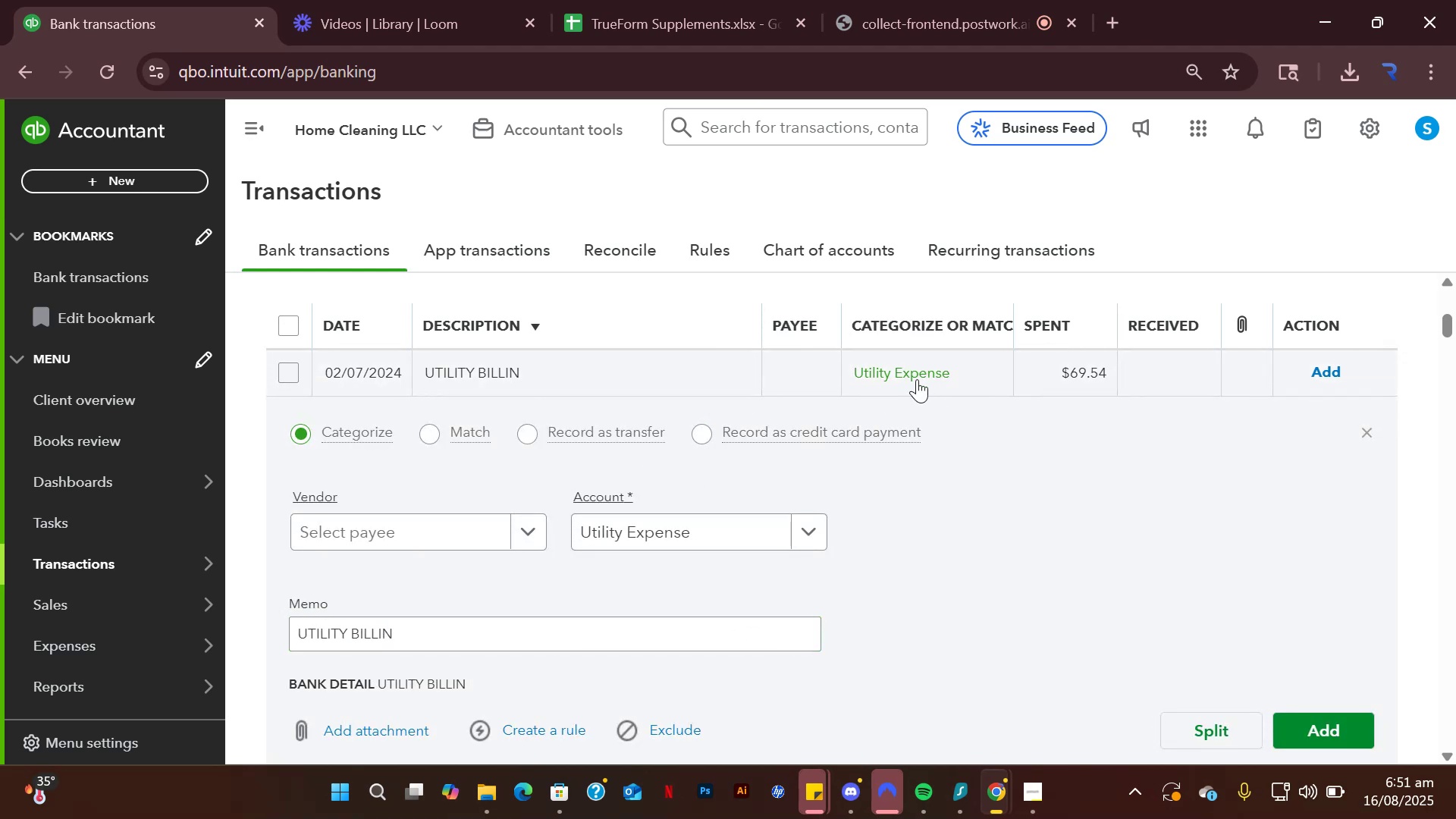 
wait(5.49)
 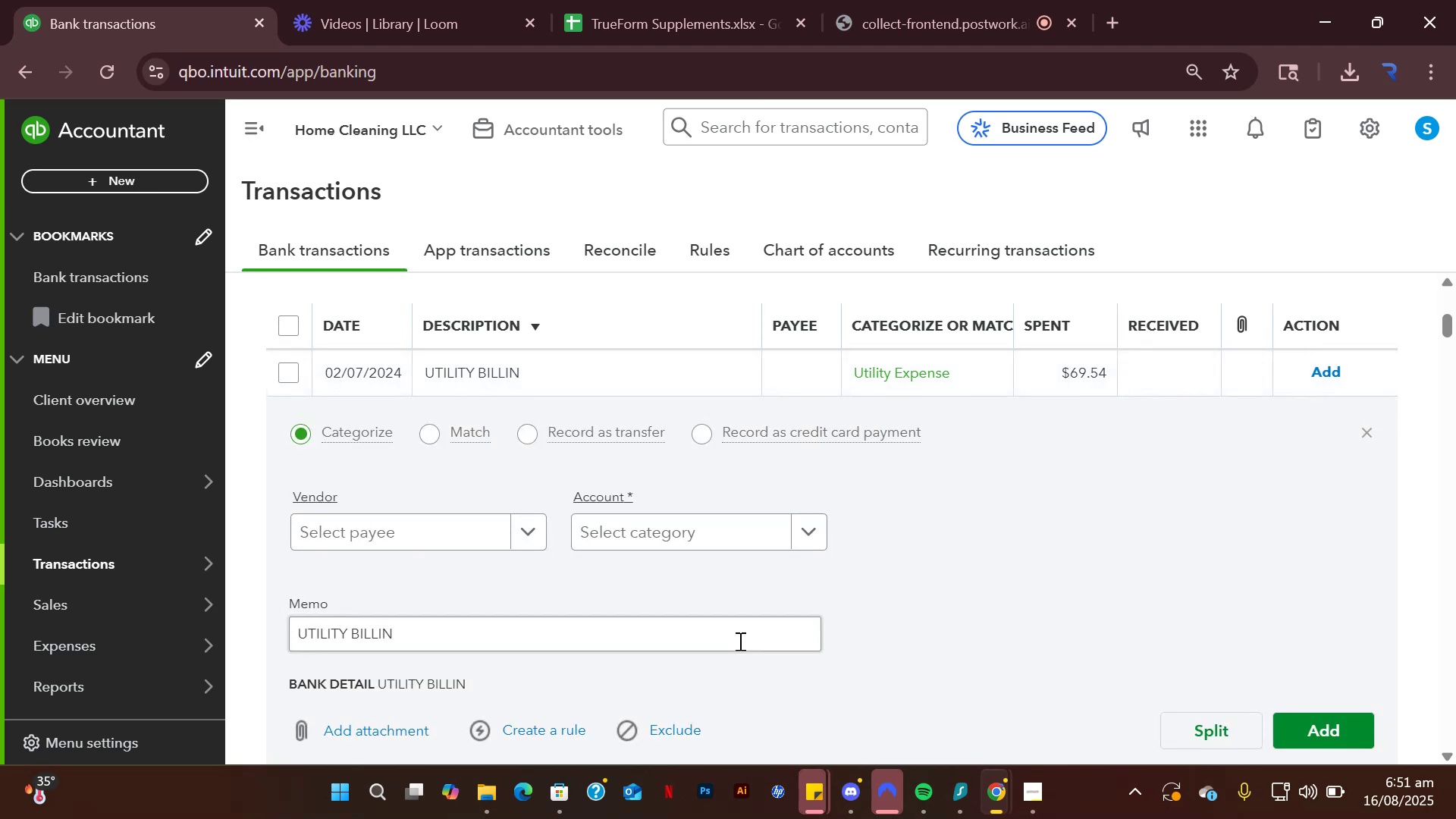 
left_click([816, 534])
 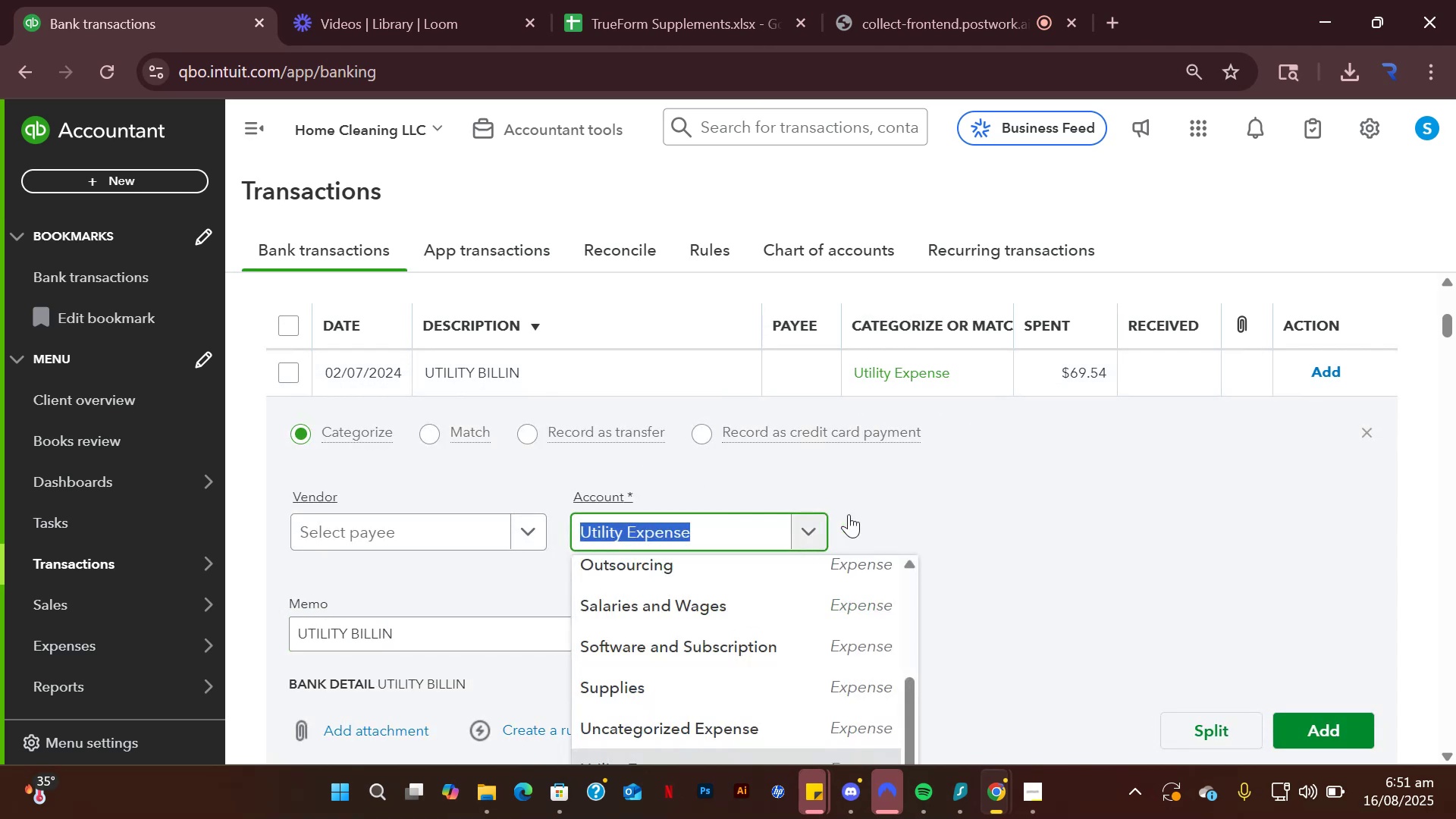 
left_click([915, 491])
 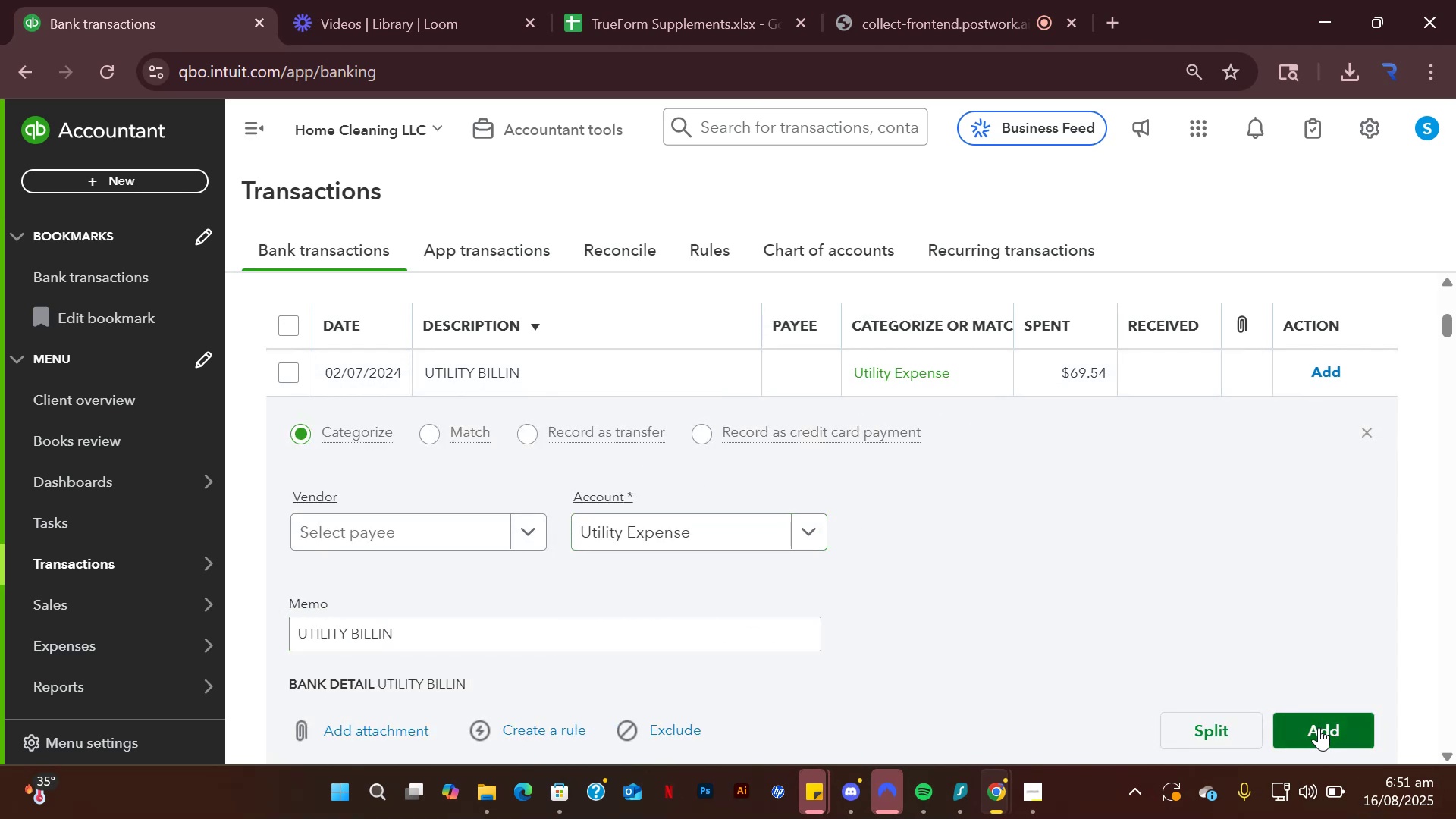 
left_click([1319, 727])
 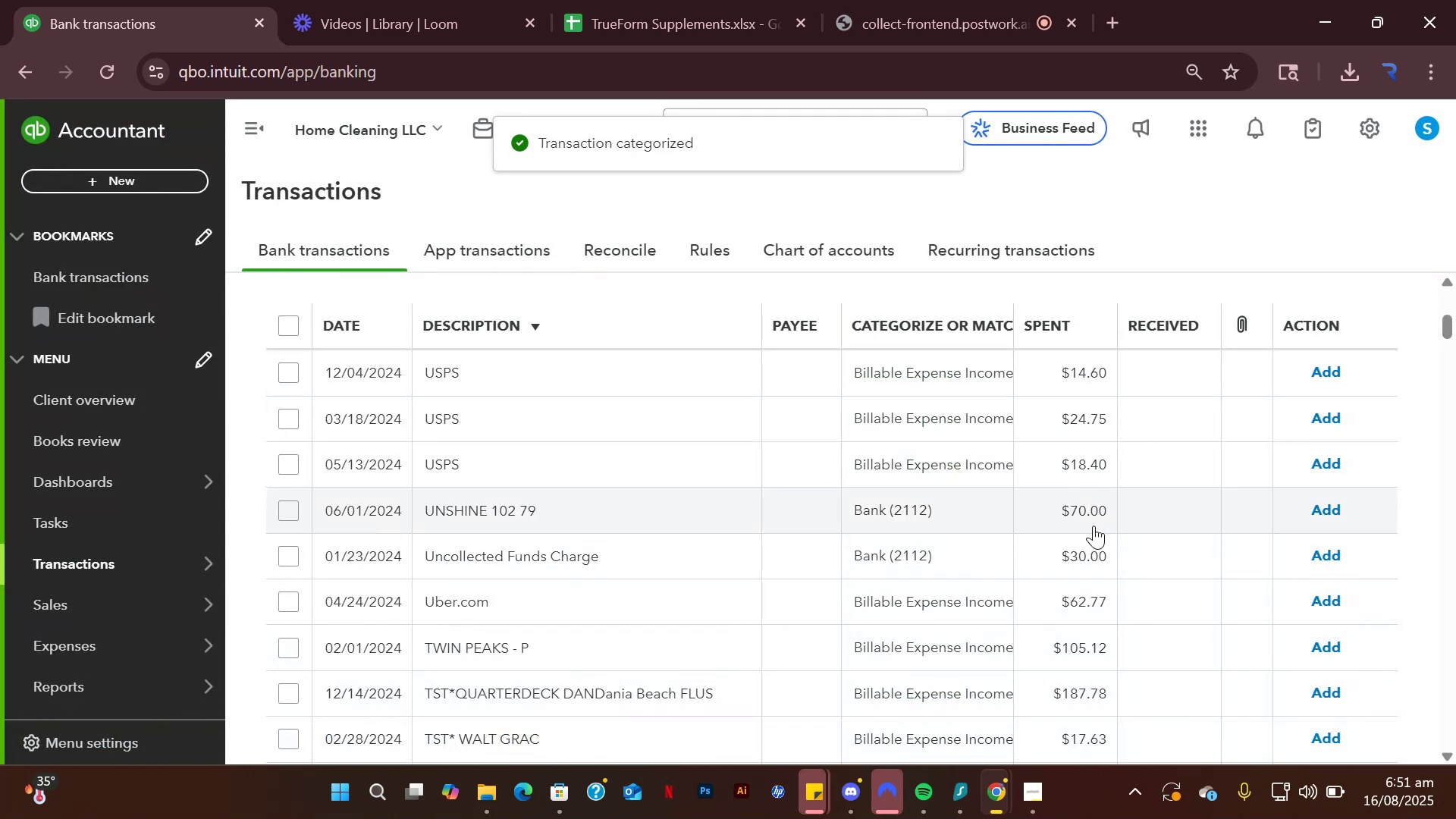 
scroll: coordinate [662, 510], scroll_direction: down, amount: 3.0
 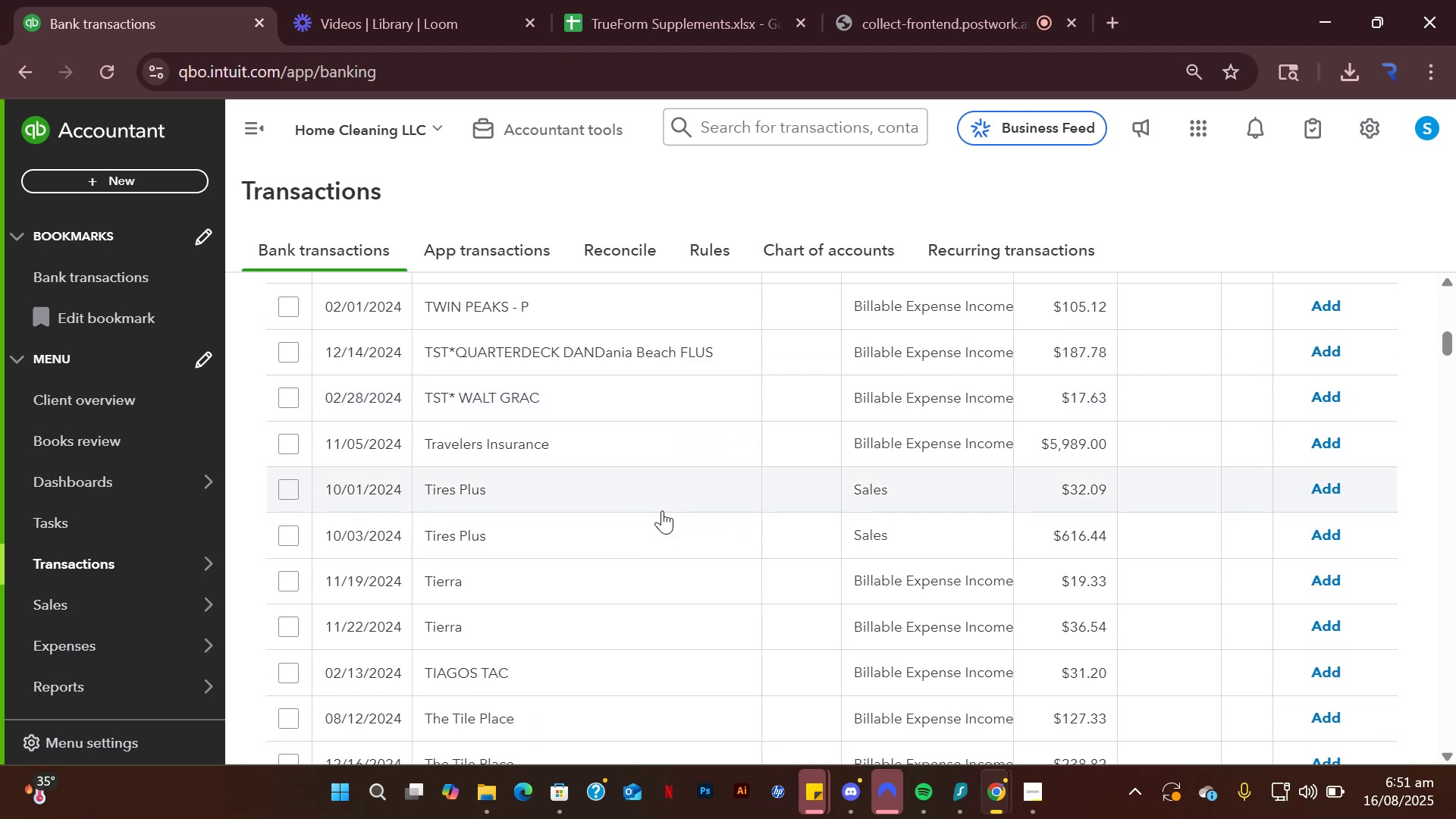 
wait(5.34)
 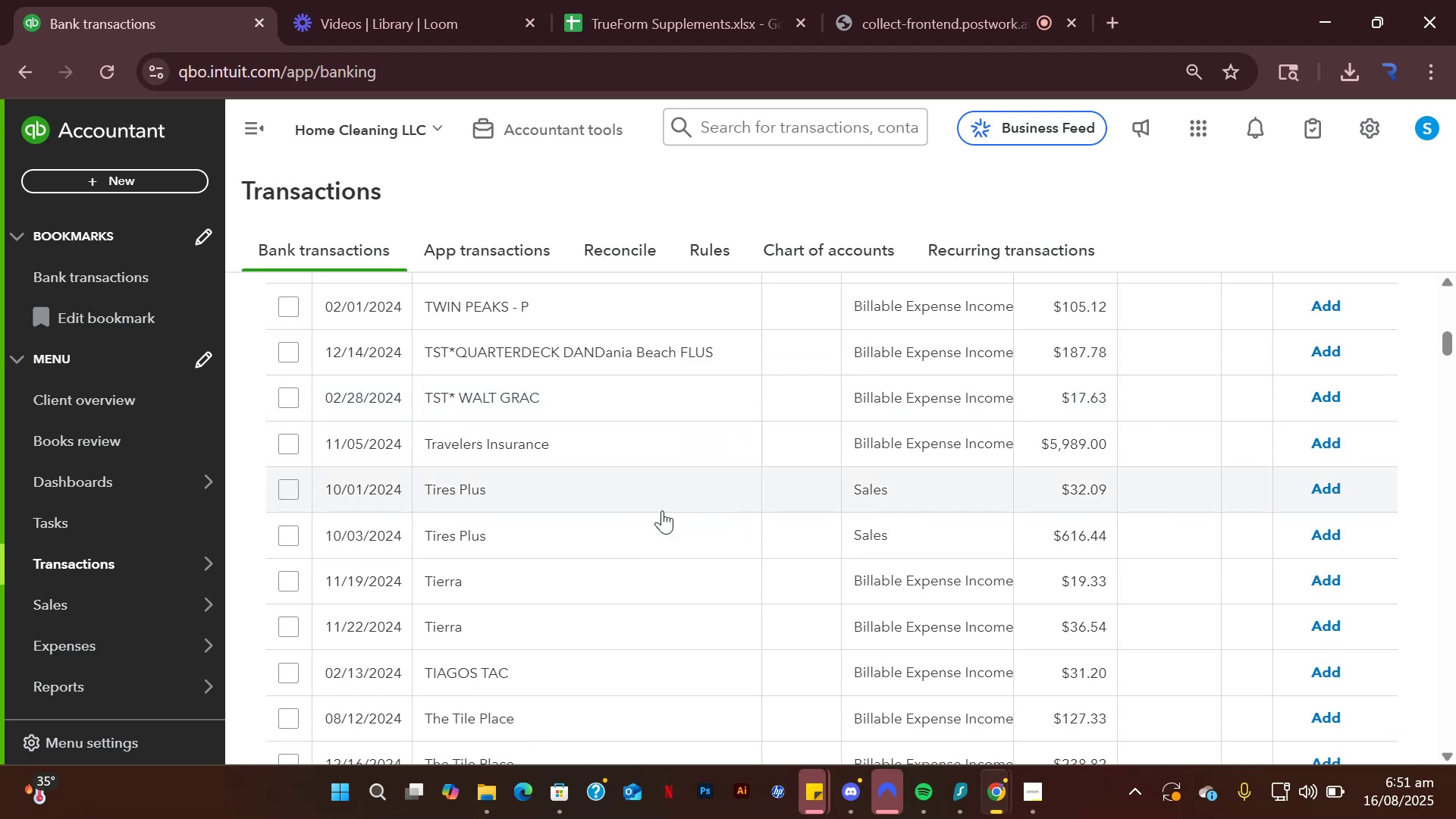 
scroll: coordinate [664, 509], scroll_direction: up, amount: 9.0
 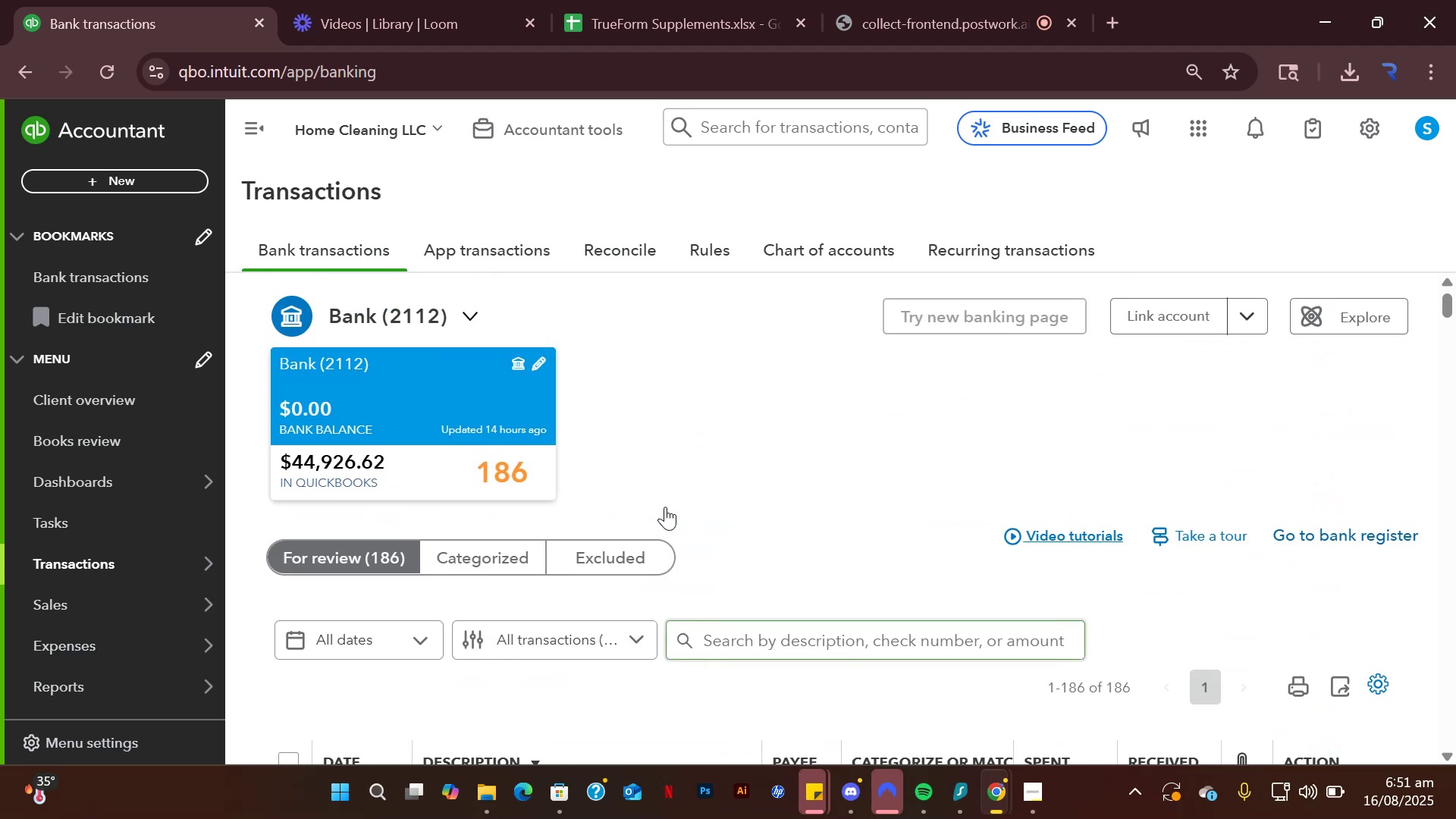 
scroll: coordinate [665, 507], scroll_direction: down, amount: 3.0
 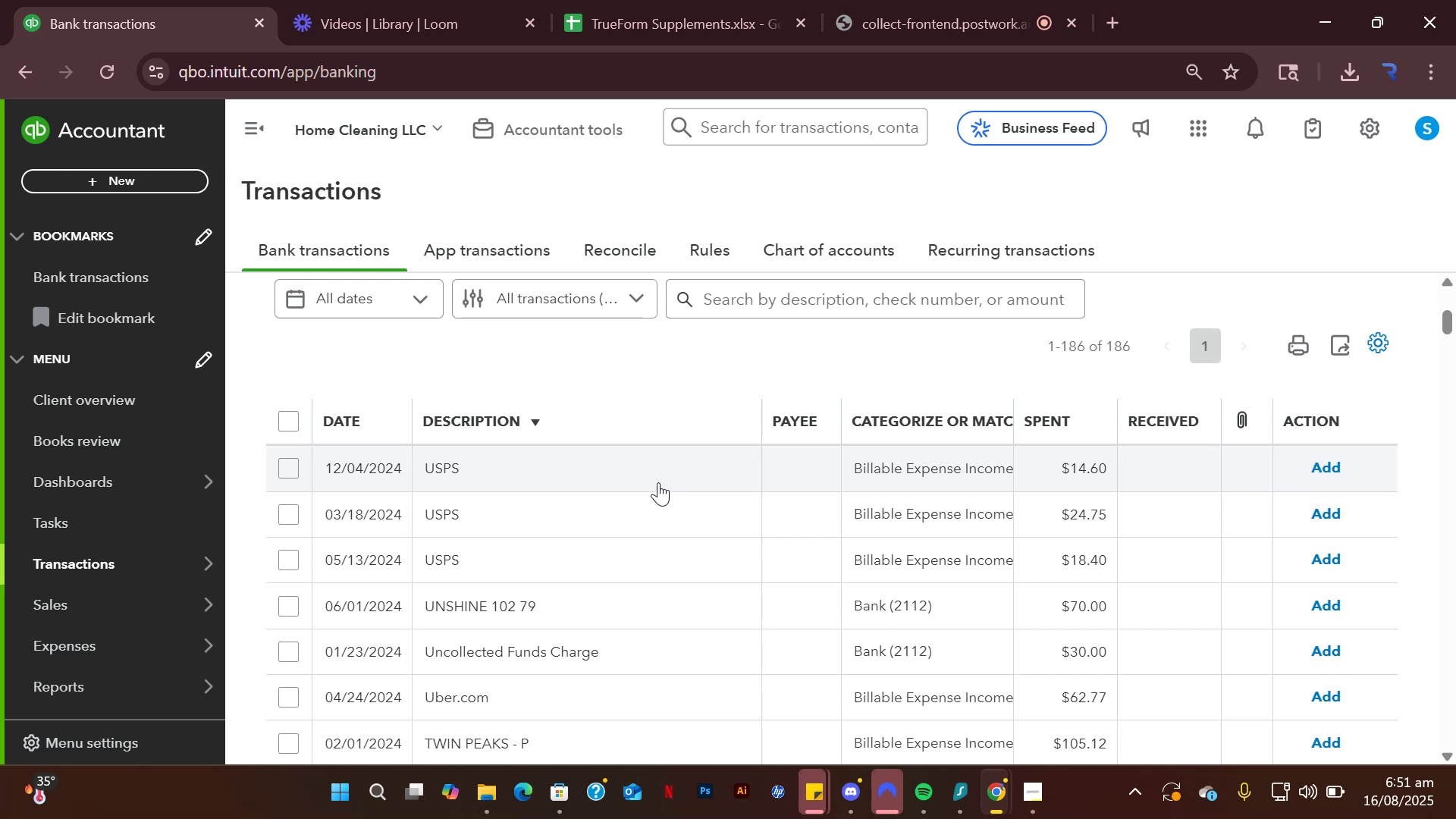 
left_click([658, 482])
 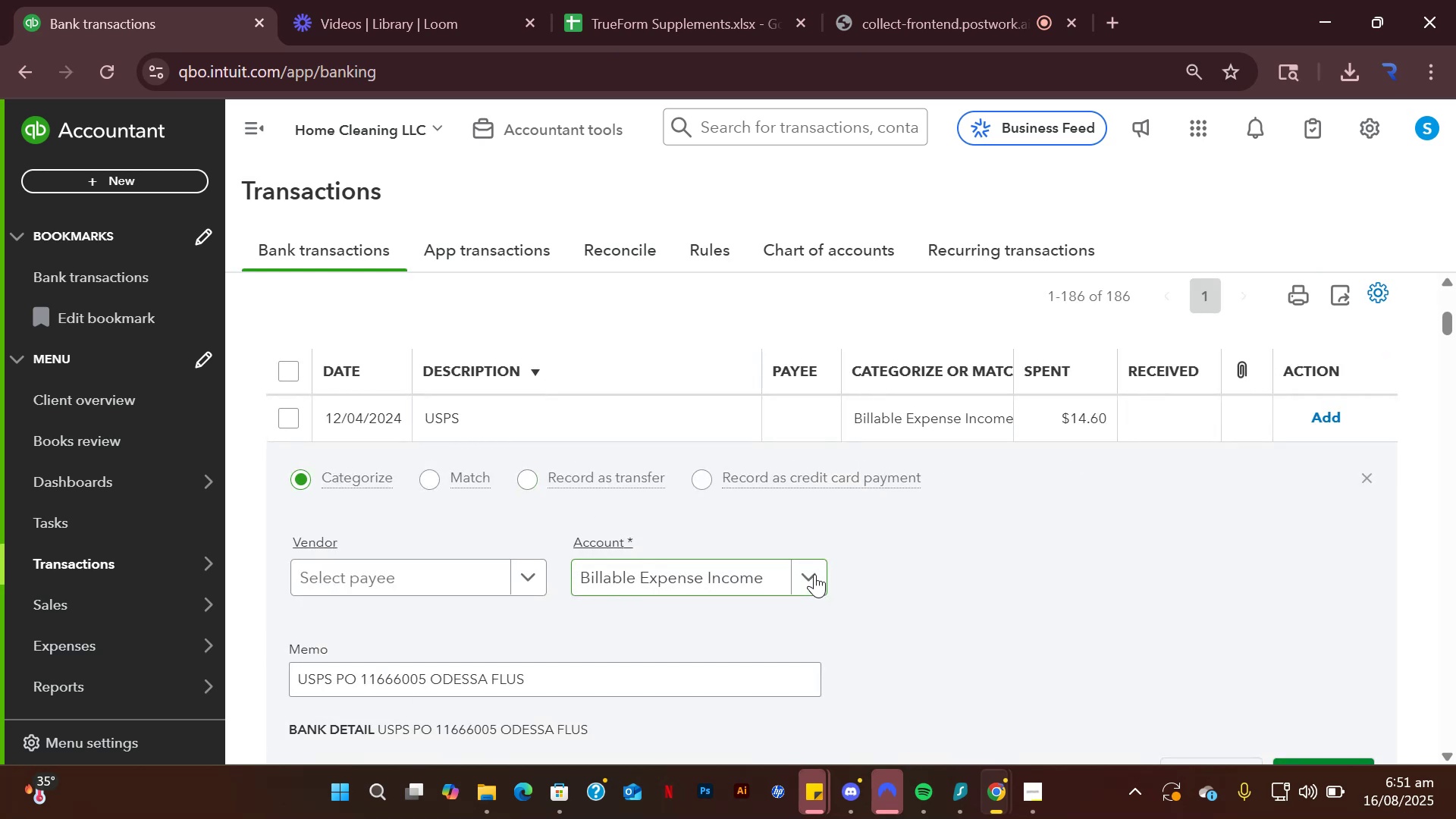 
wait(7.57)
 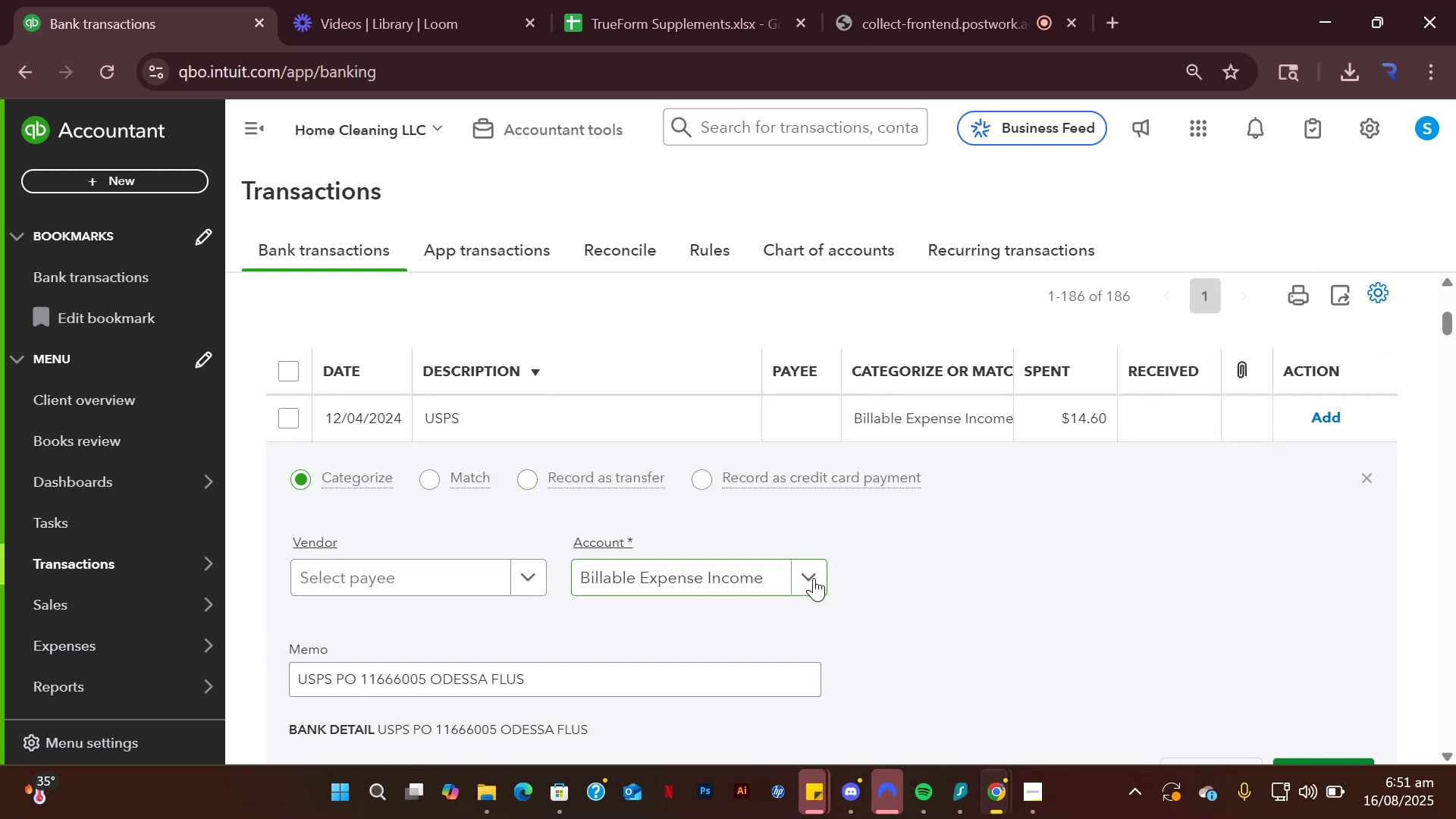 
scroll: coordinate [990, 497], scroll_direction: down, amount: 1.0
 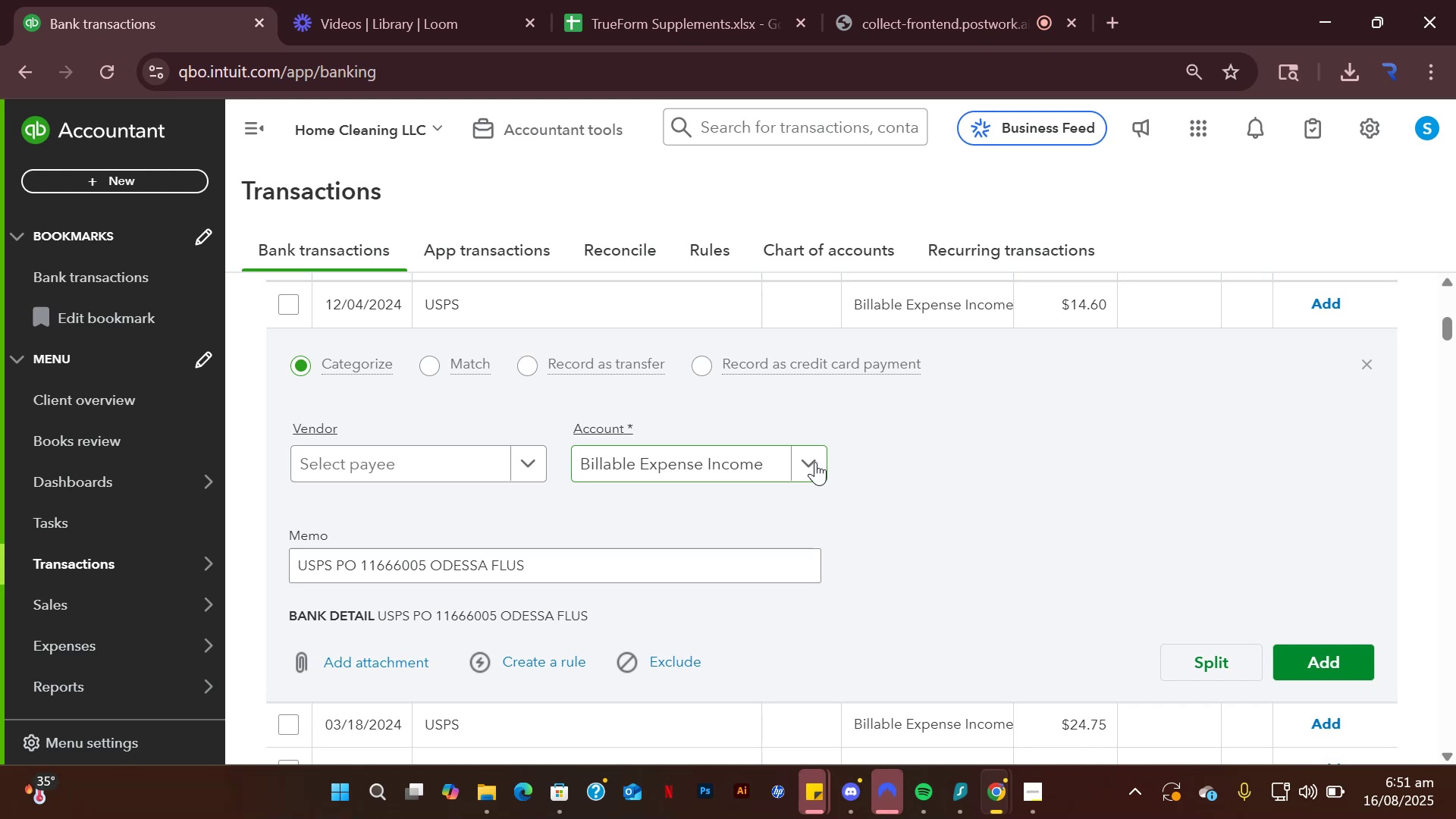 
wait(10.16)
 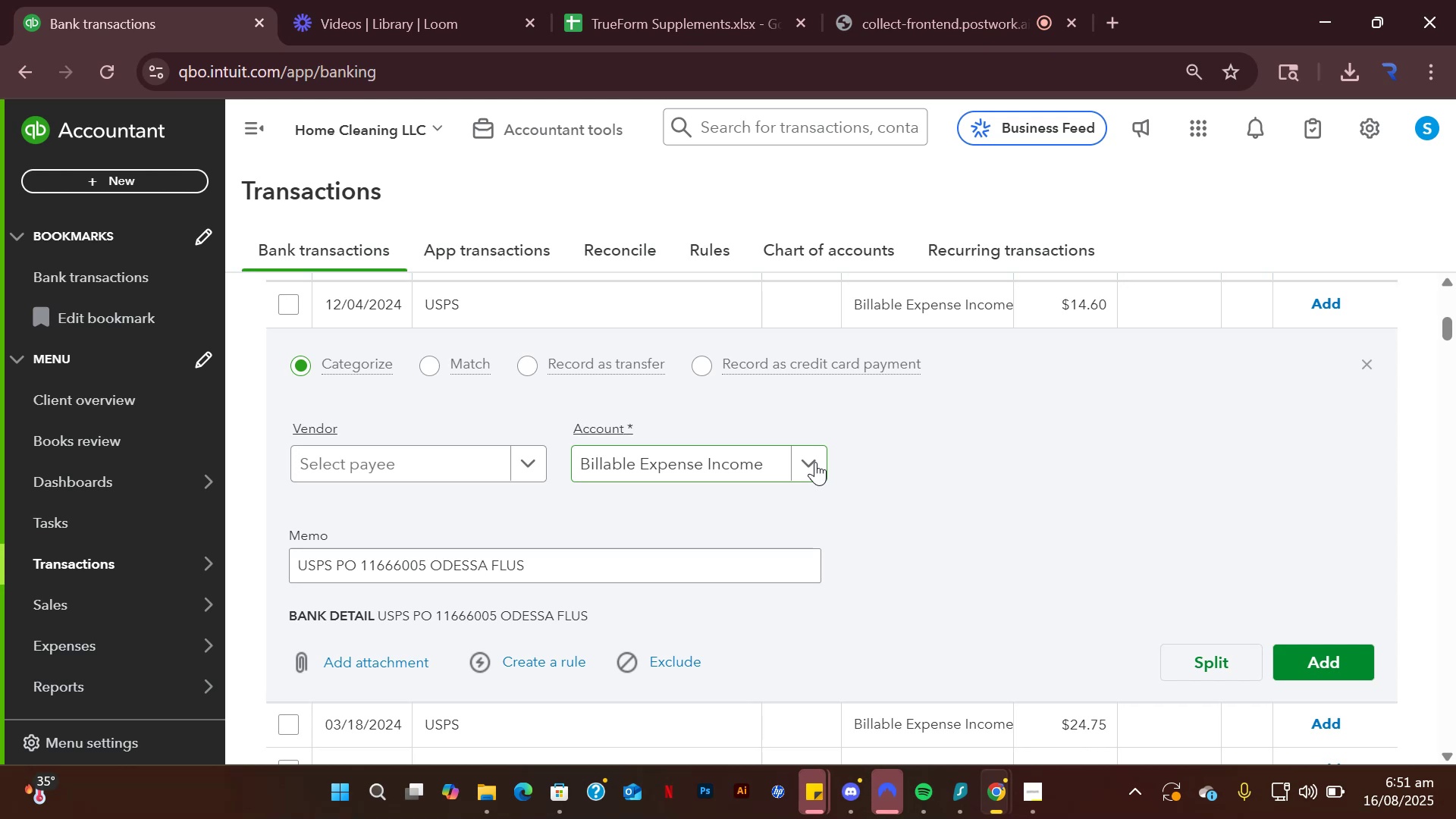 
left_click([815, 462])
 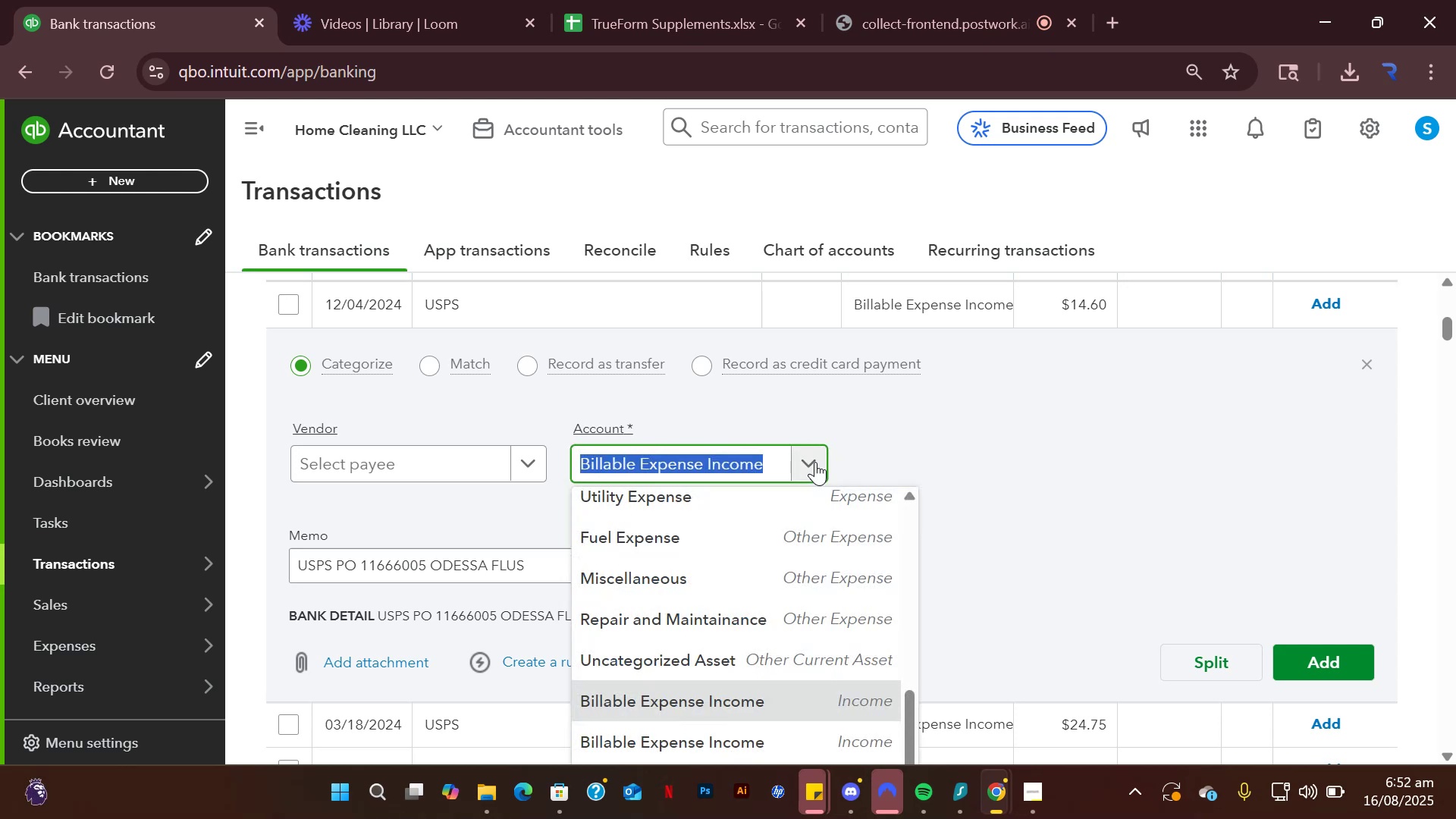 
scroll: coordinate [1045, 365], scroll_direction: down, amount: 4.0
 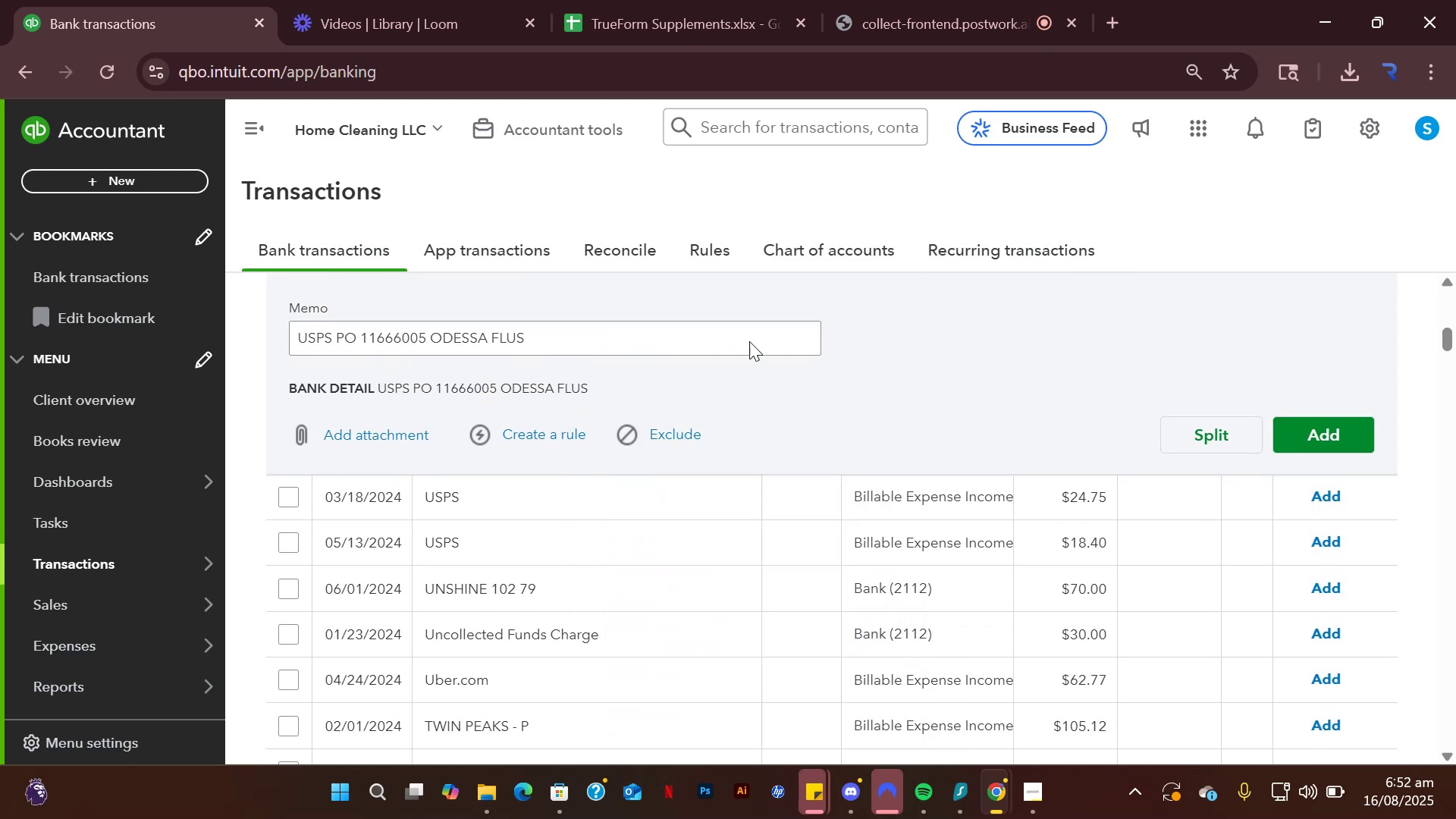 
scroll: coordinate [776, 403], scroll_direction: up, amount: 2.0
 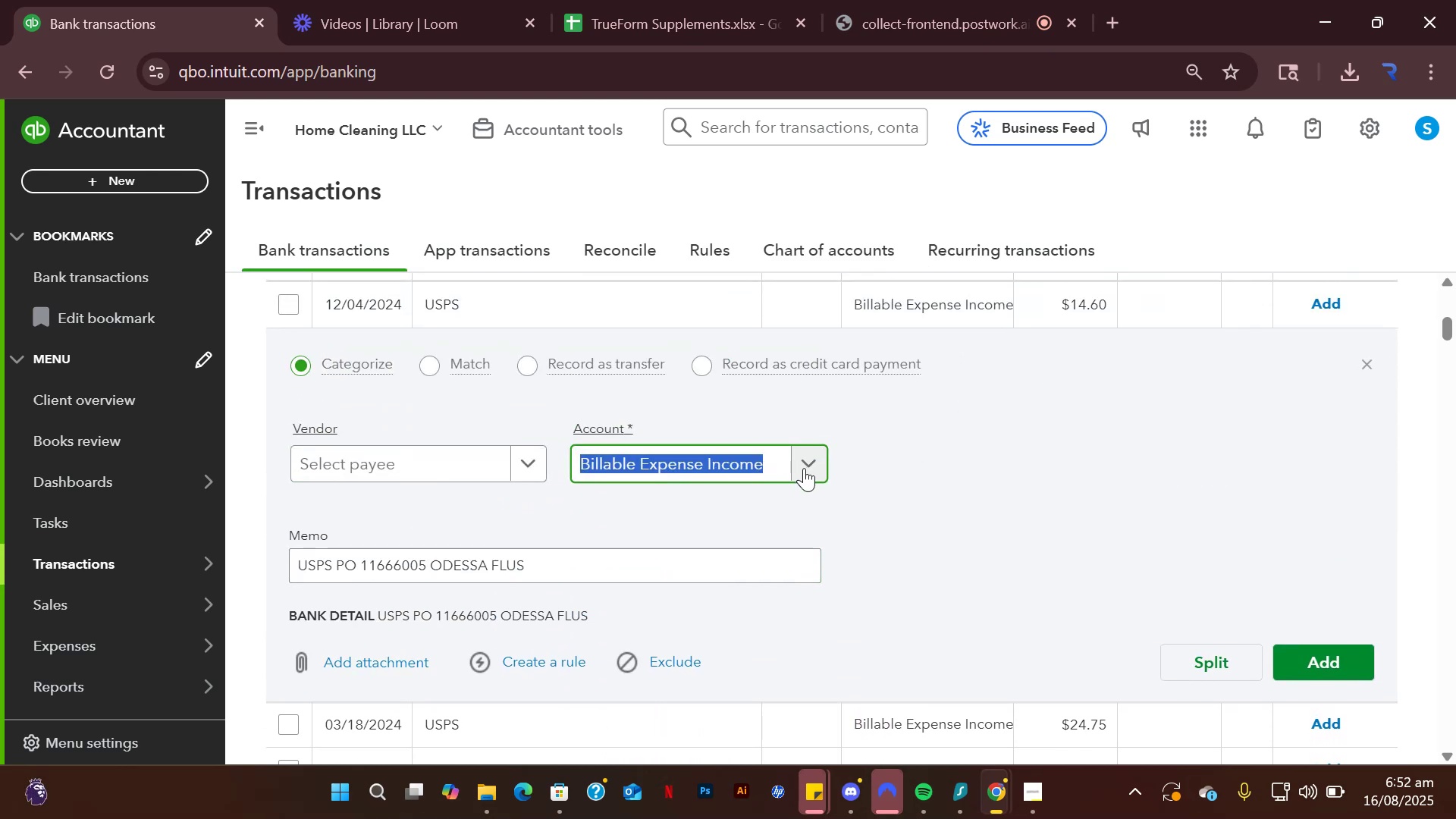 
left_click([805, 469])
 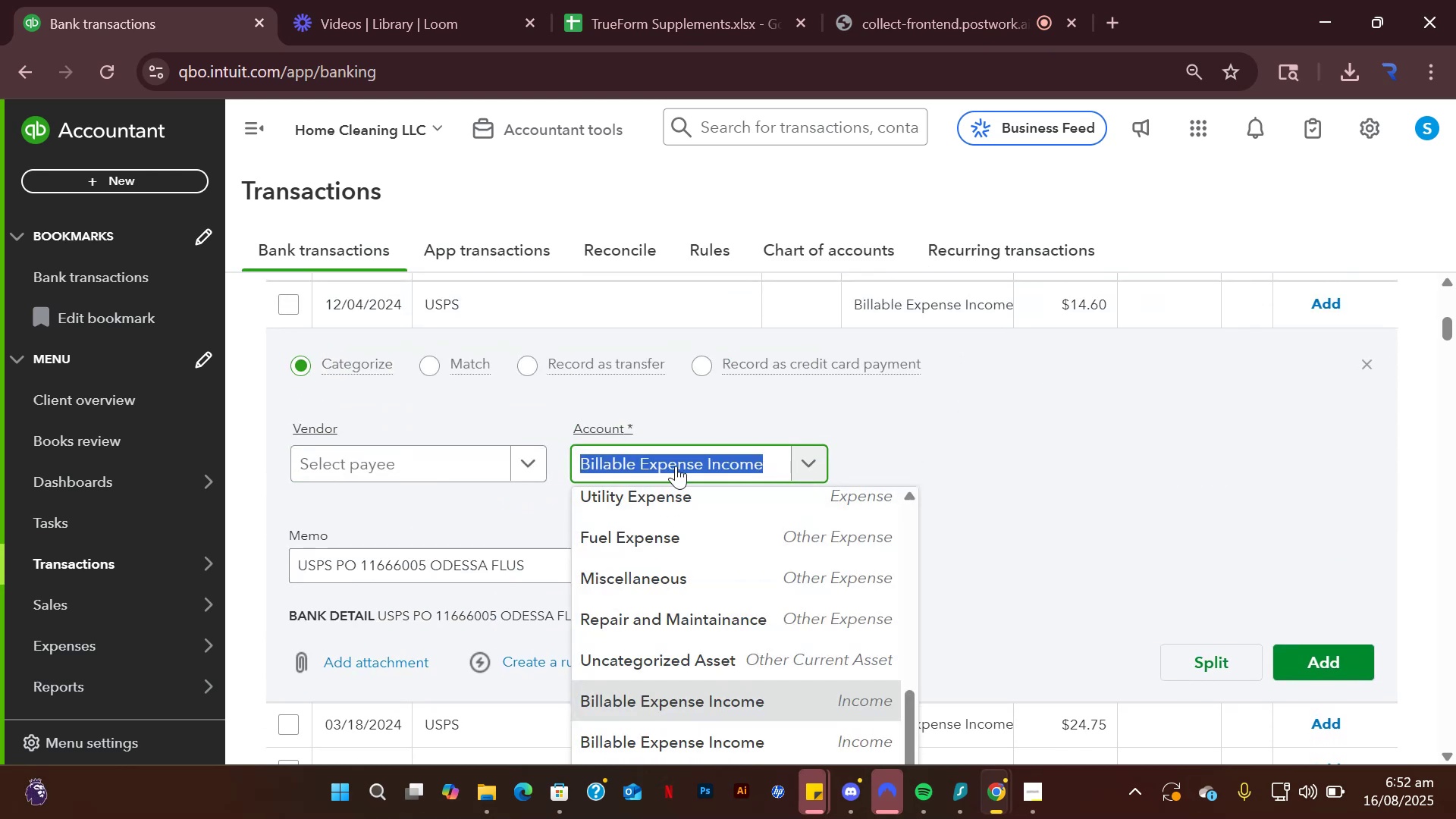 
type(admin)
 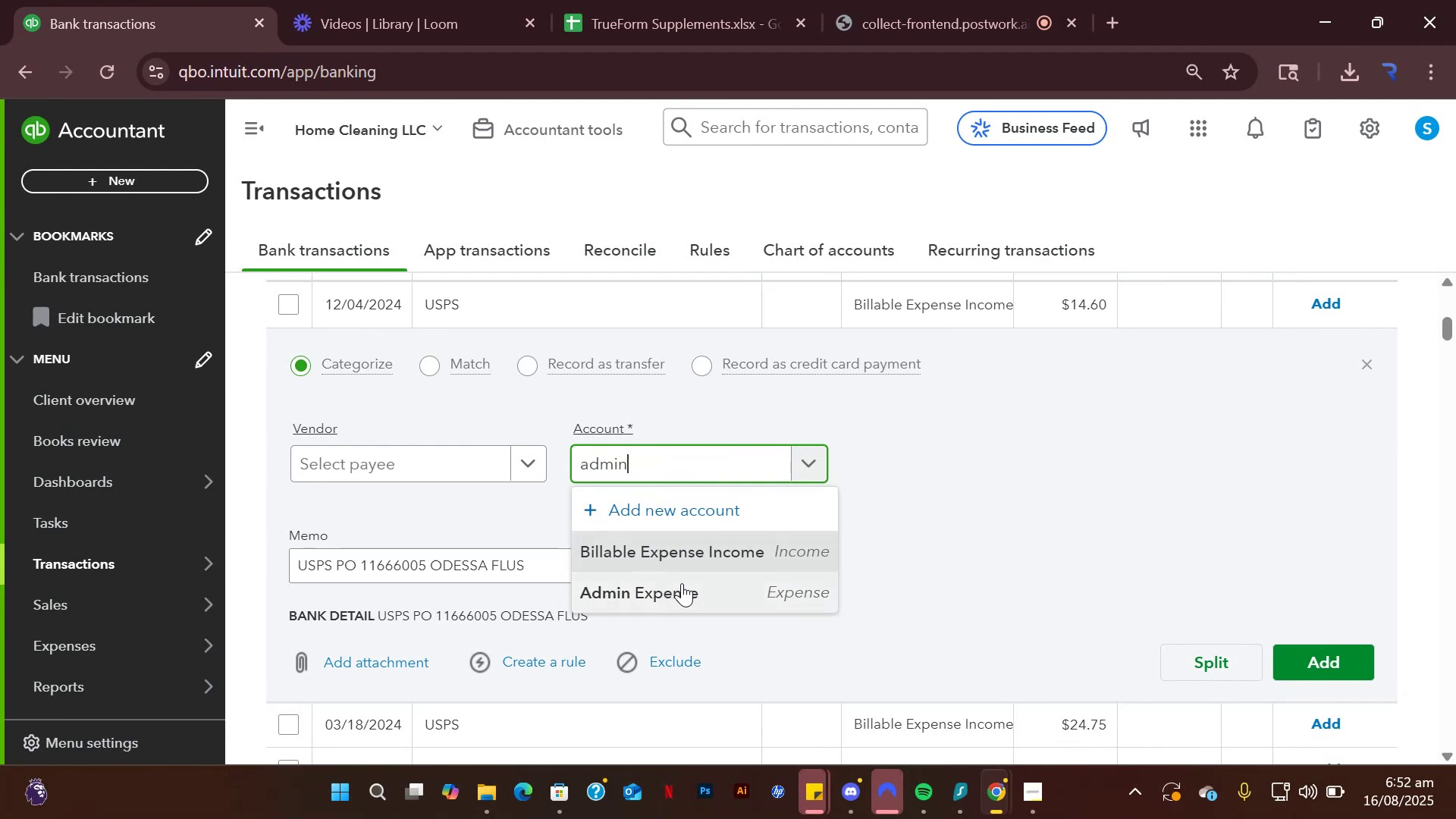 
left_click([682, 583])
 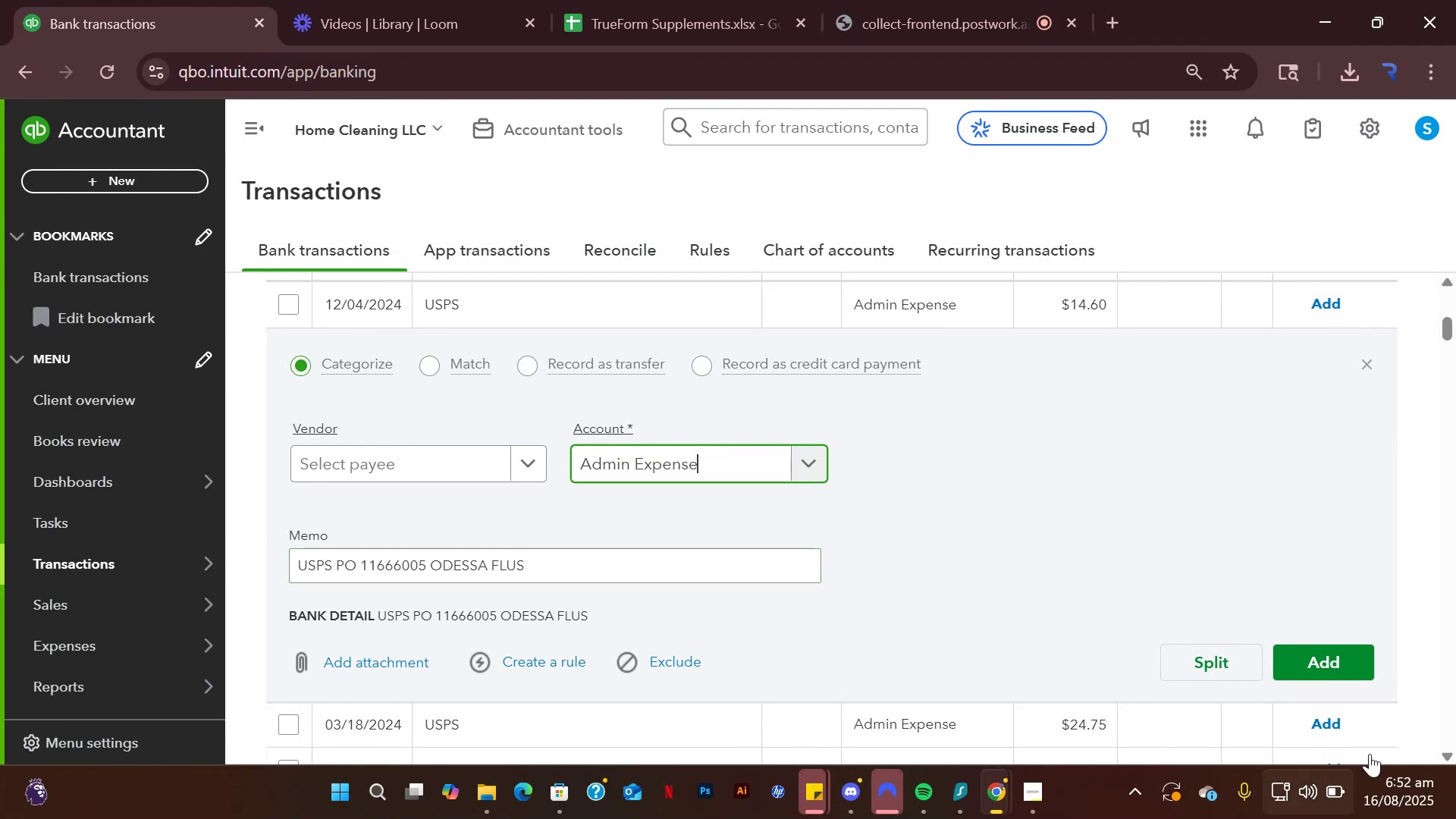 
left_click([1317, 655])
 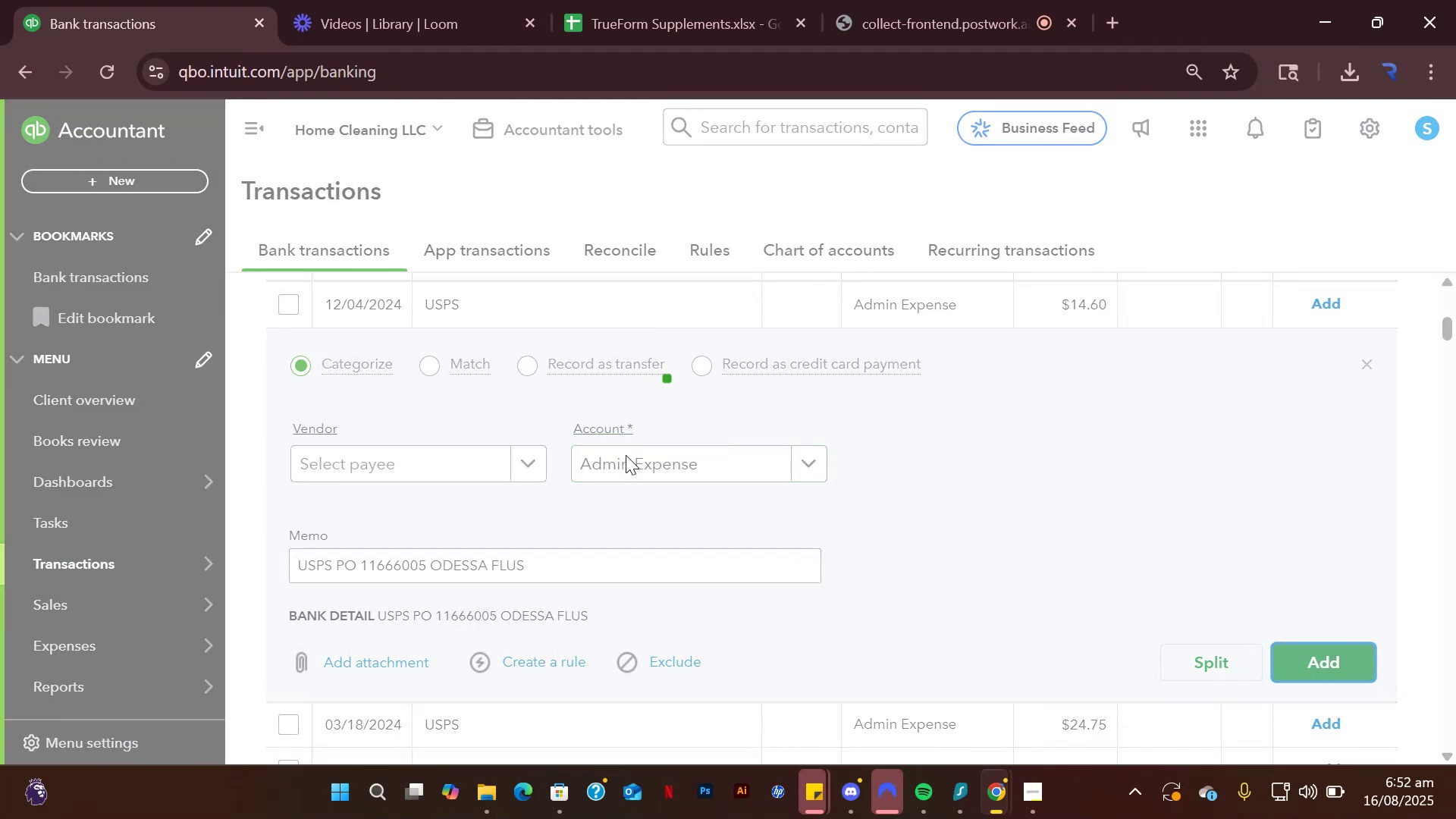 
mouse_move([598, 401])
 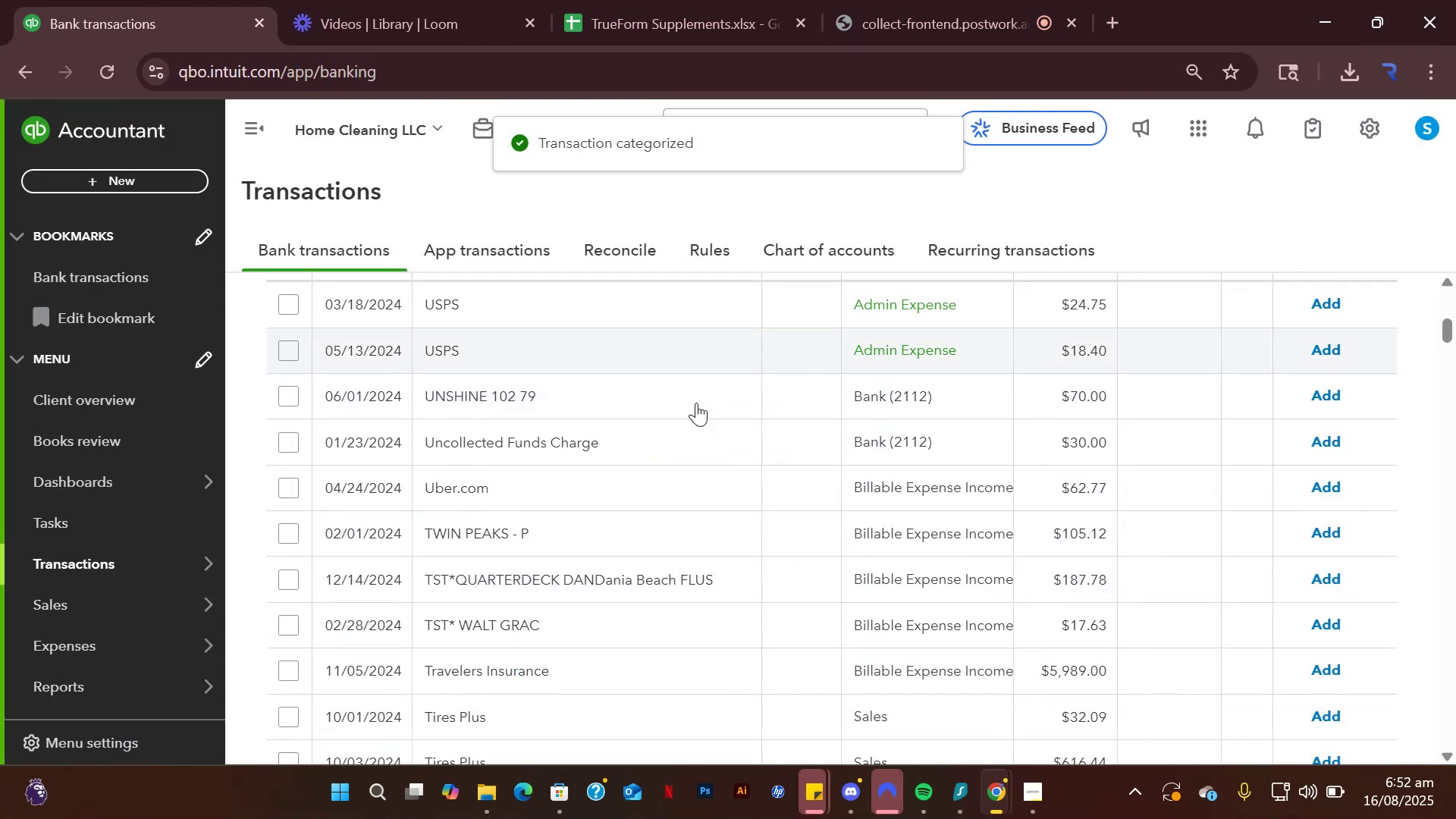 
scroll: coordinate [674, 471], scroll_direction: up, amount: 1.0
 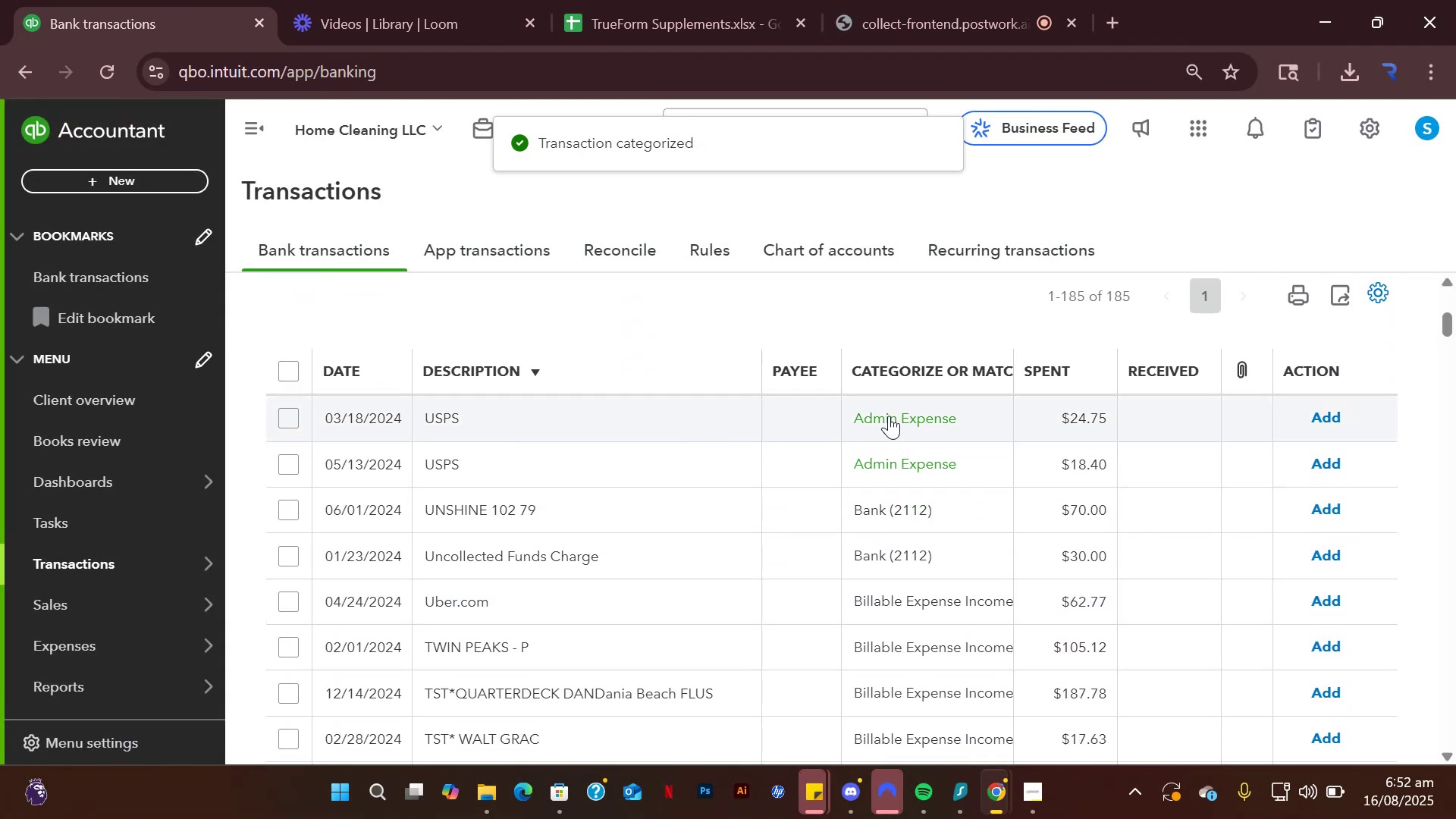 
left_click([889, 416])
 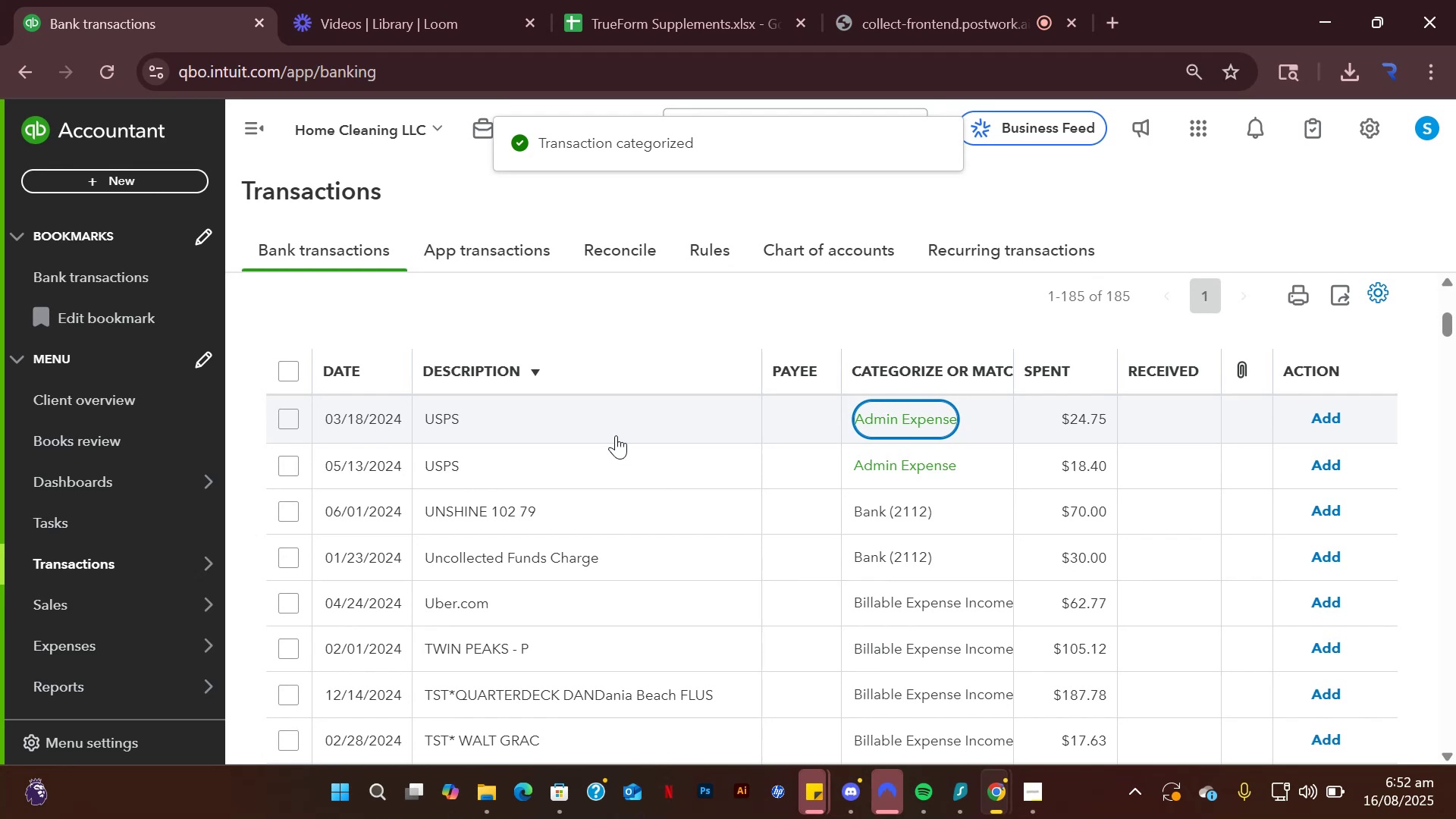 
left_click([547, 421])
 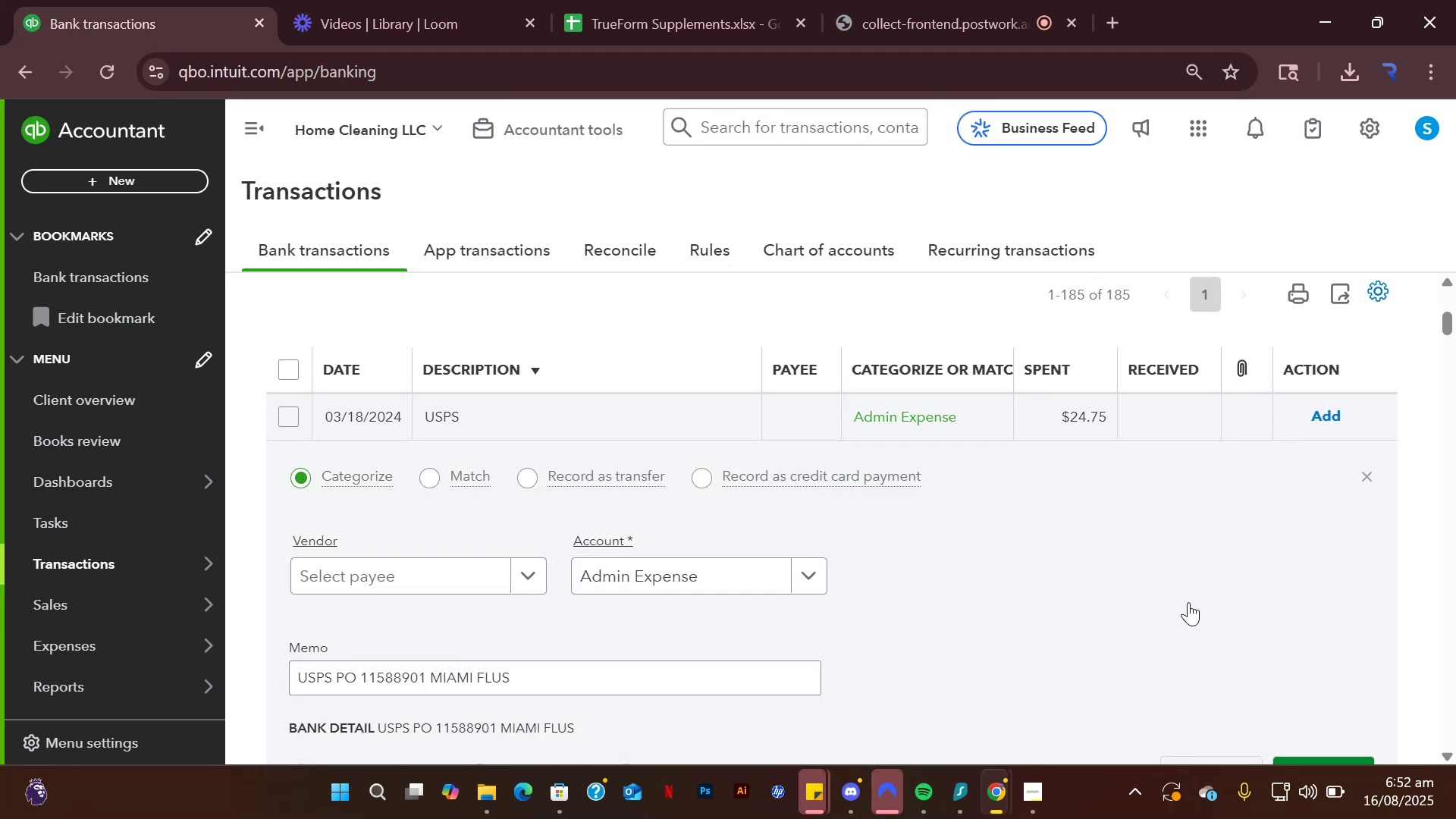 
scroll: coordinate [1188, 601], scroll_direction: down, amount: 2.0
 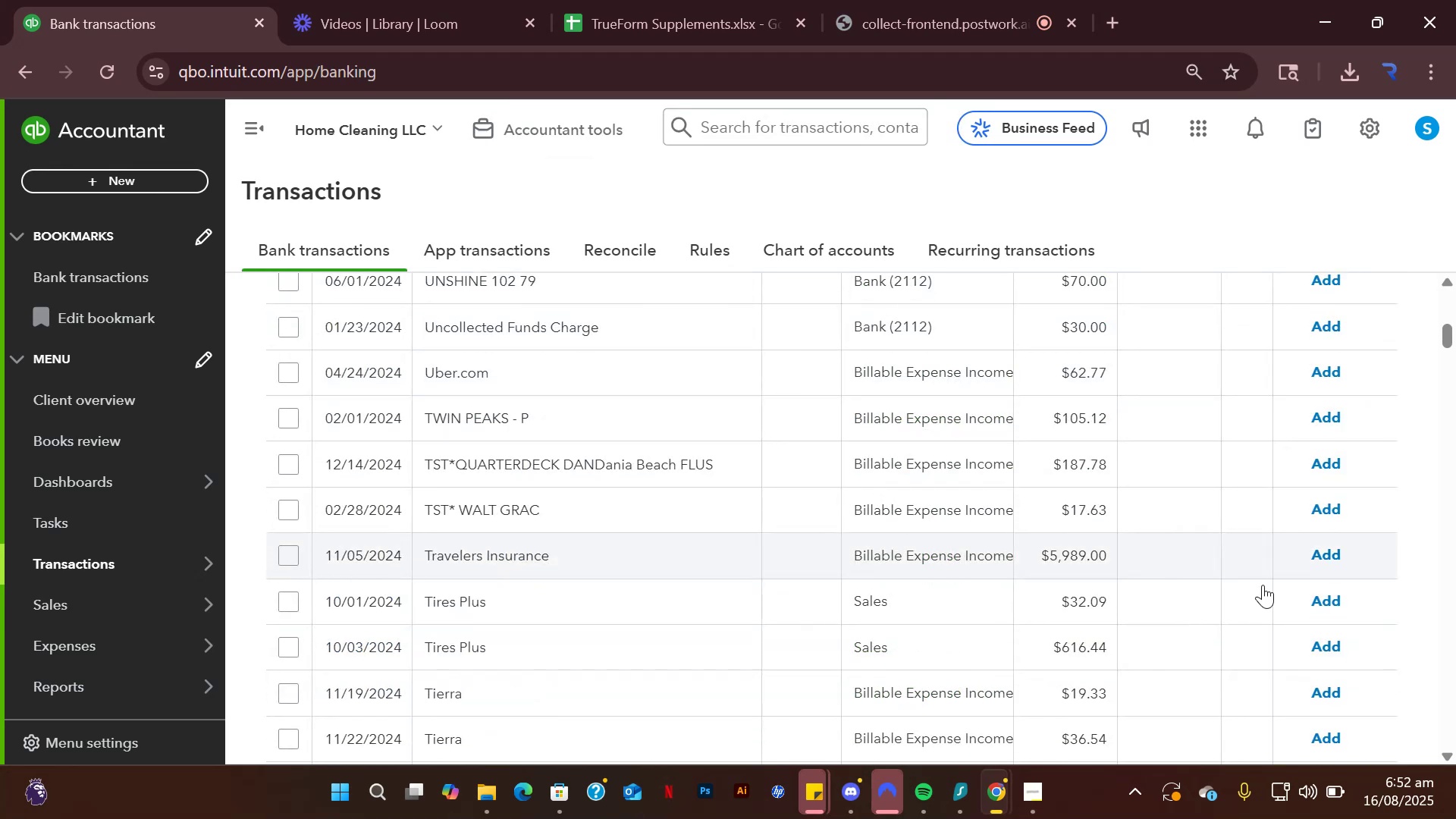 
scroll: coordinate [1264, 583], scroll_direction: up, amount: 2.0
 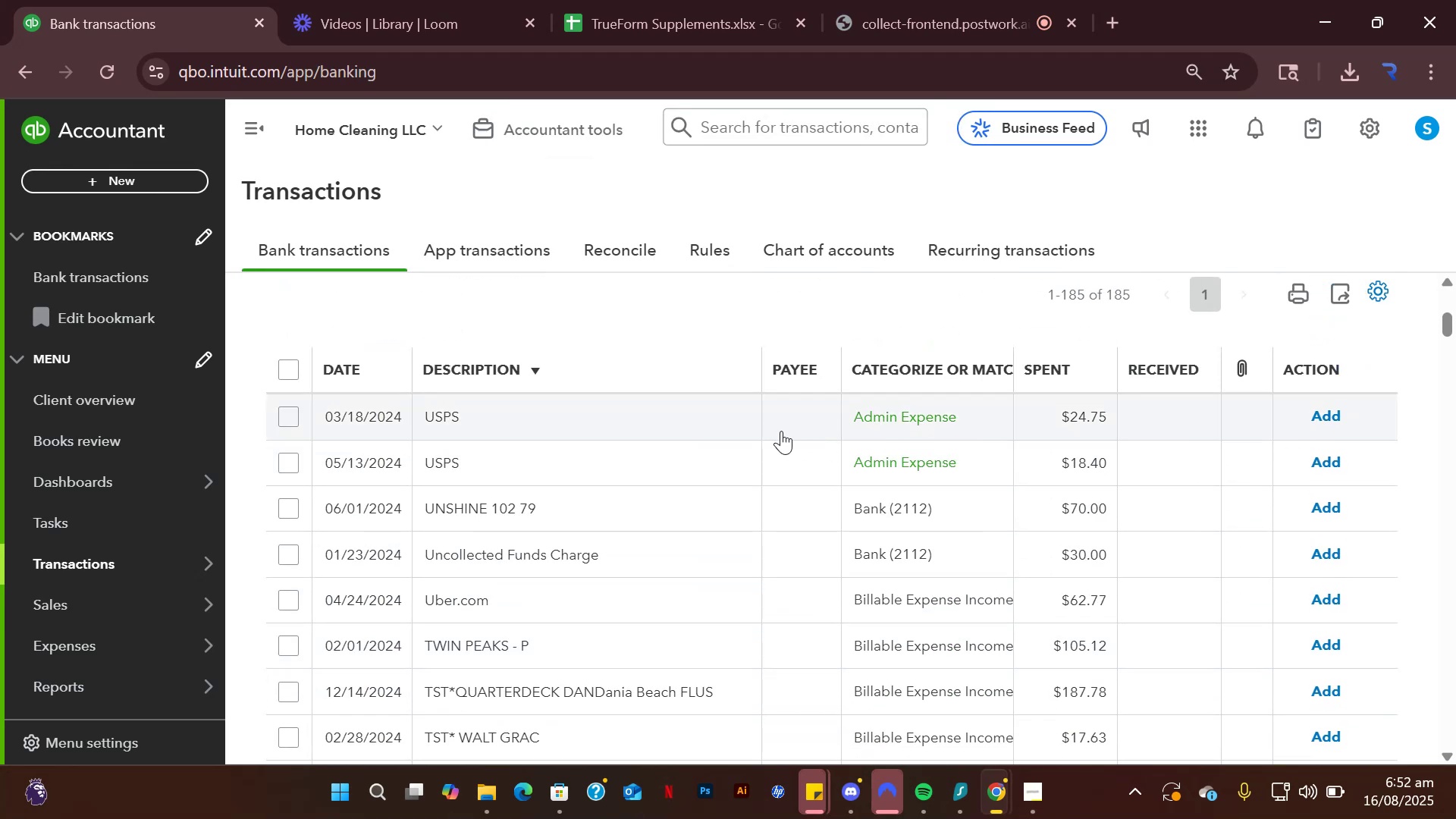 
left_click([690, 420])
 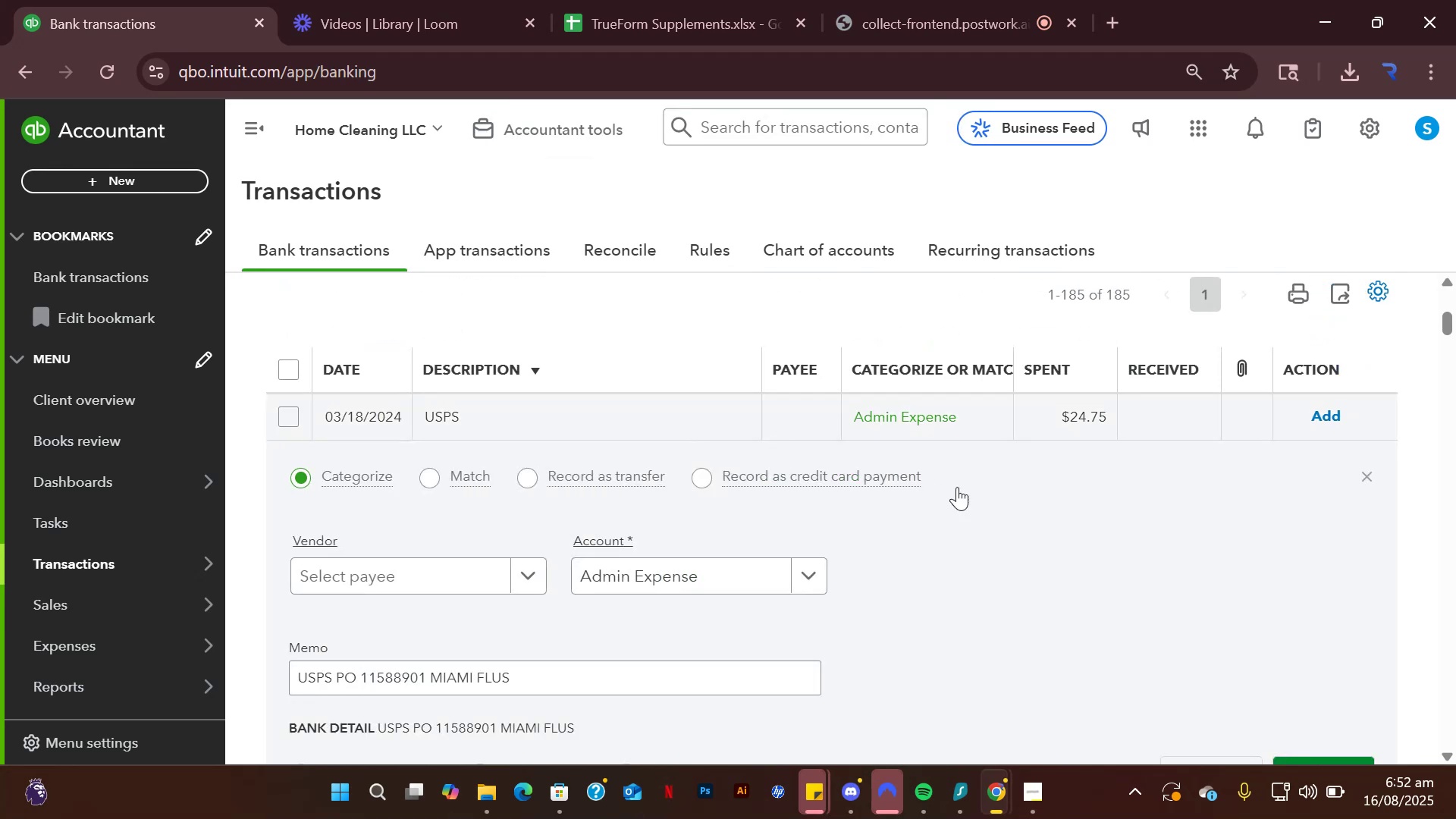 
scroll: coordinate [1105, 529], scroll_direction: down, amount: 1.0
 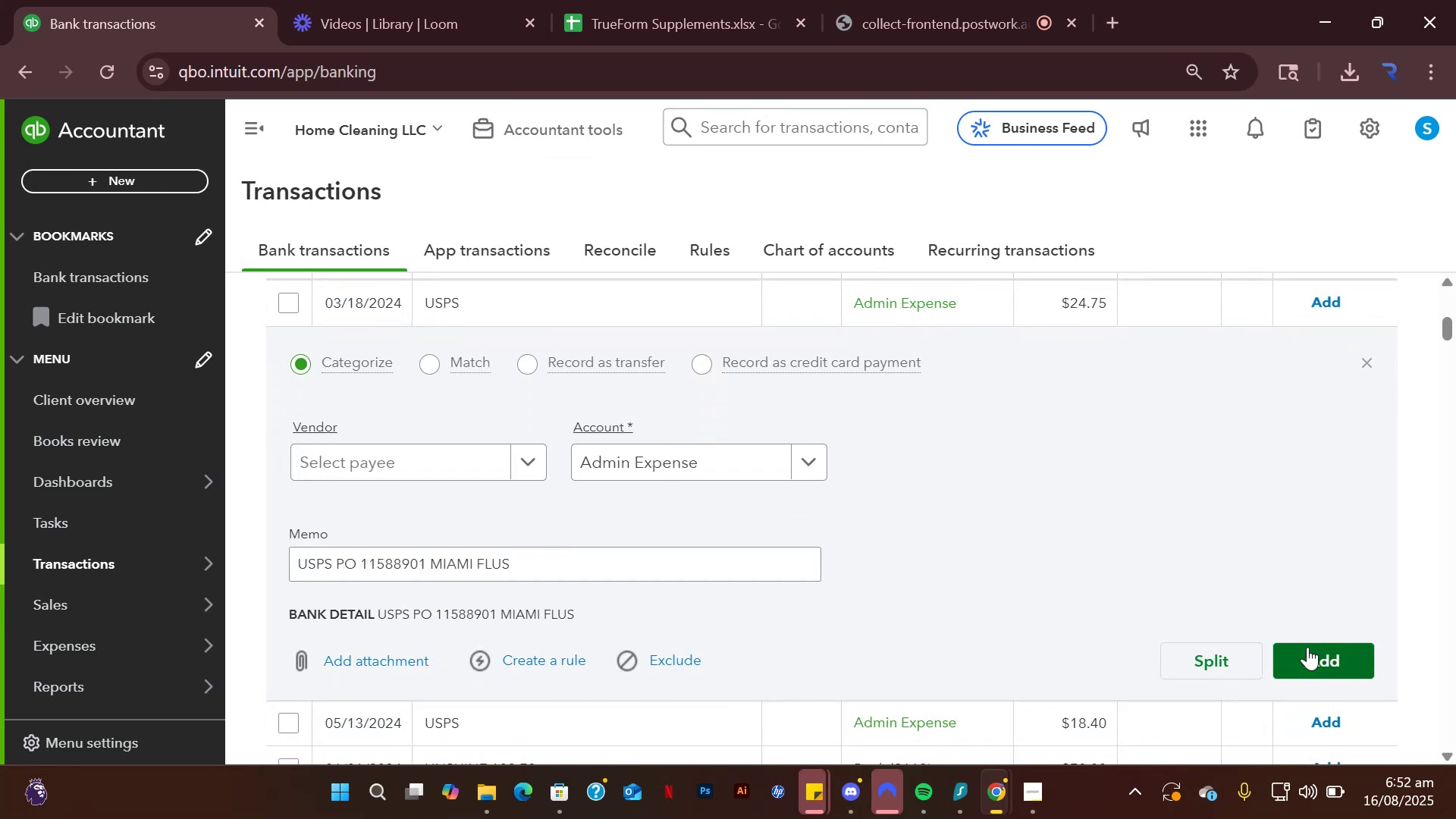 
left_click([1307, 647])
 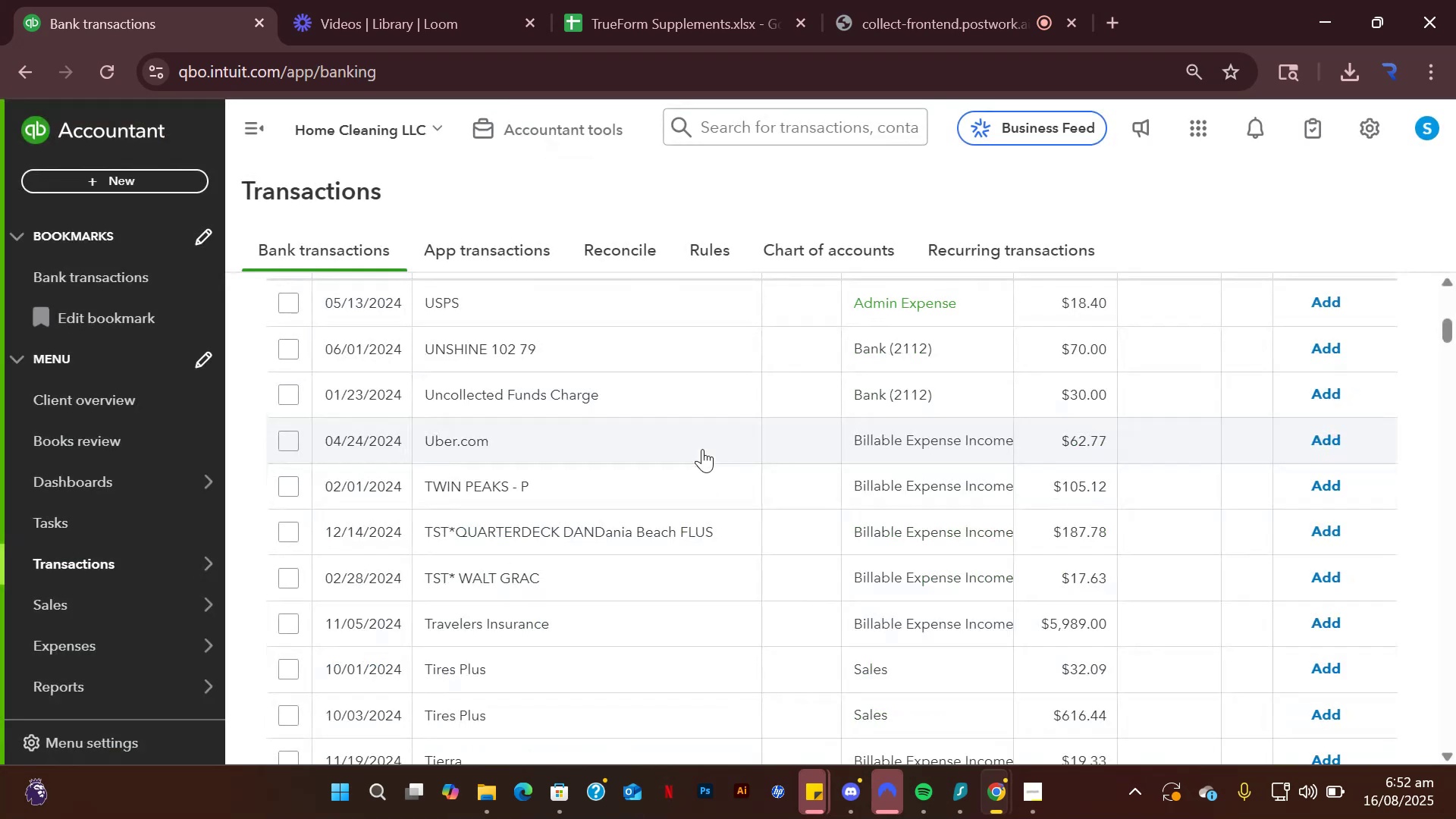 
scroll: coordinate [712, 401], scroll_direction: up, amount: 2.0
 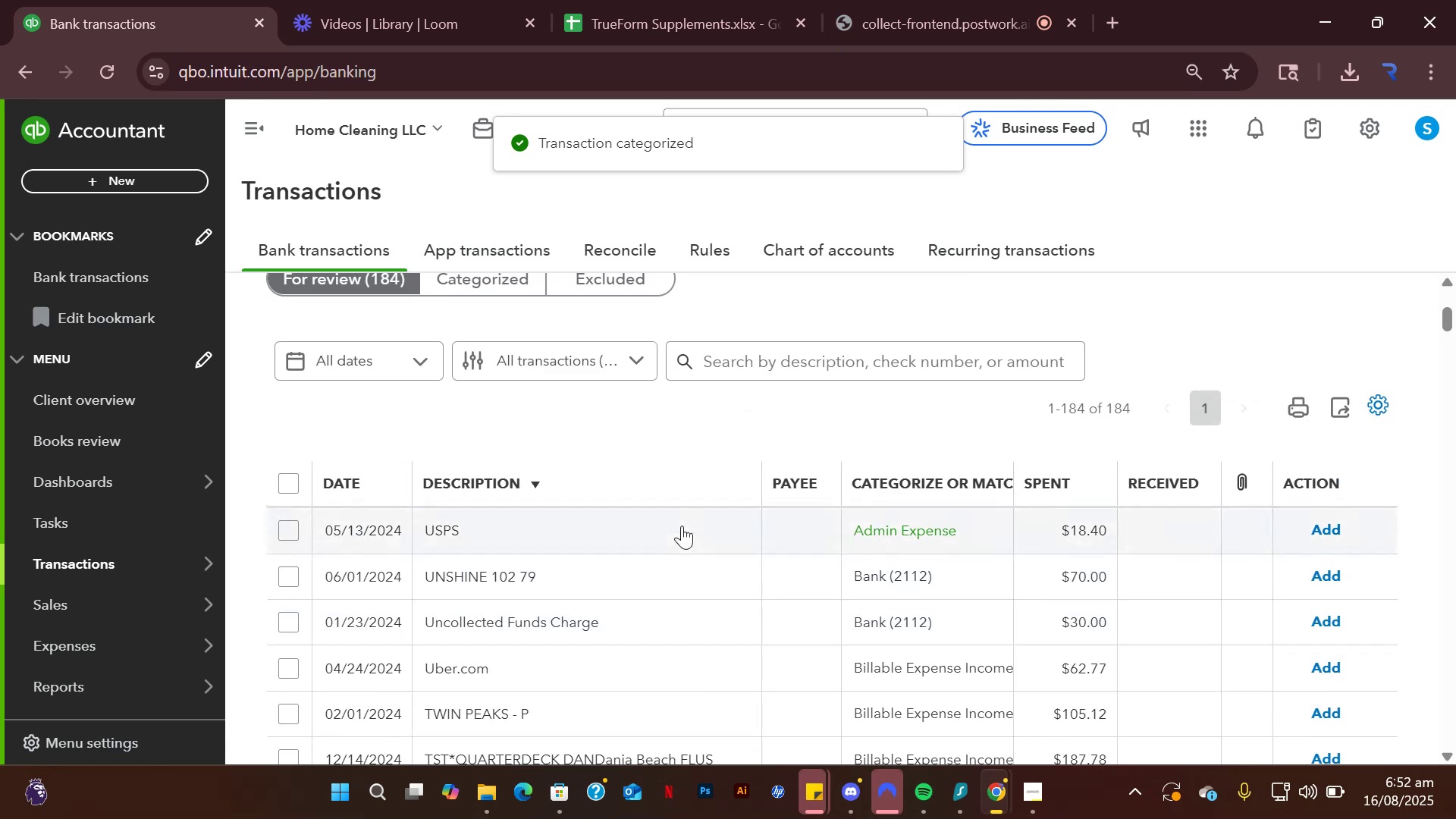 
left_click([682, 526])
 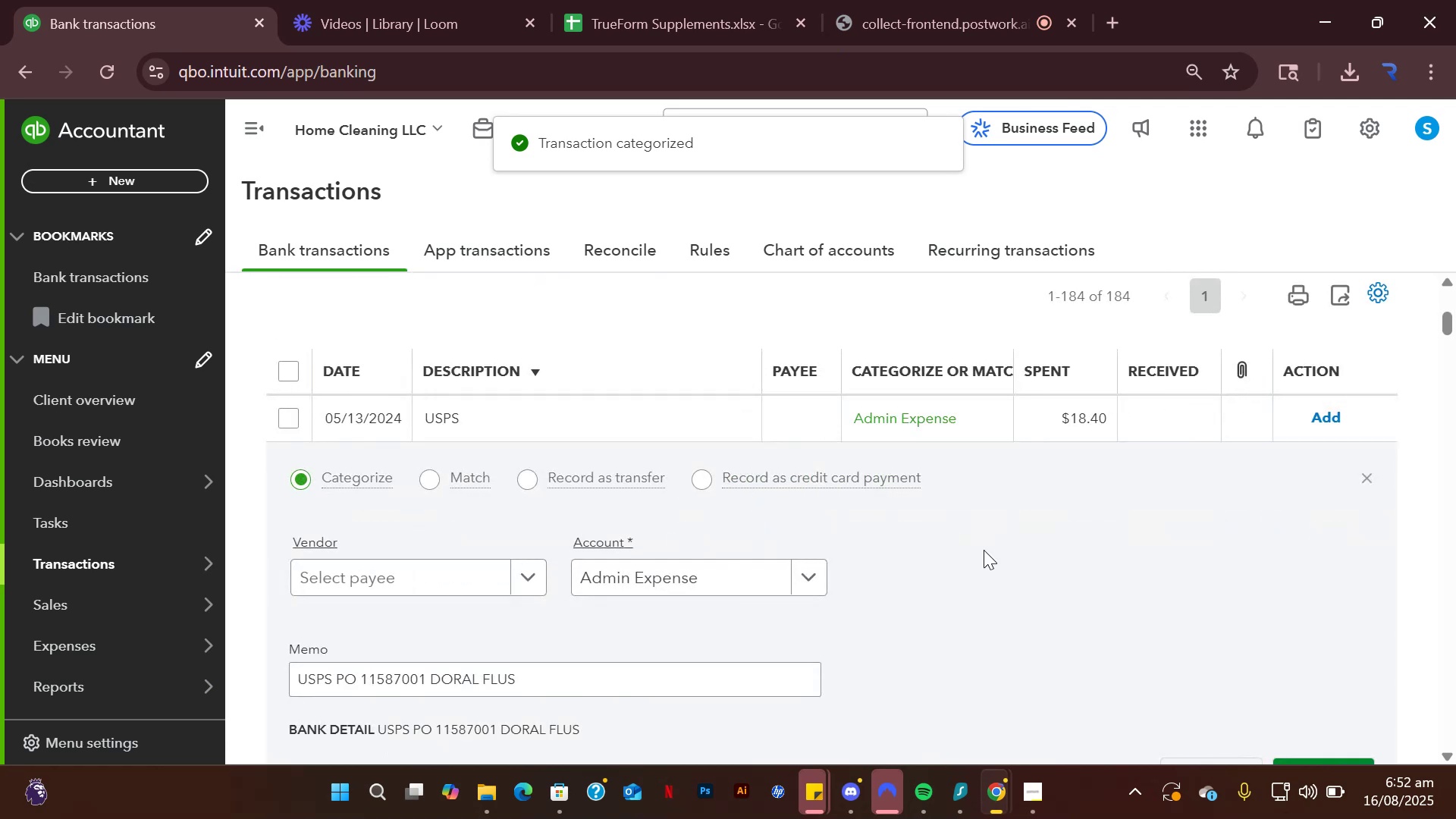 
scroll: coordinate [1075, 563], scroll_direction: down, amount: 1.0
 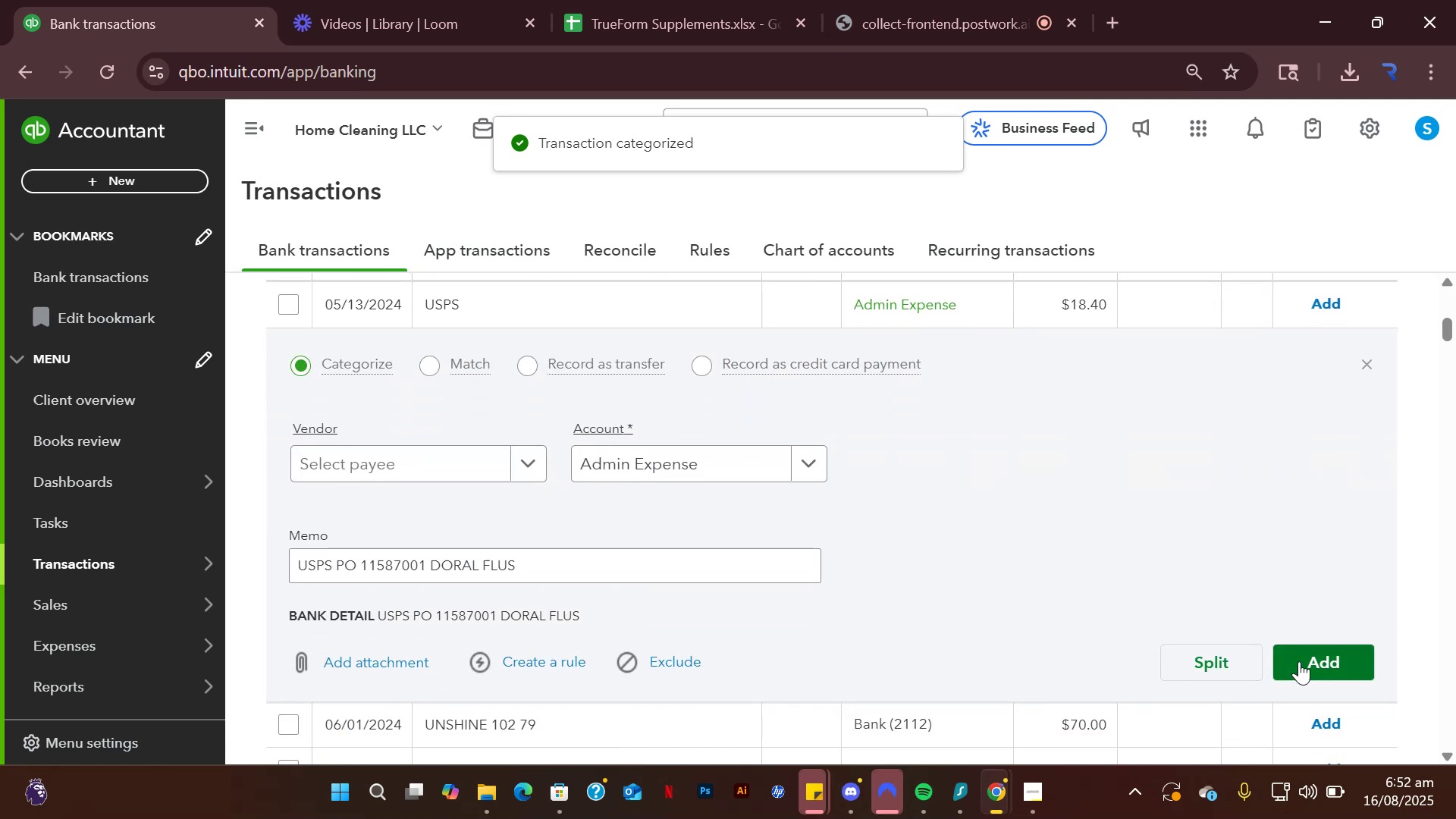 
left_click([1299, 661])
 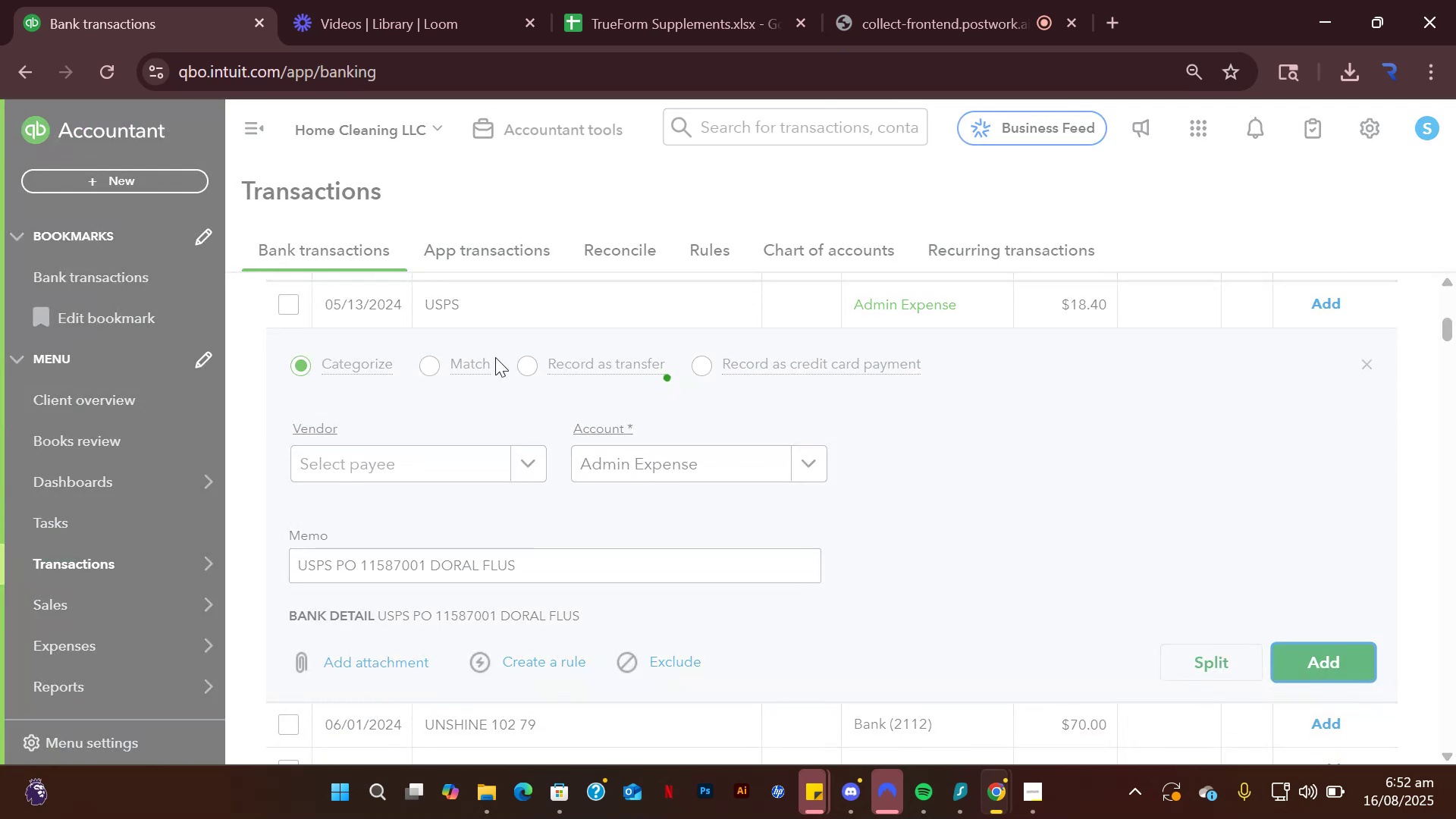 
key(Control+Minus)
 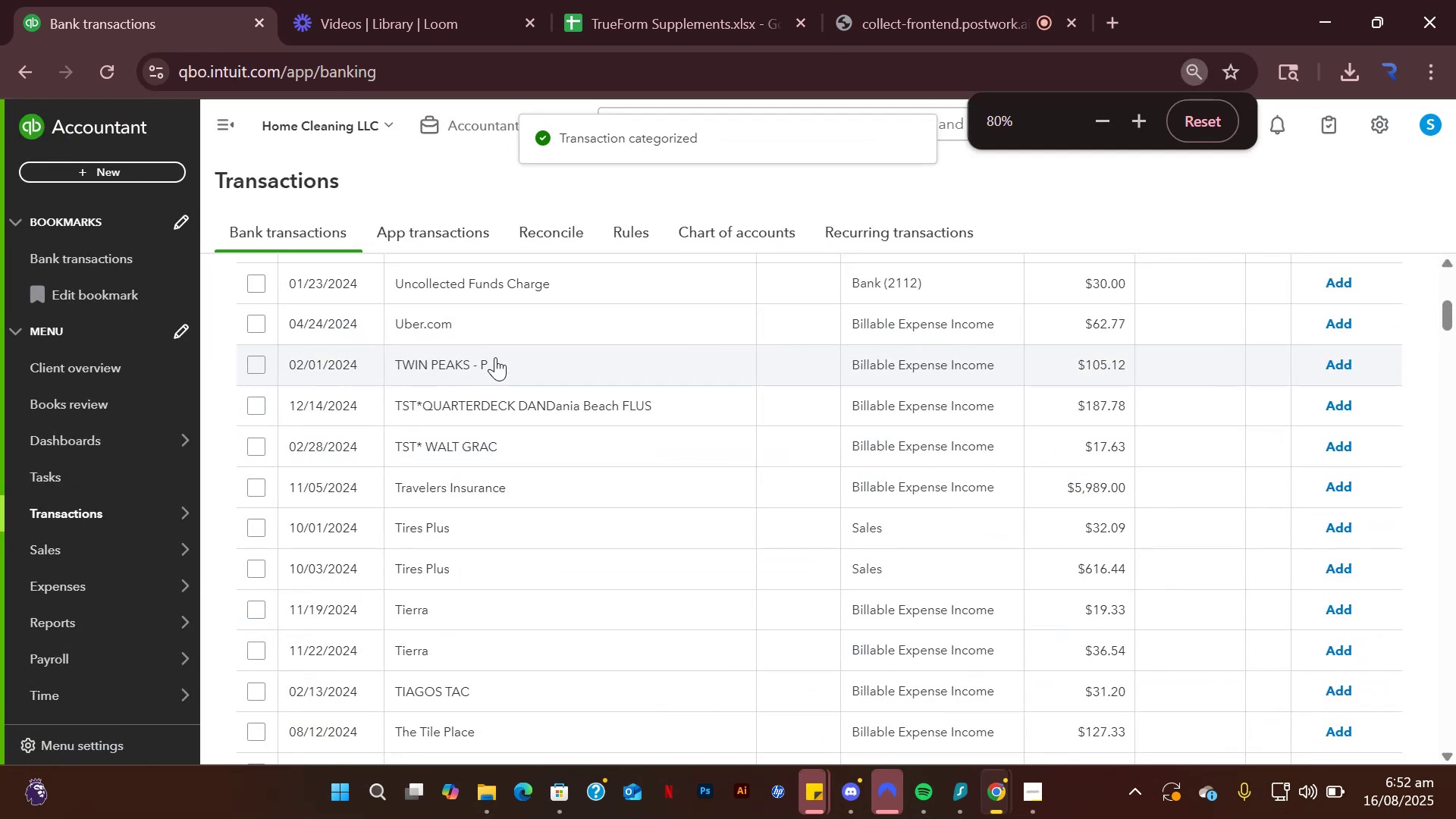 
scroll: coordinate [527, 395], scroll_direction: up, amount: 4.0
 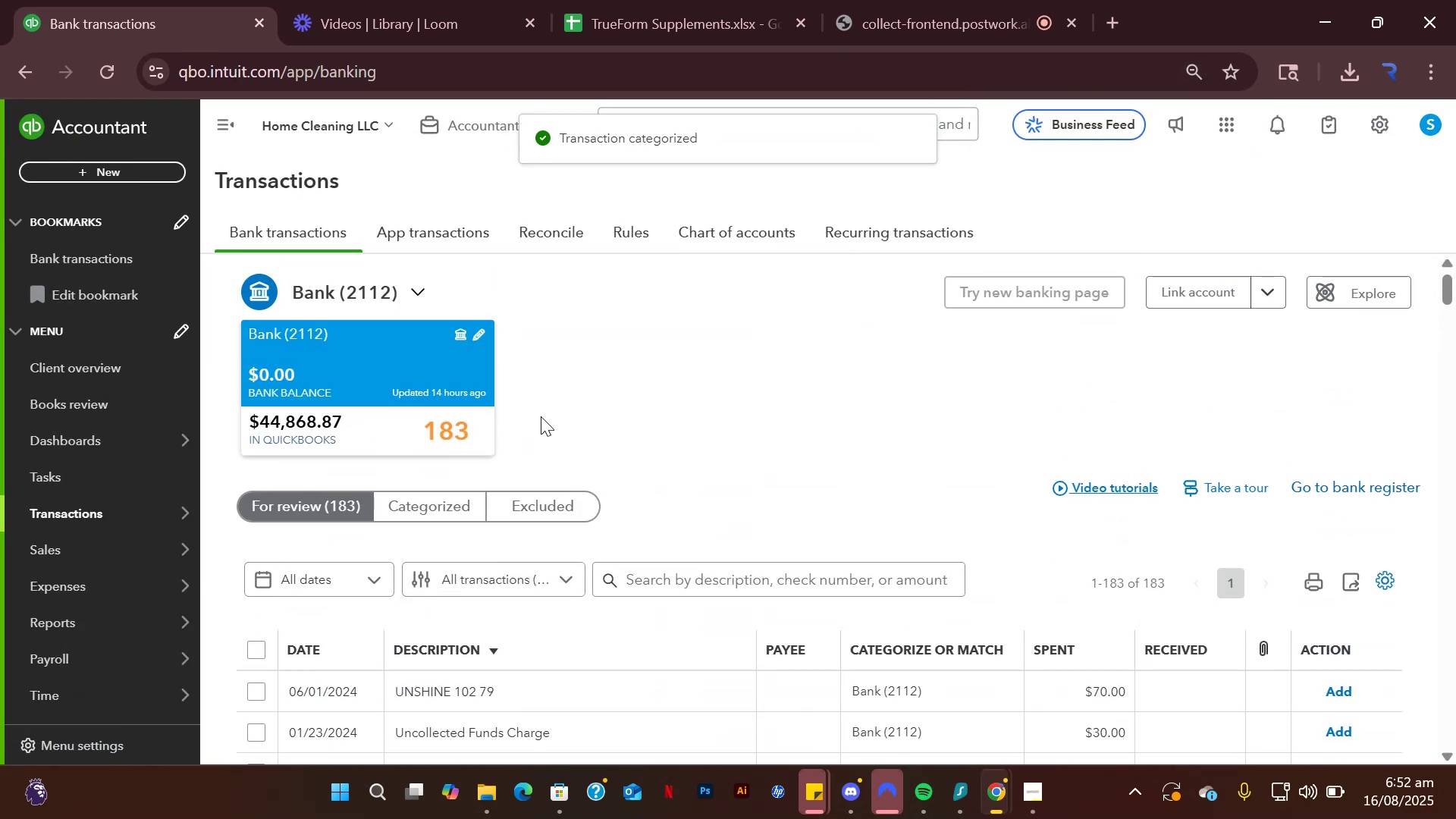 
scroll: coordinate [604, 323], scroll_direction: down, amount: 1.0
 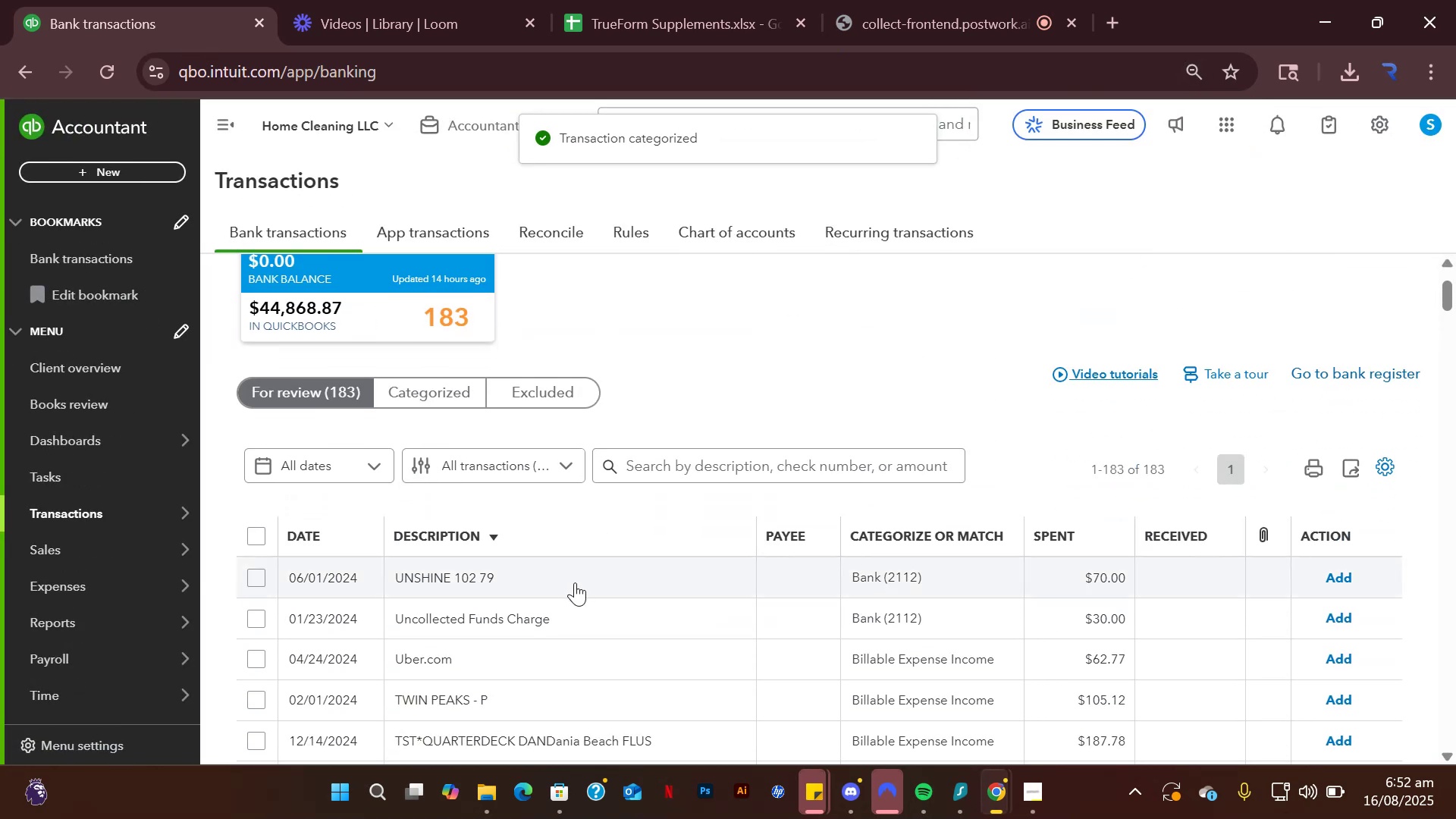 
left_click([575, 582])
 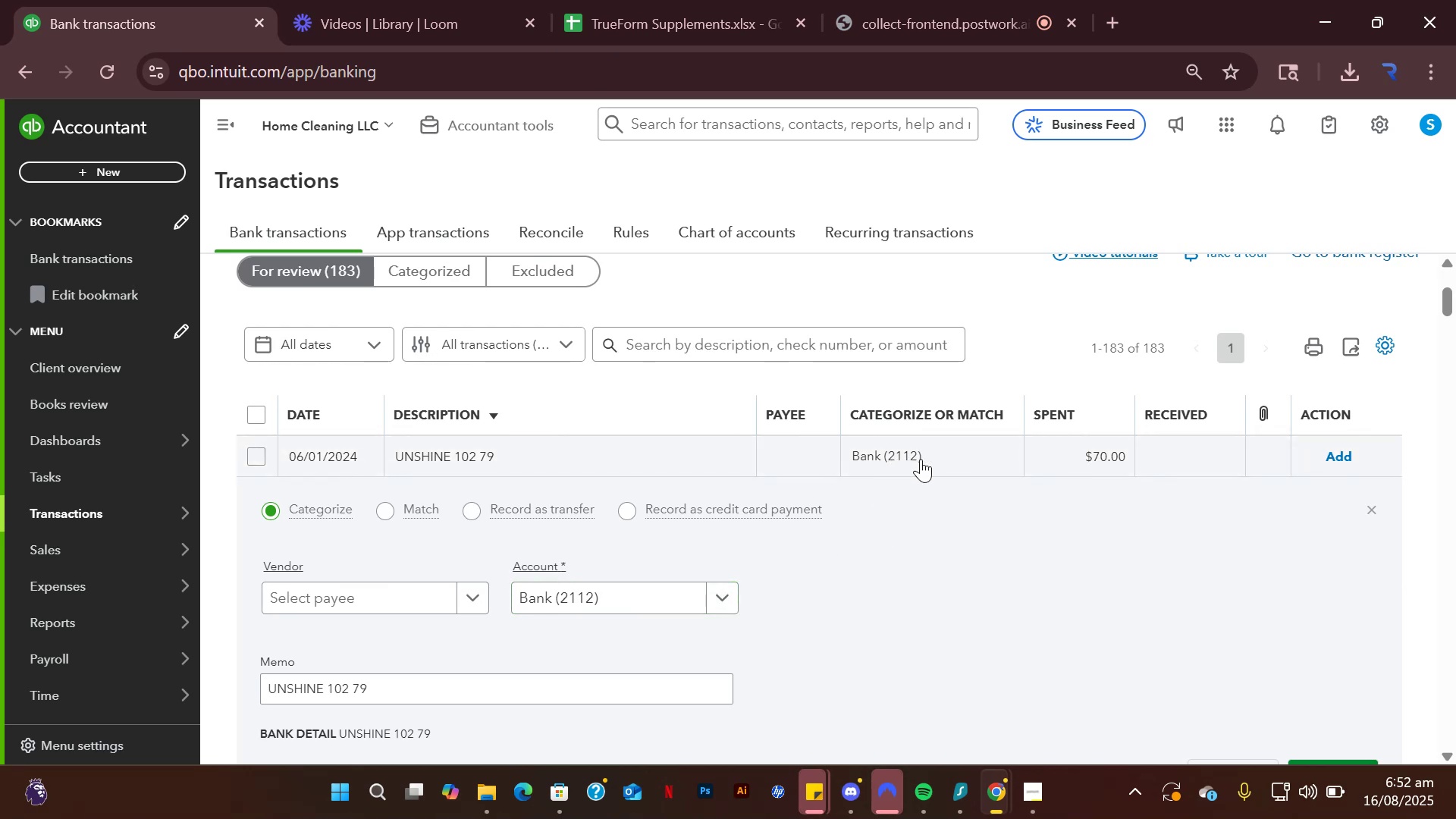 
wait(5.17)
 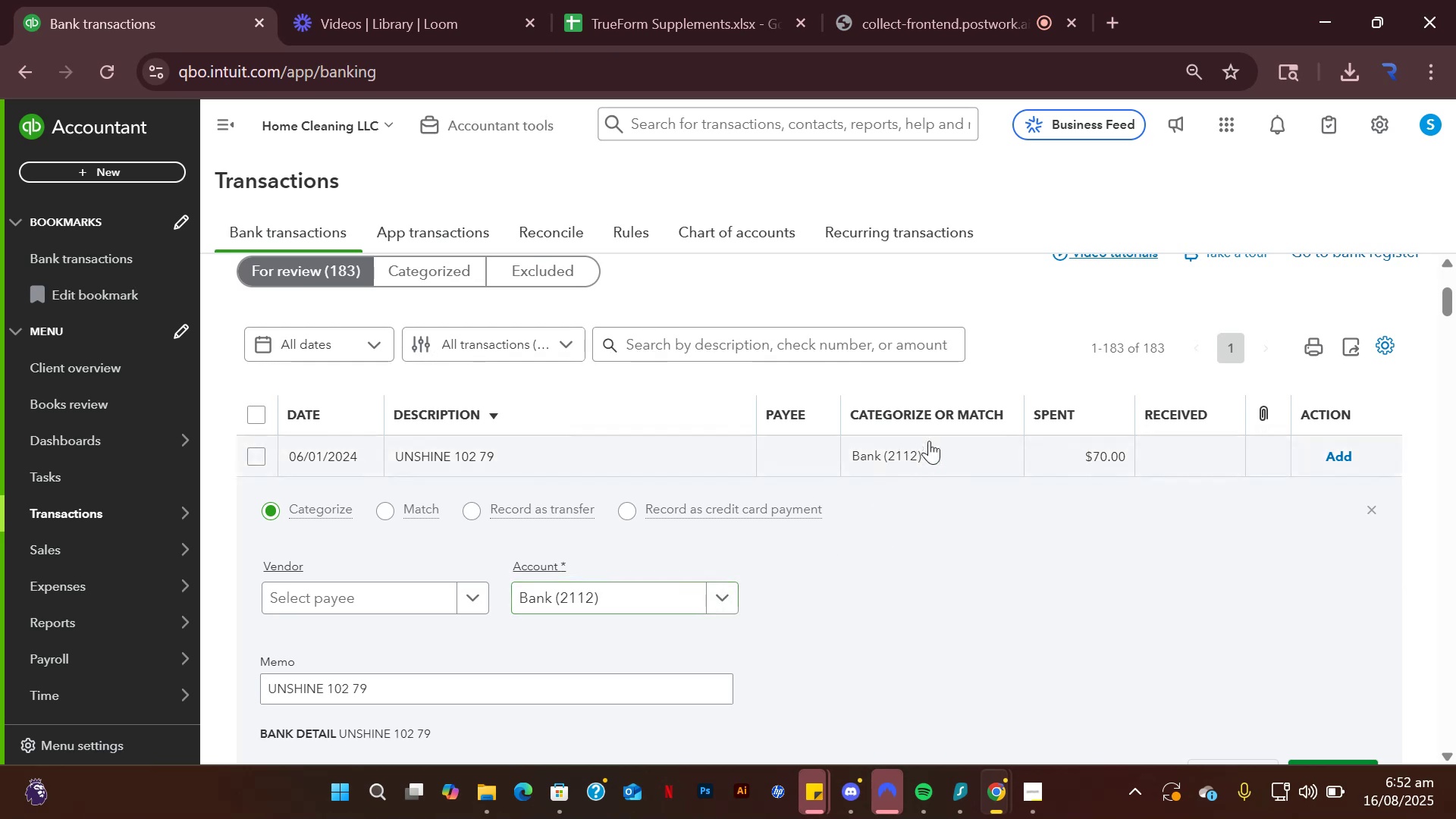 
mouse_move([1094, 47])
 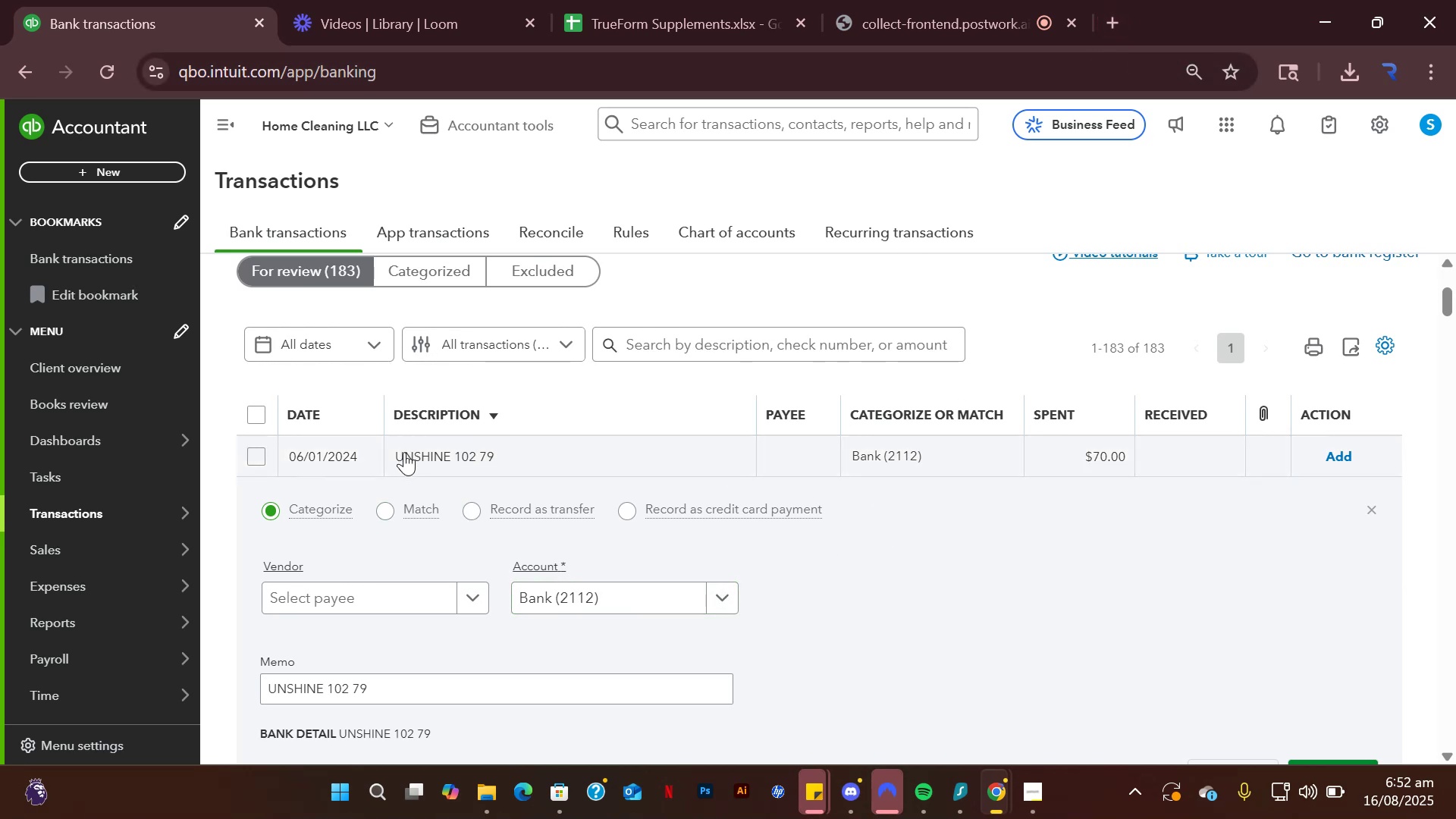 
left_click_drag(start_coordinate=[393, 450], to_coordinate=[497, 450])
 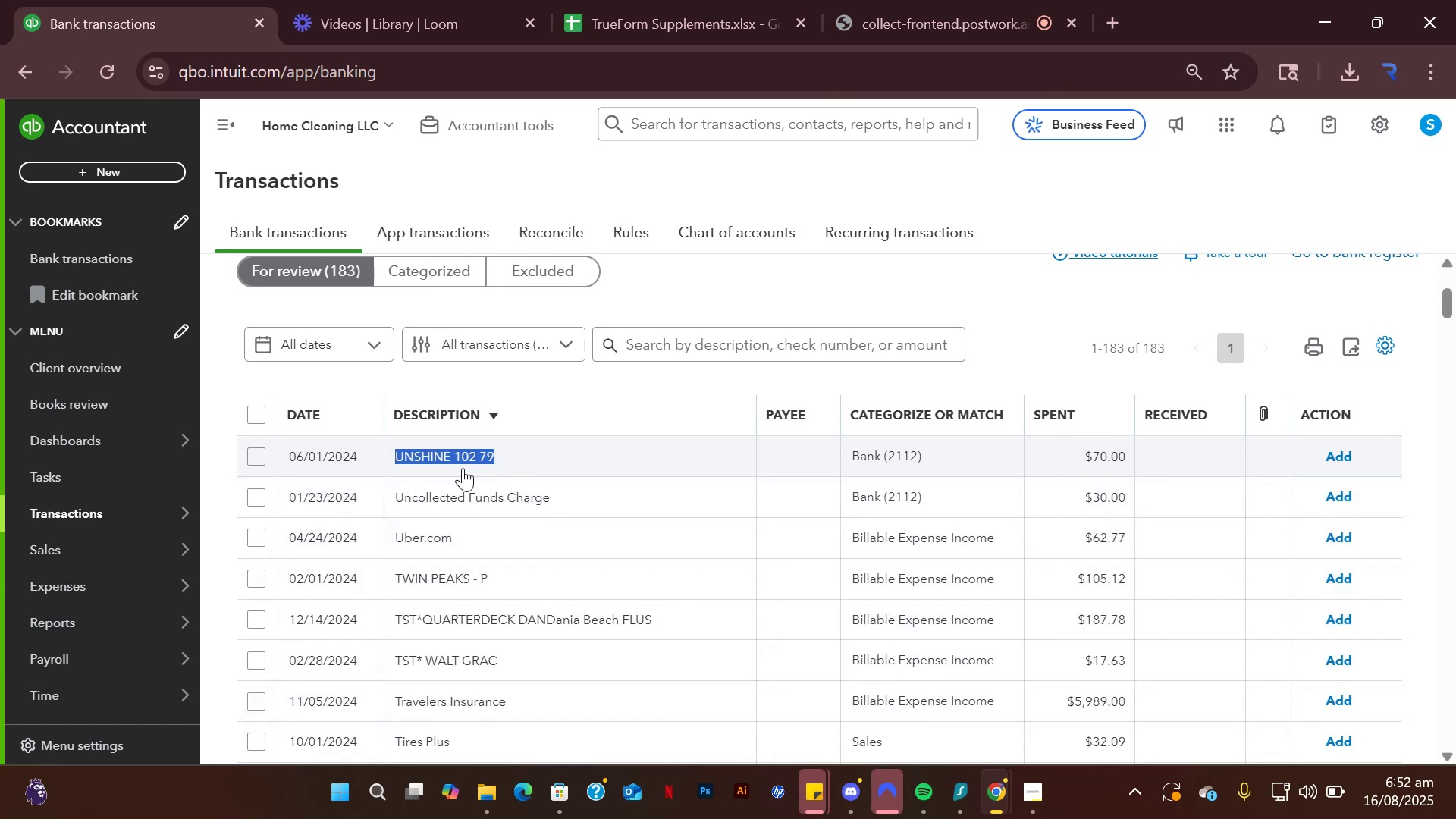 
key(Control+C)
 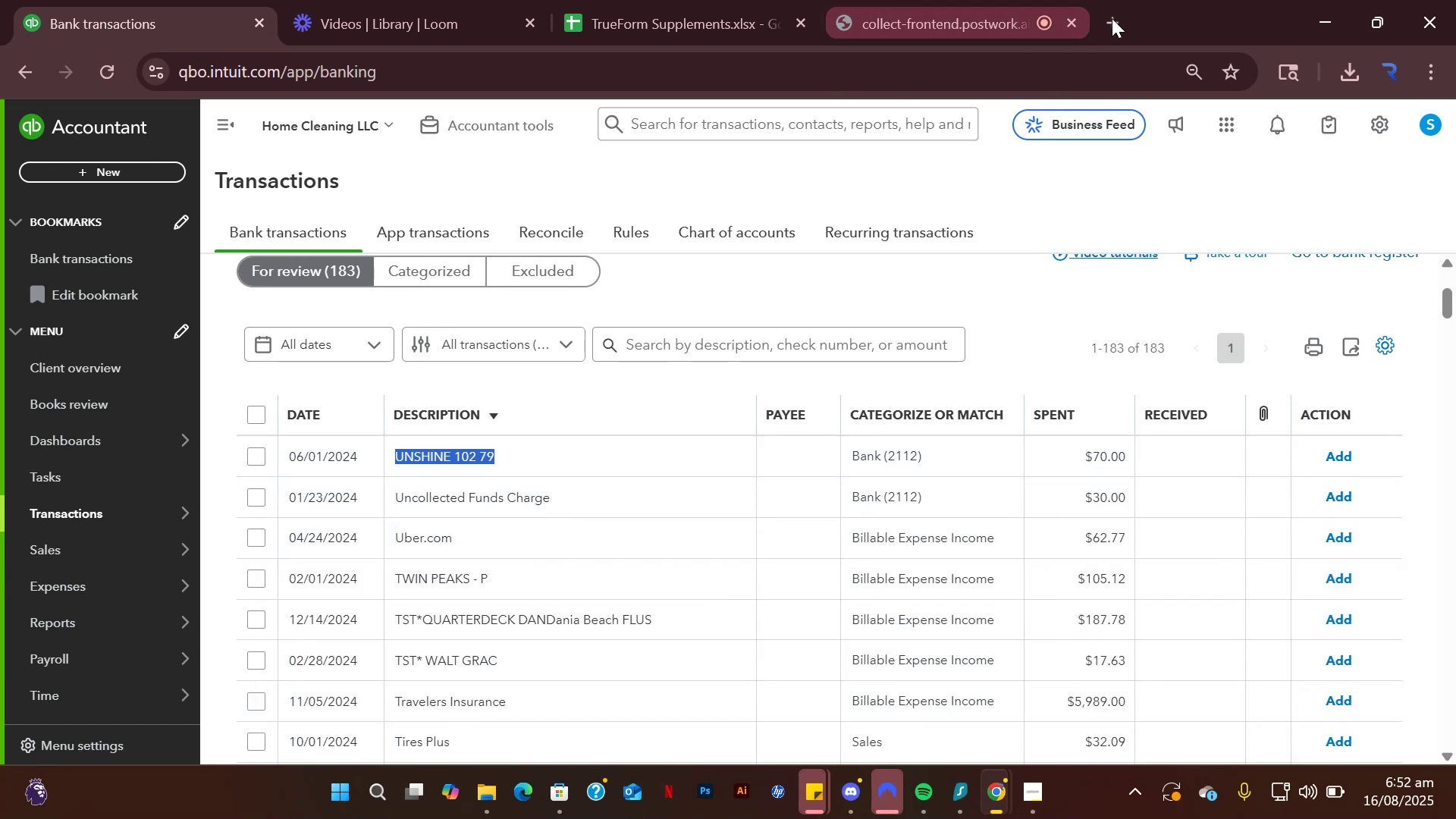 
left_click([1112, 18])
 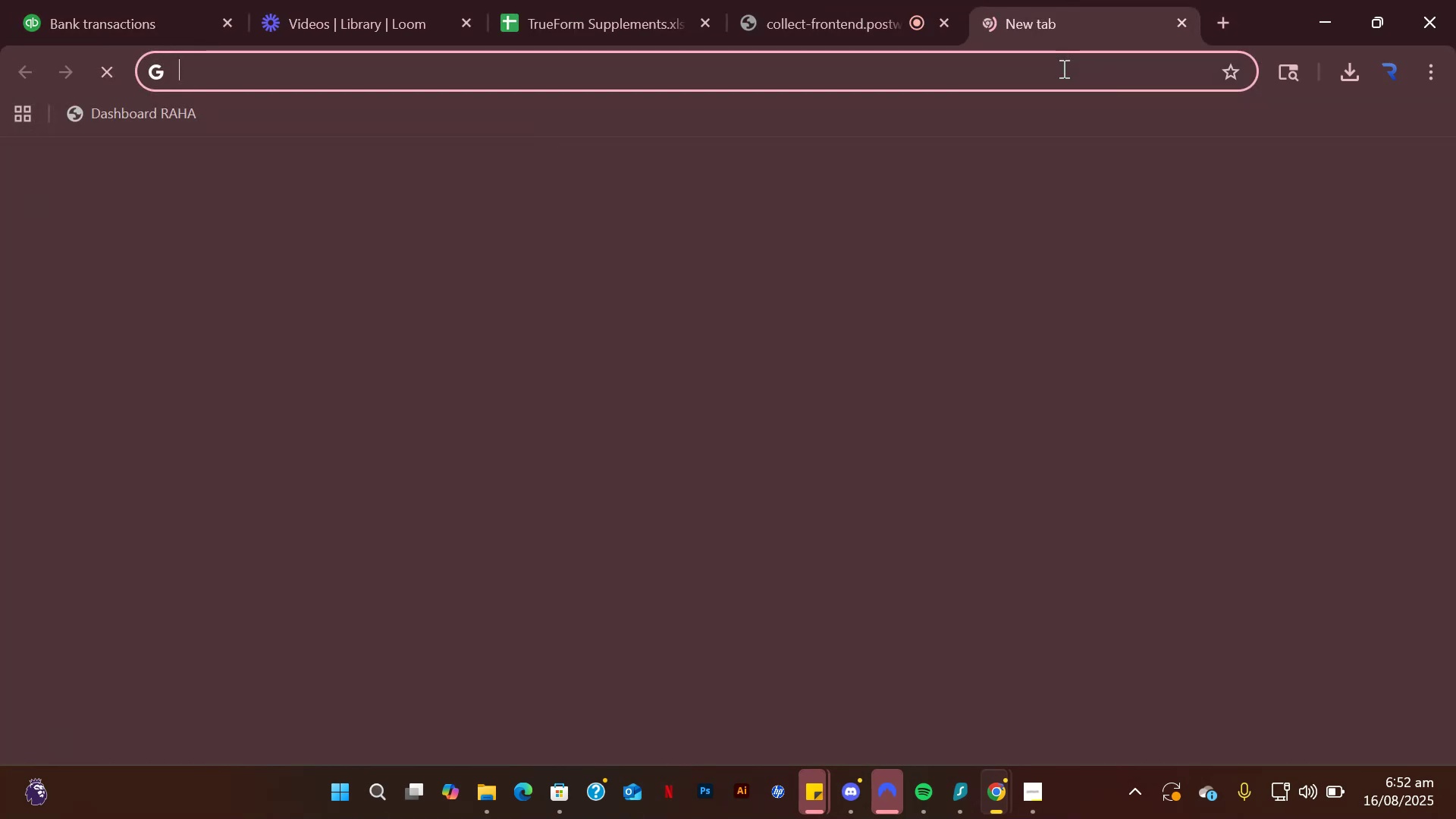 
left_click([1062, 68])
 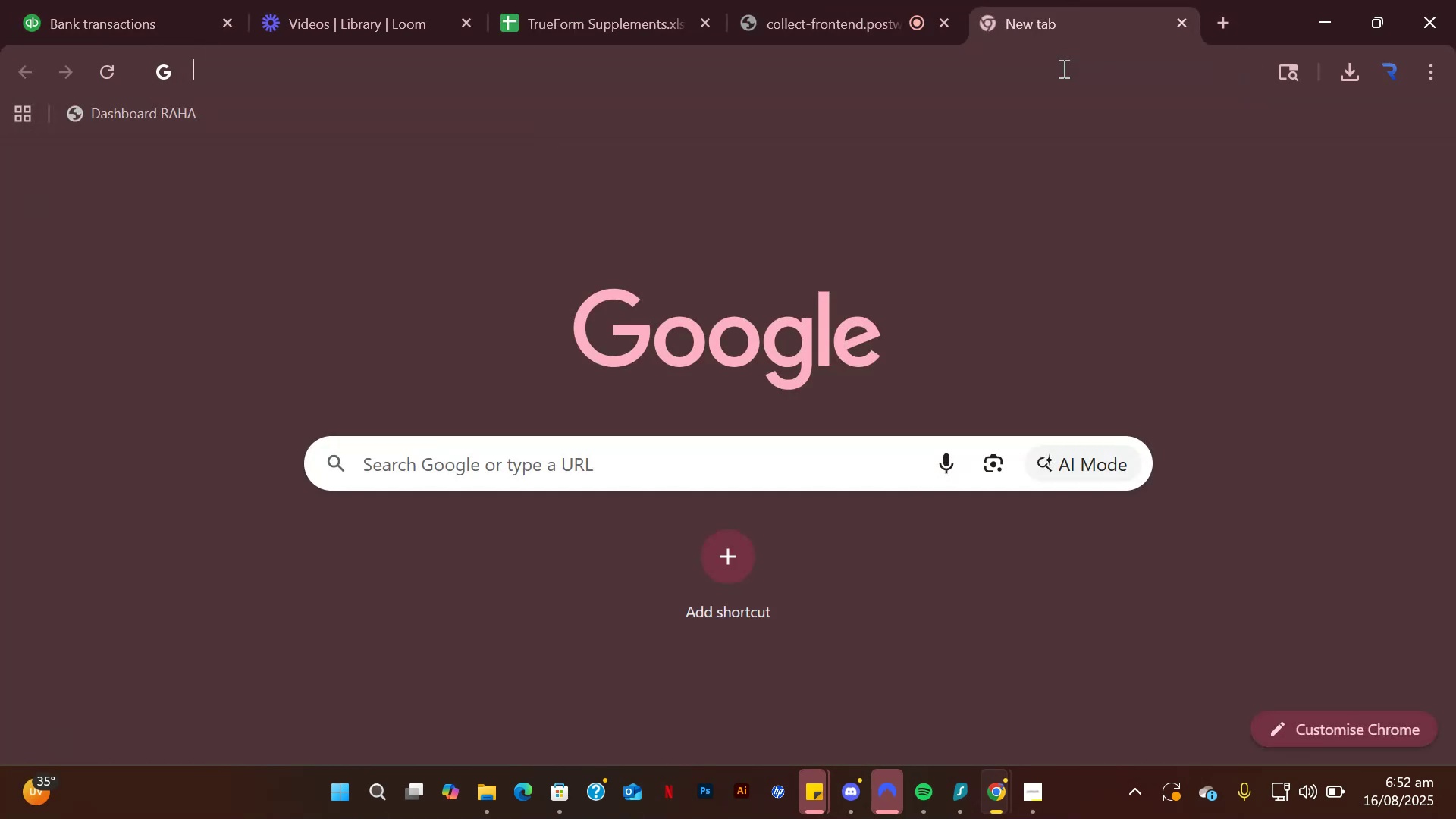 
key(Control+V)
 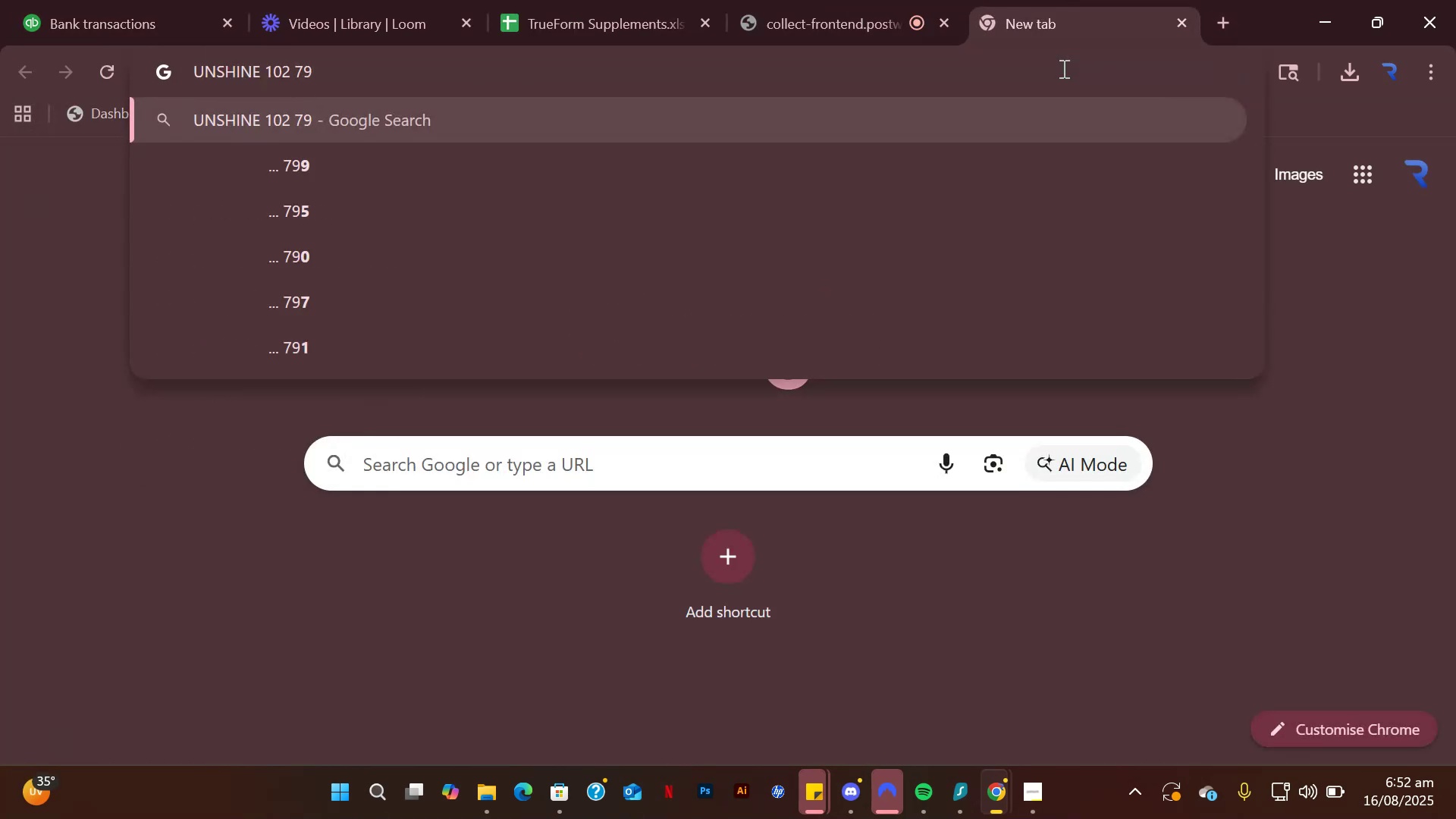 
key(Enter)
 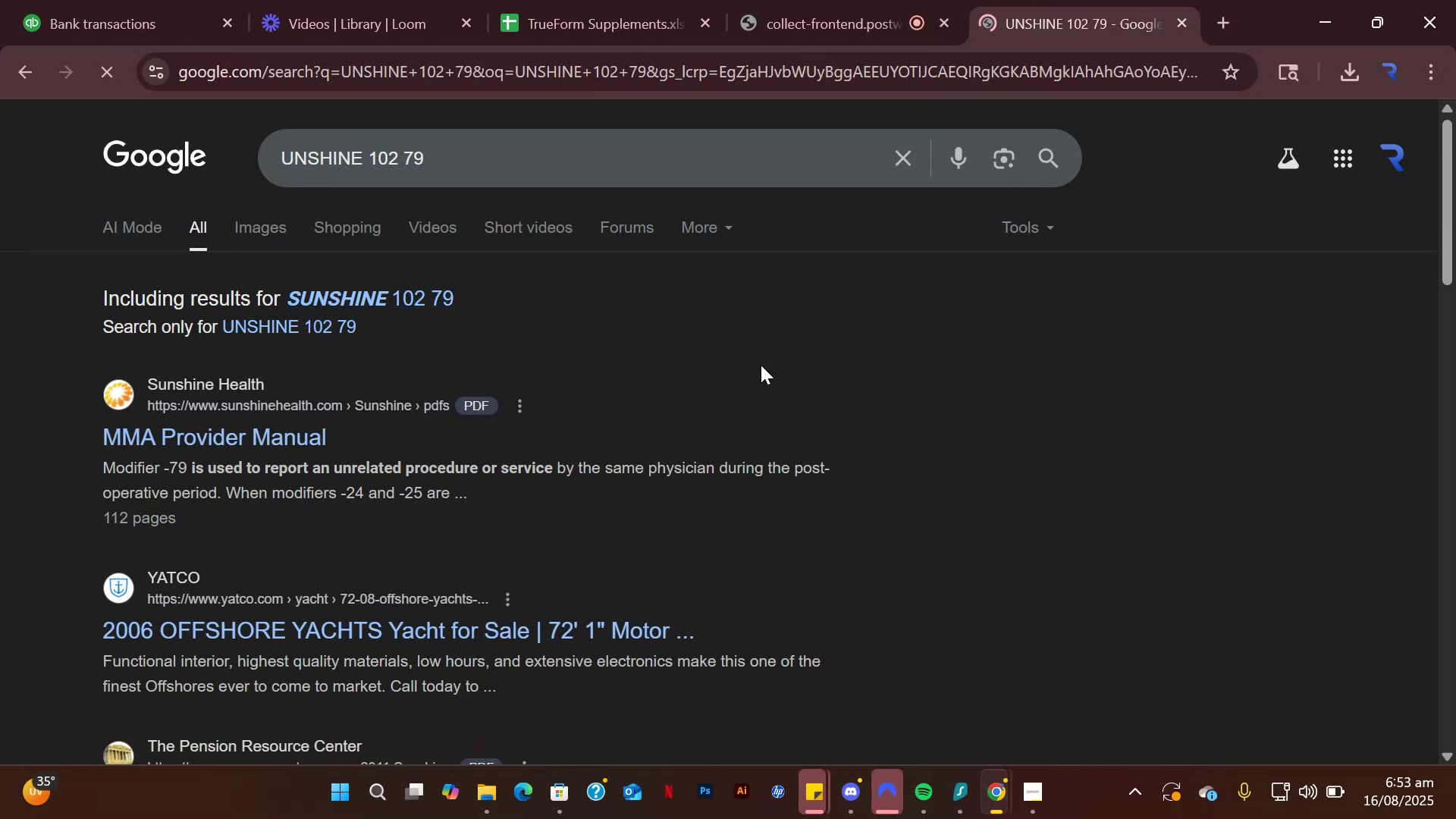 
scroll: coordinate [761, 365], scroll_direction: down, amount: 1.0
 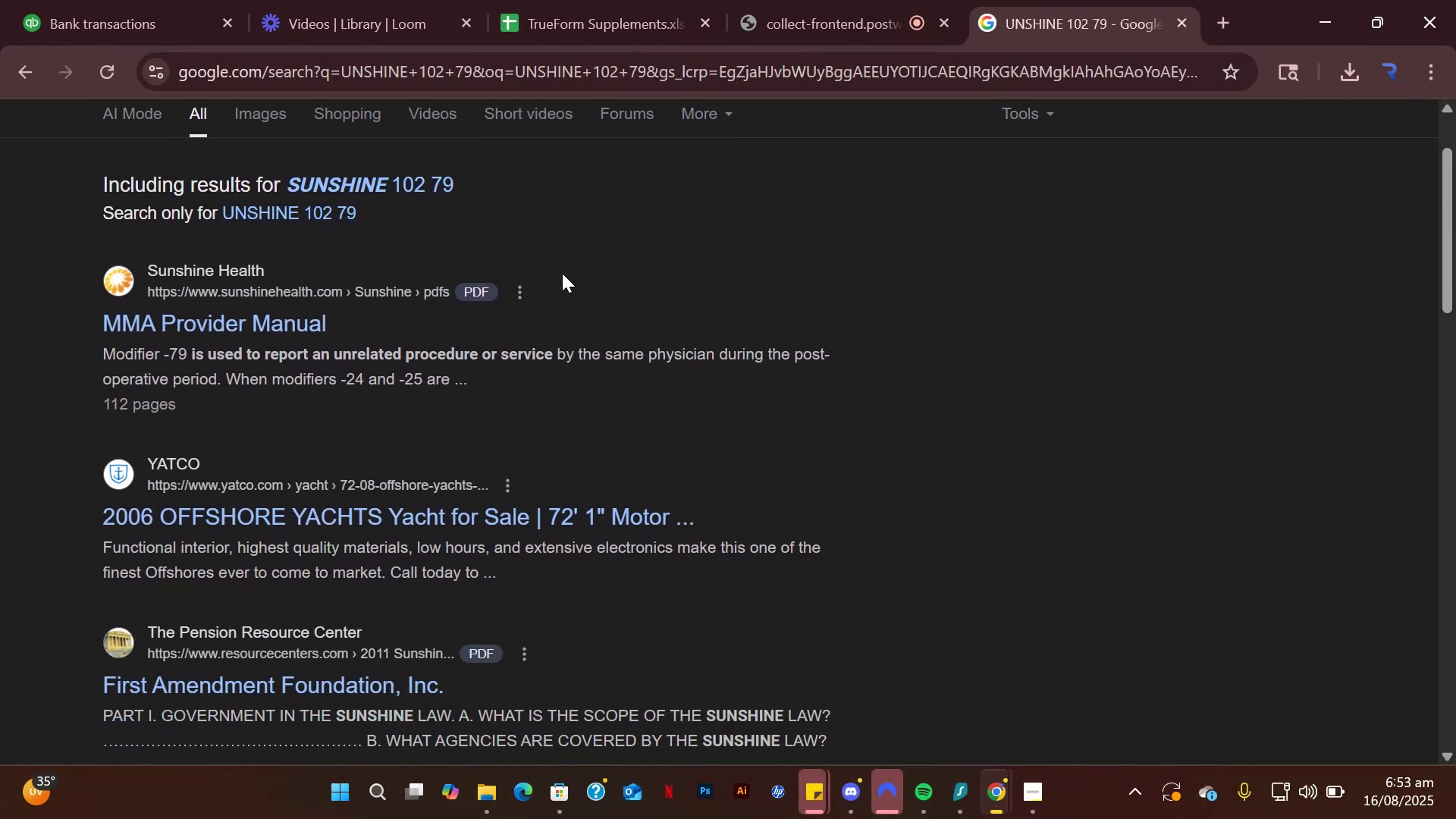 
wait(10.46)
 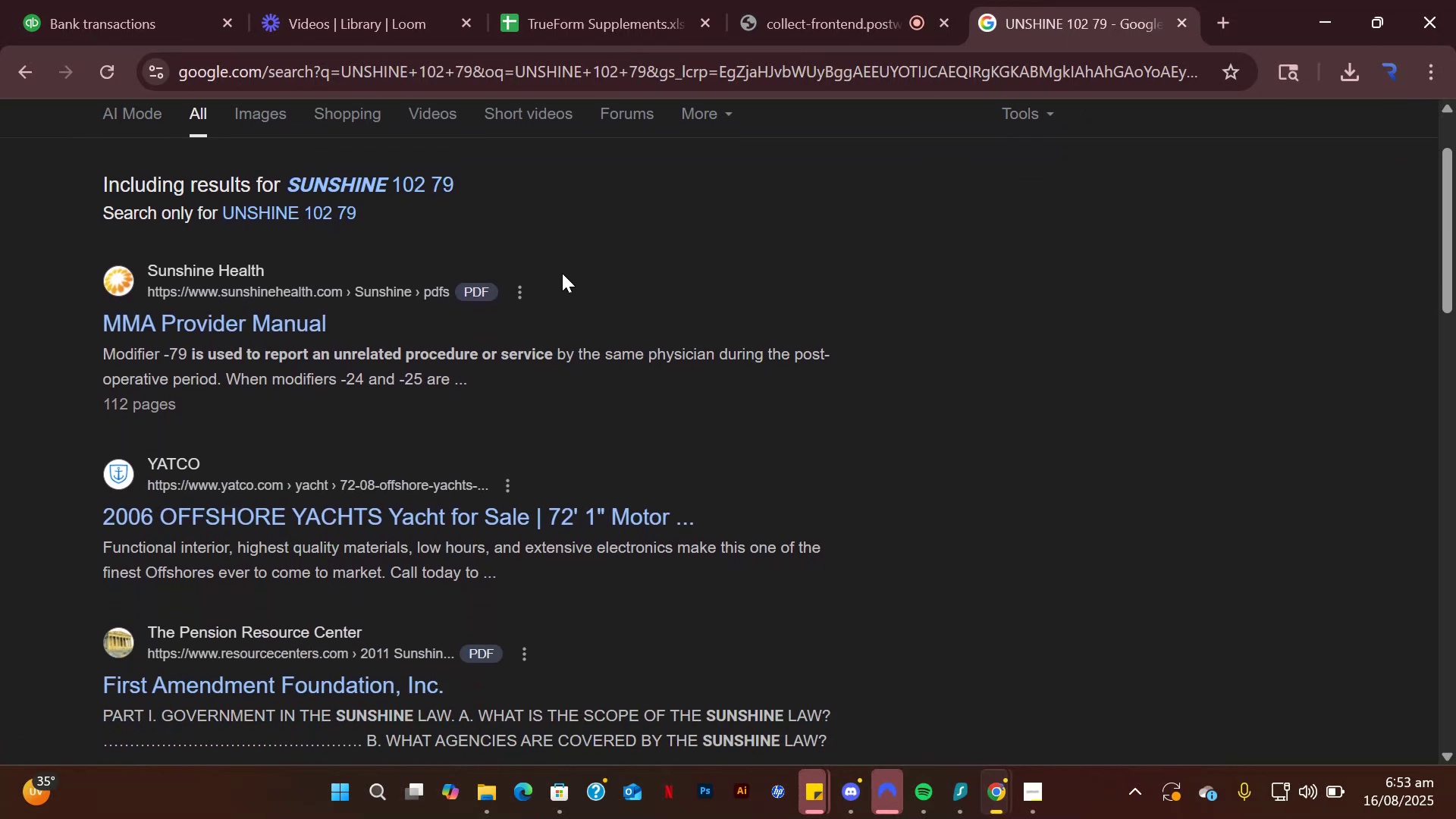 
scroll: coordinate [555, 289], scroll_direction: down, amount: 1.0
 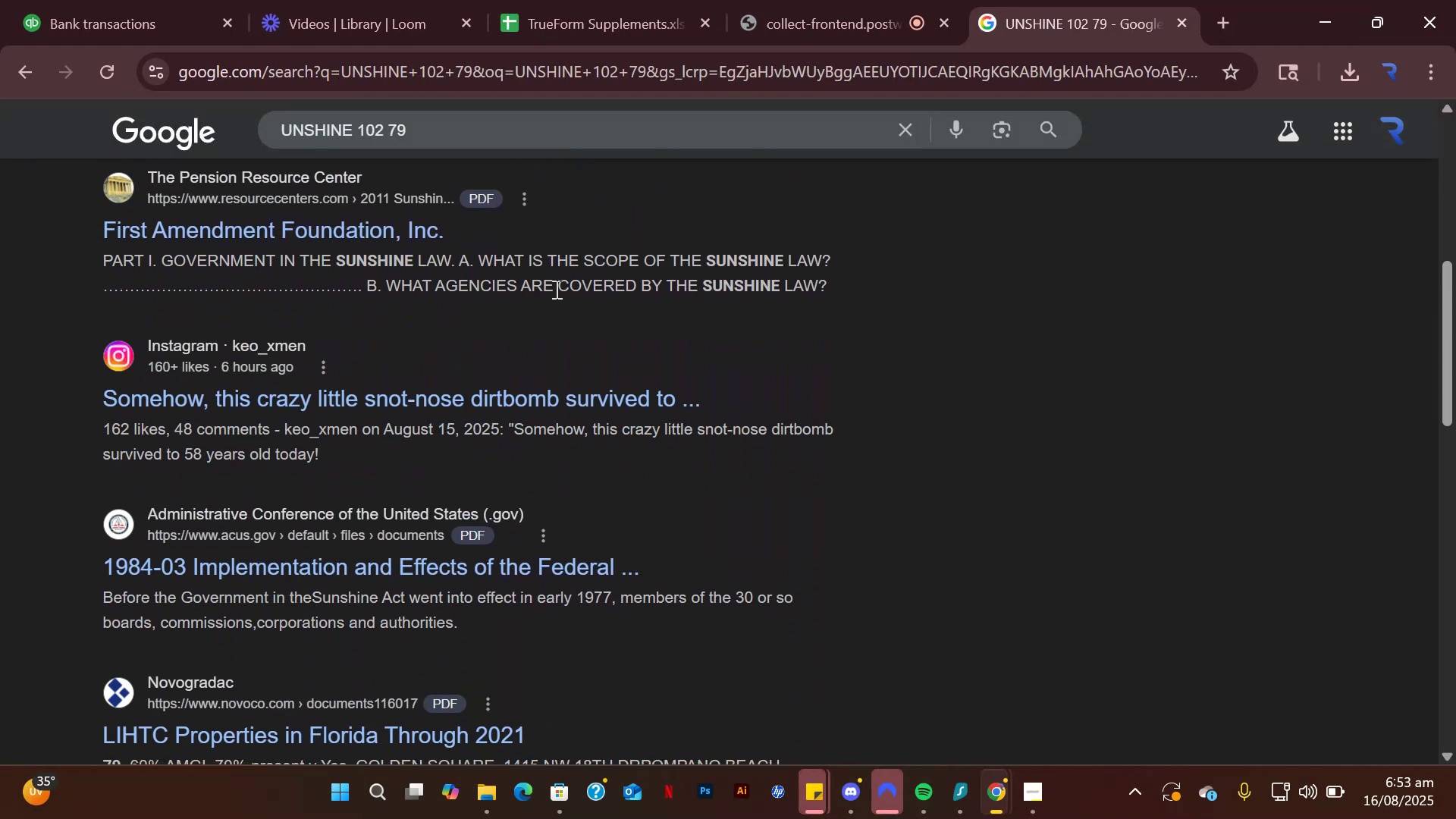 
scroll: coordinate [459, 245], scroll_direction: up, amount: 11.0
 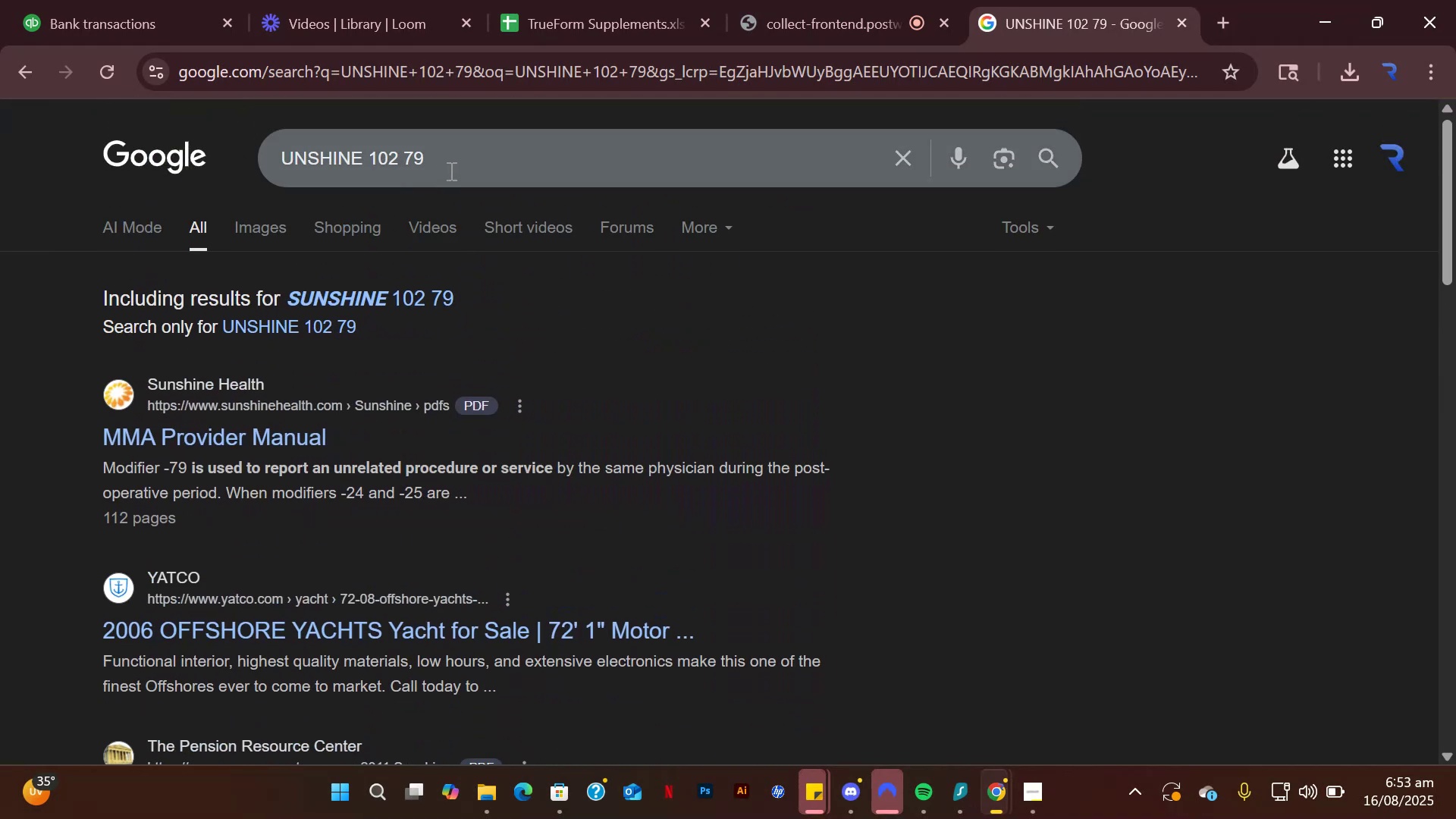 
left_click_drag(start_coordinate=[450, 167], to_coordinate=[369, 158])
 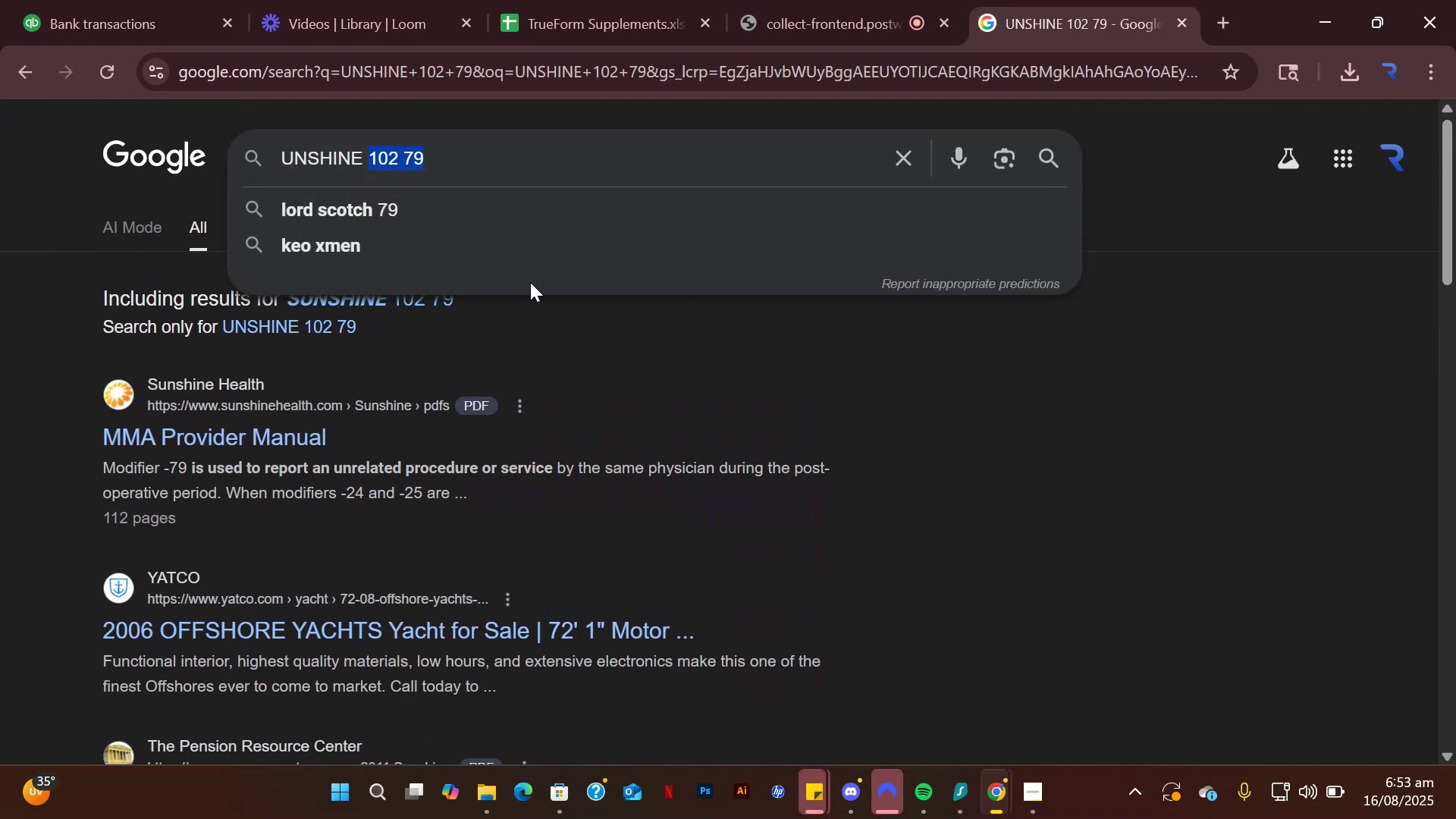 
key(Backspace)
 